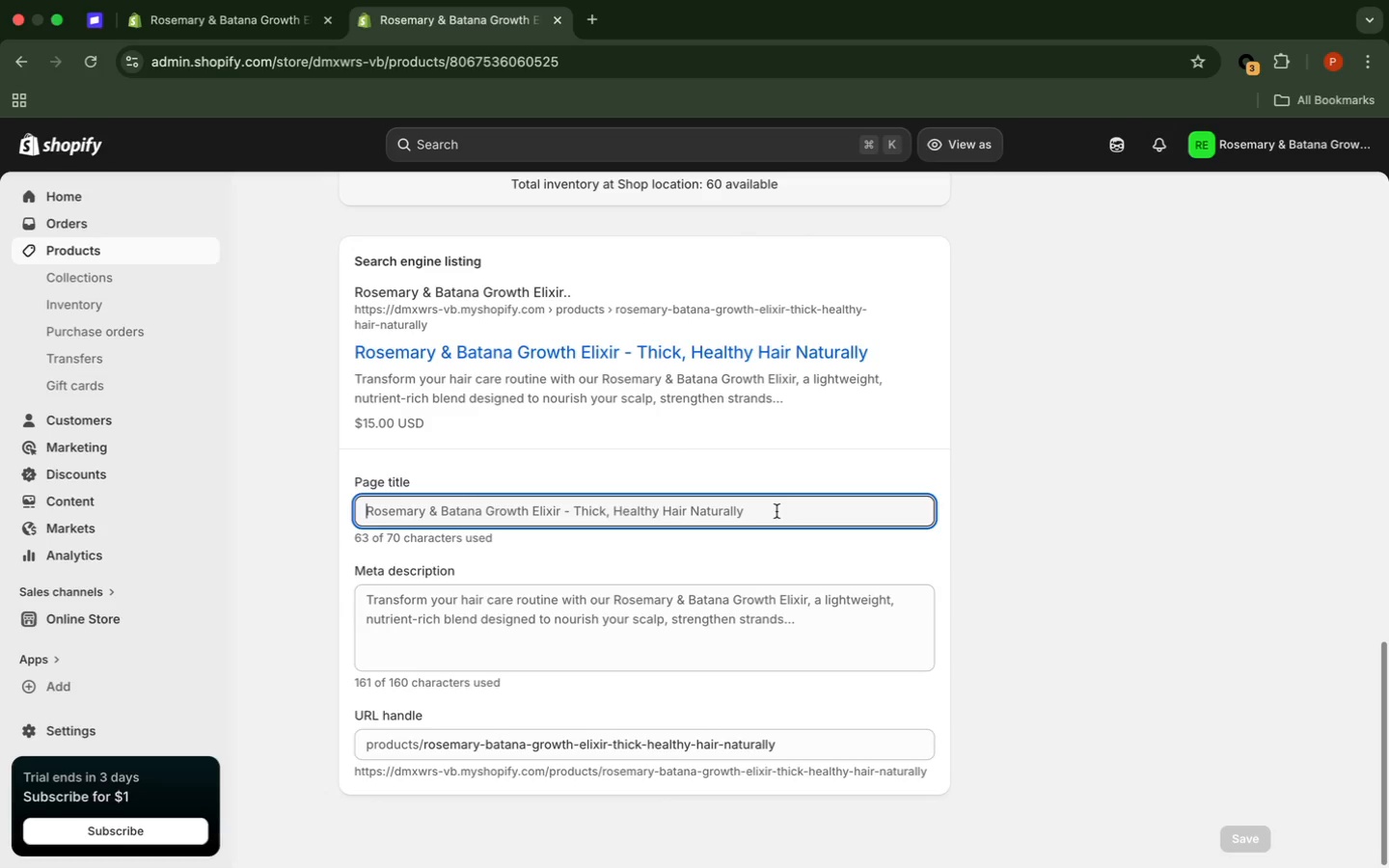 
left_click([776, 511])
 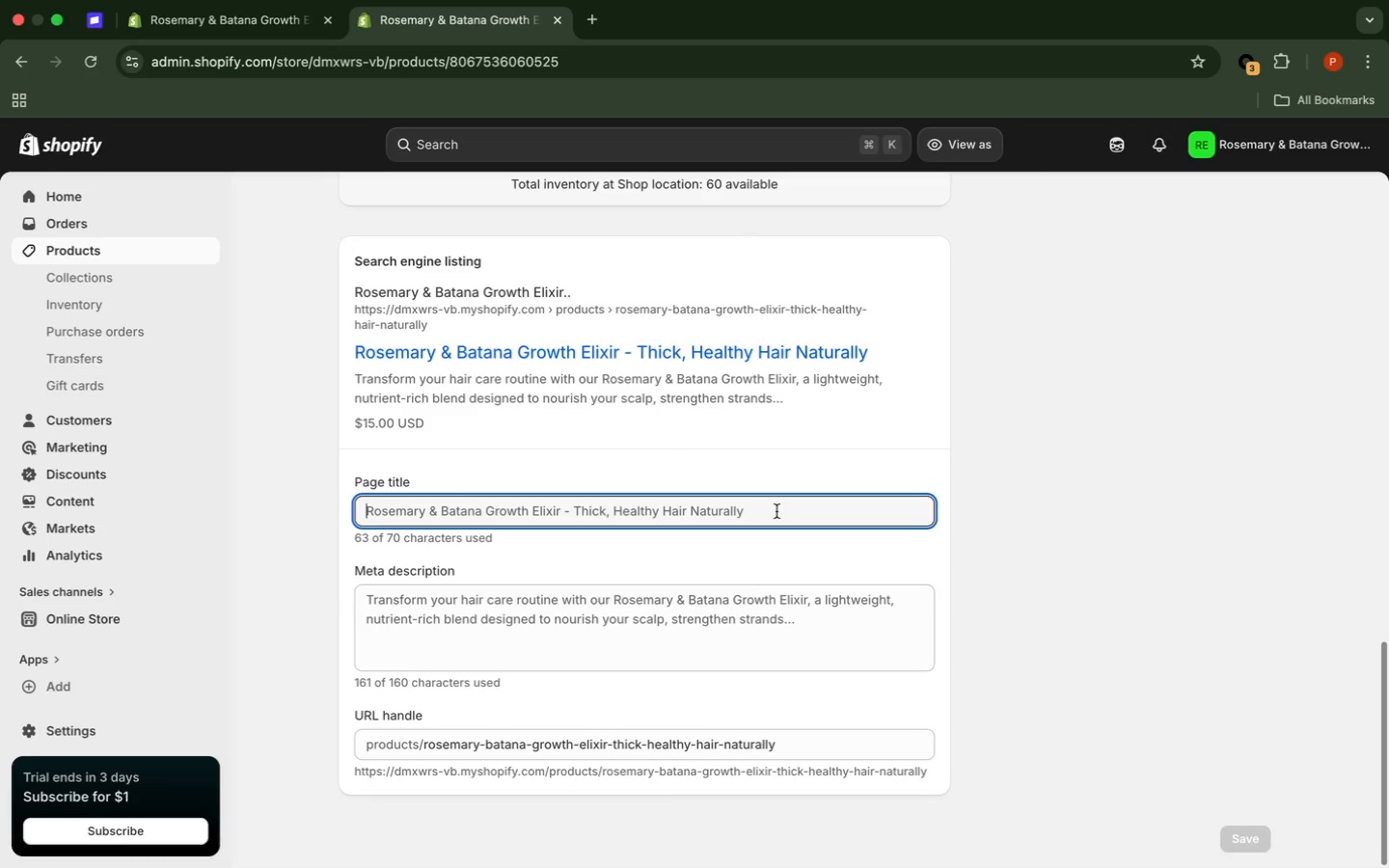 
key(Backspace)
 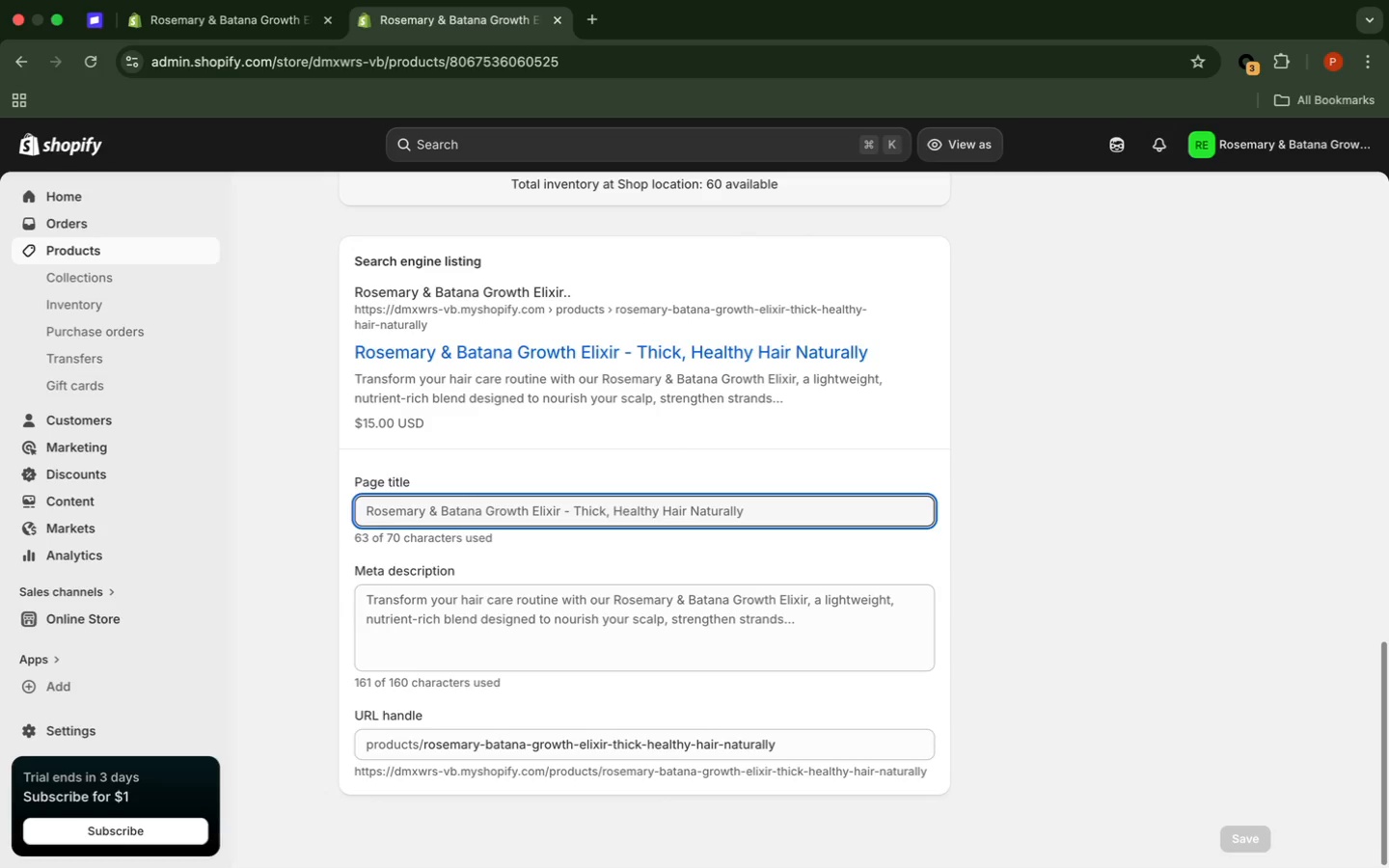 
key(Backspace)
 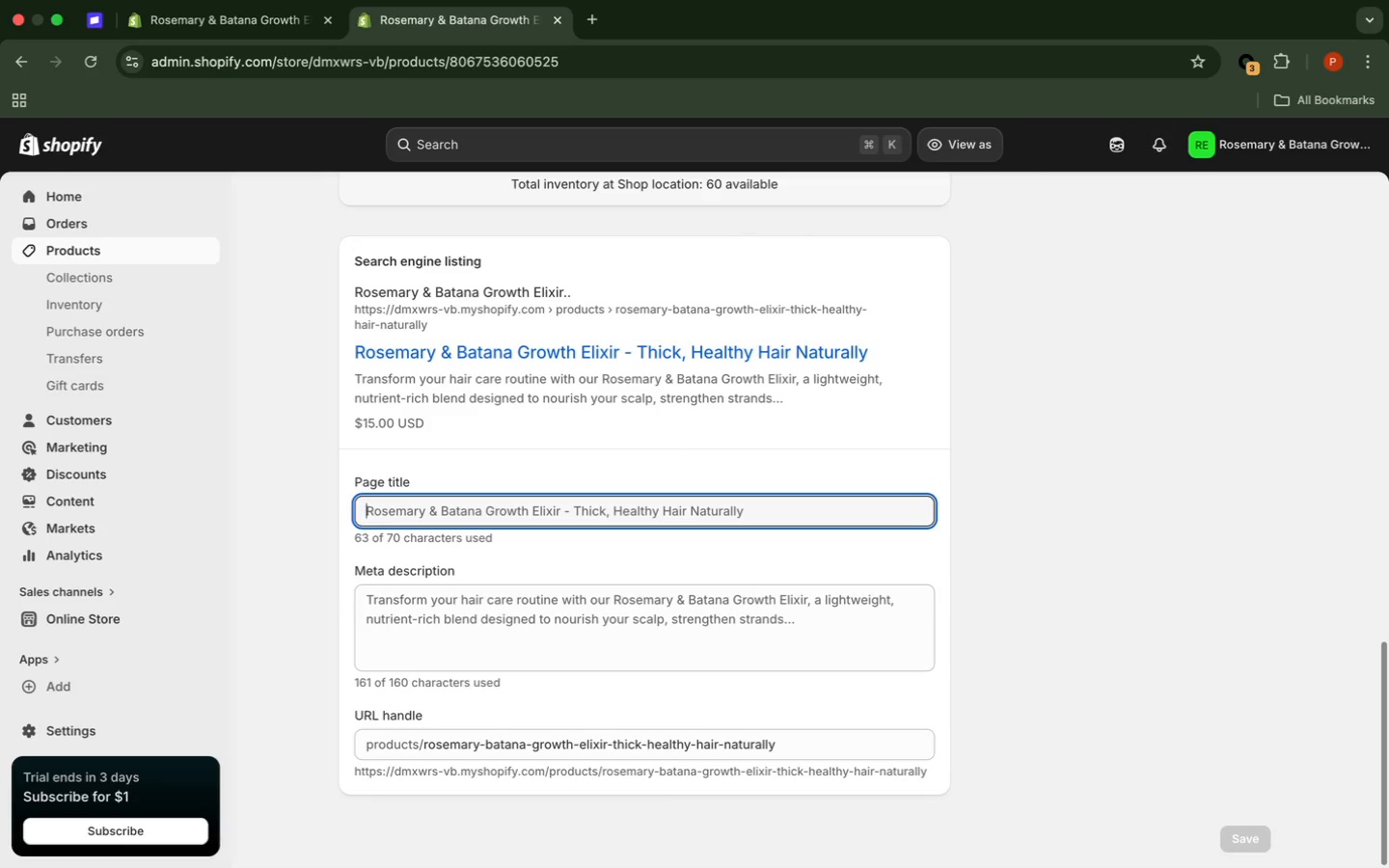 
key(Backspace)
 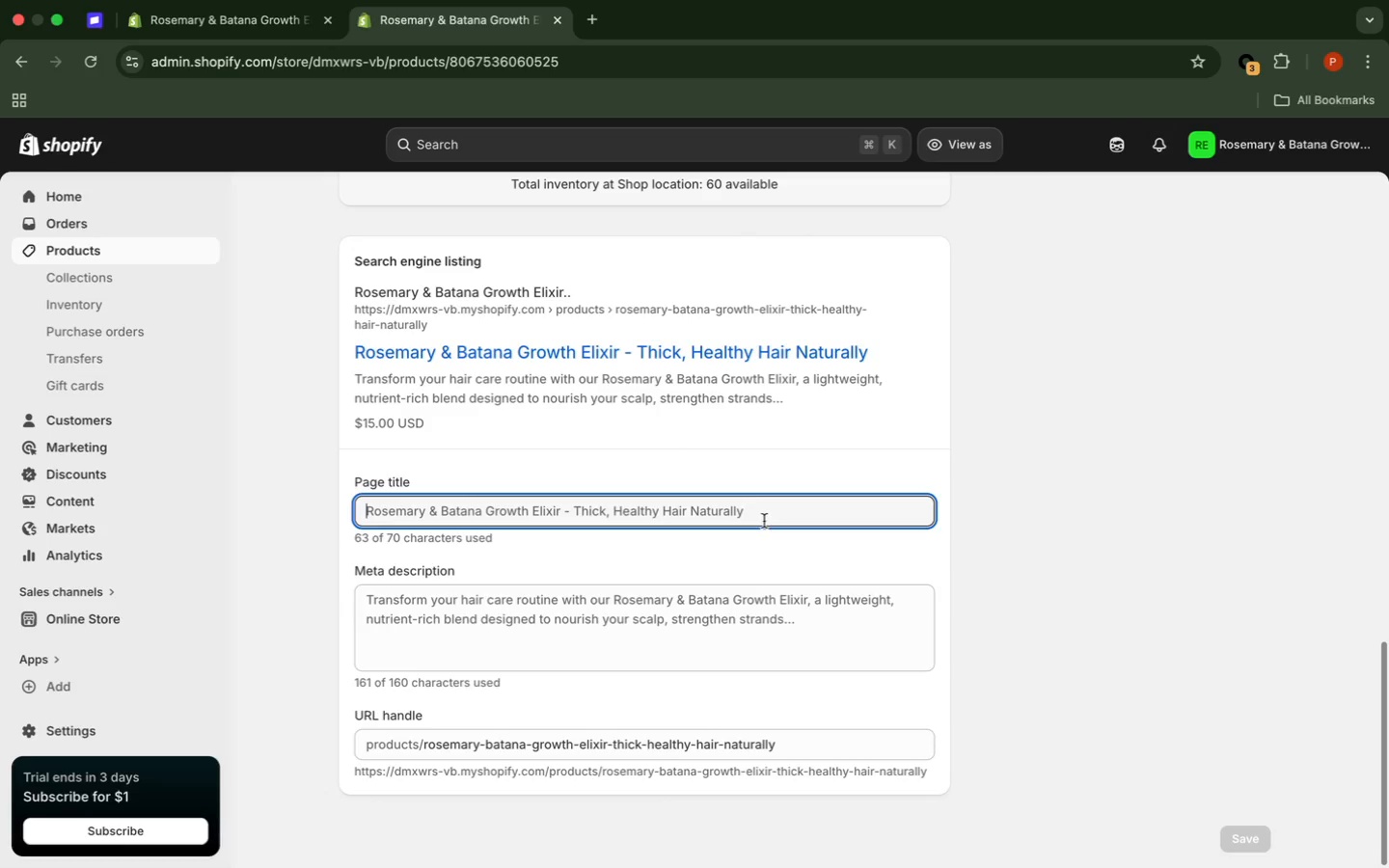 
left_click([741, 513])
 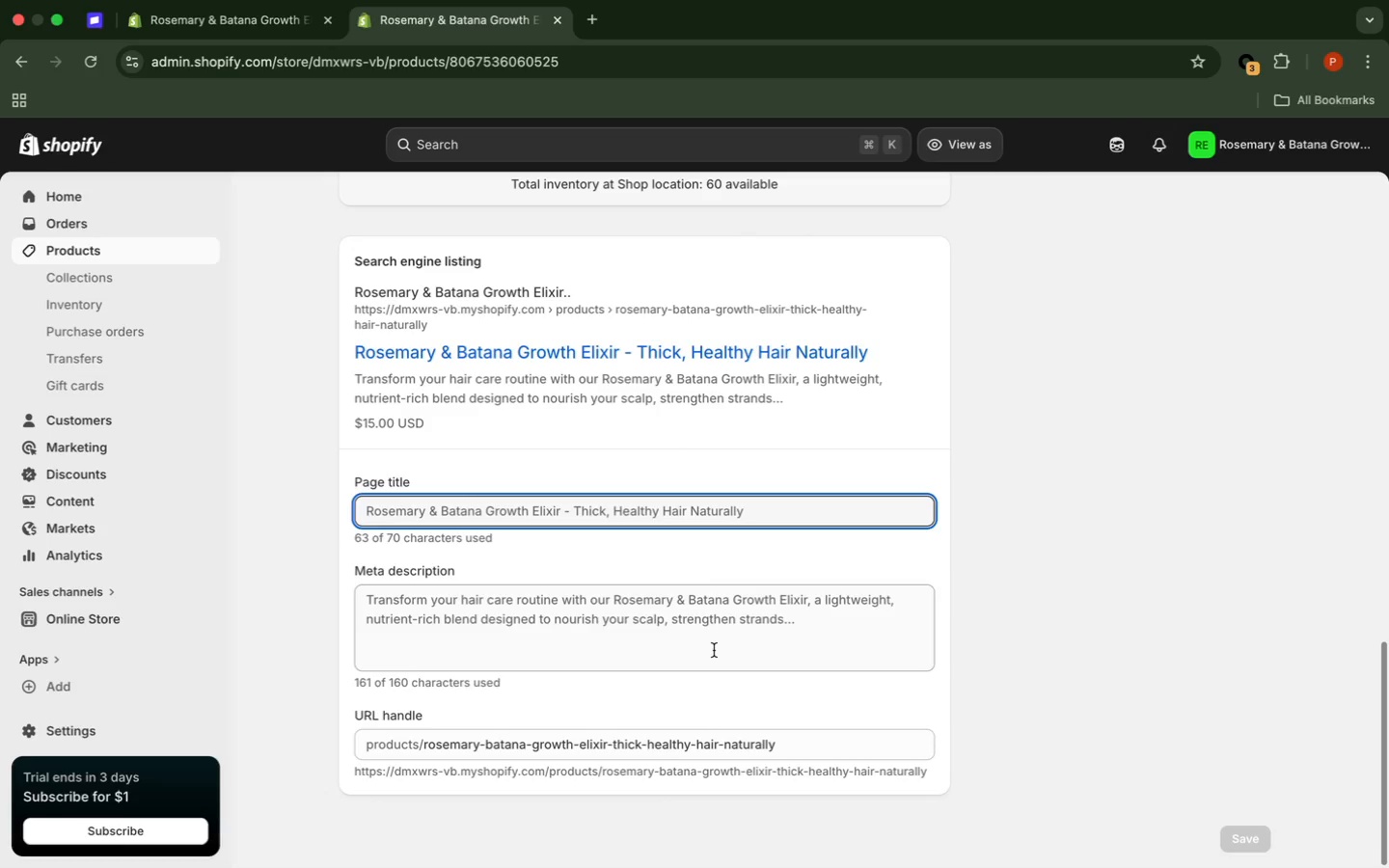 
left_click([714, 650])
 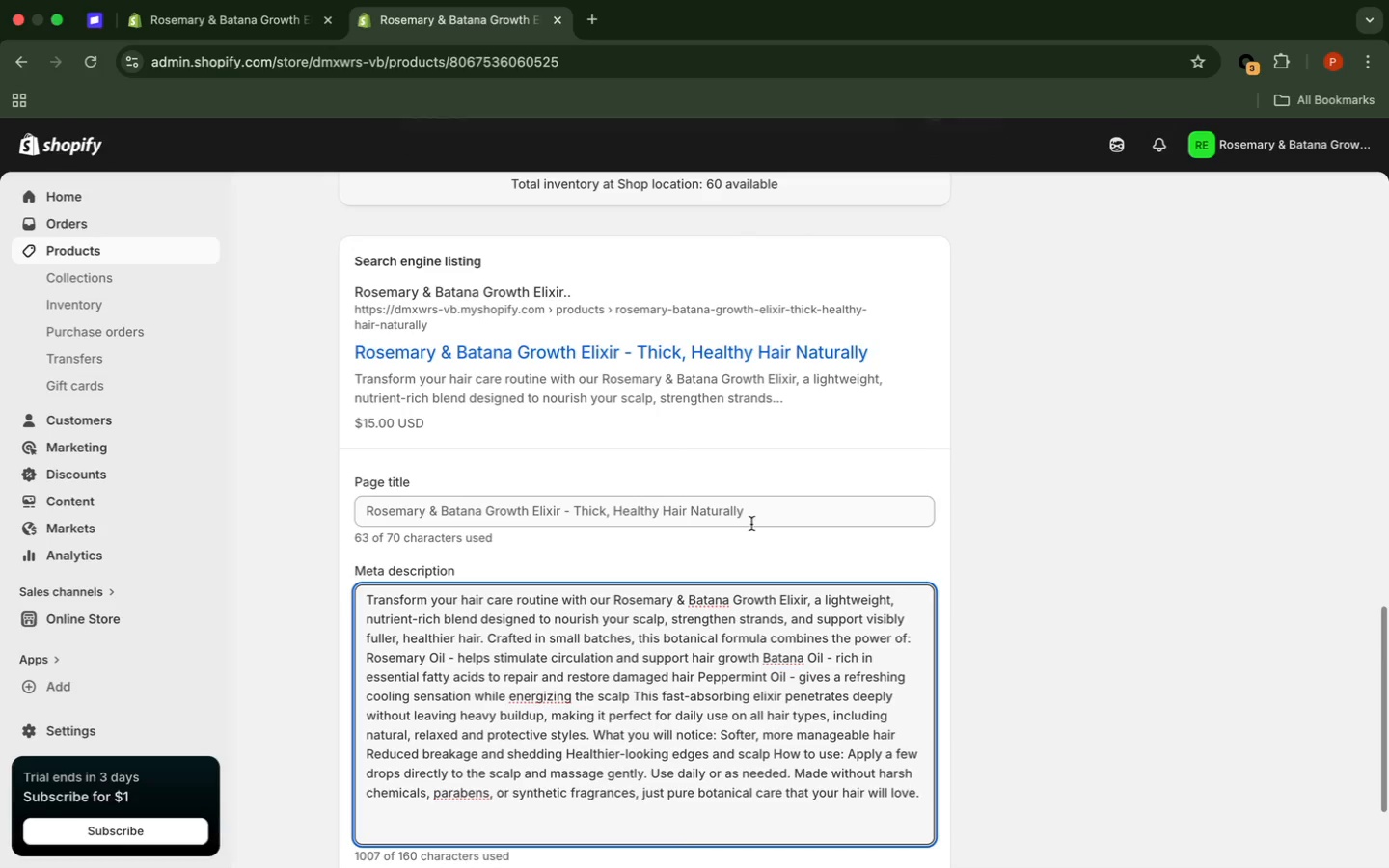 
left_click([751, 518])
 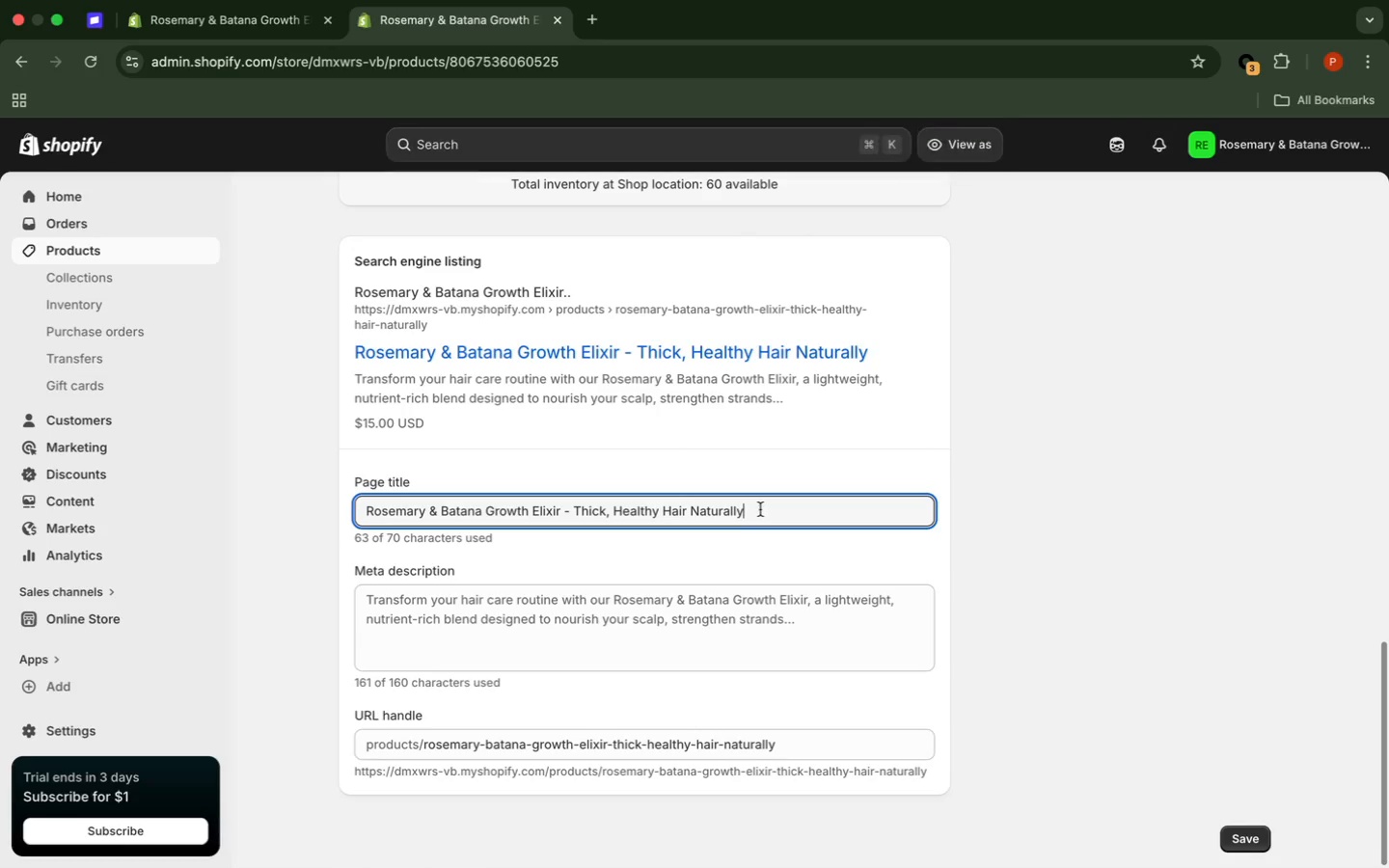 
key(Backspace)
 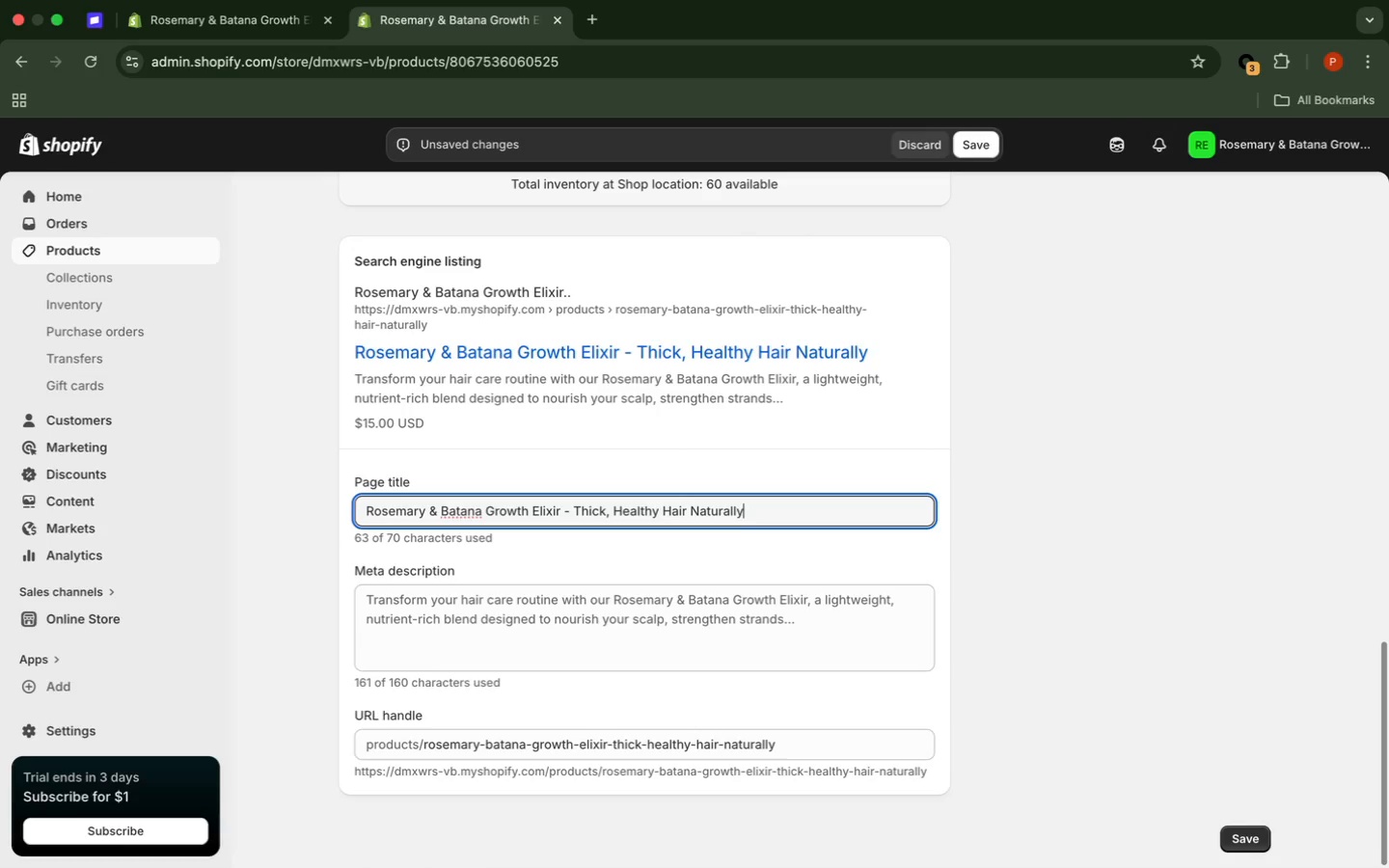 
key(Backspace)
 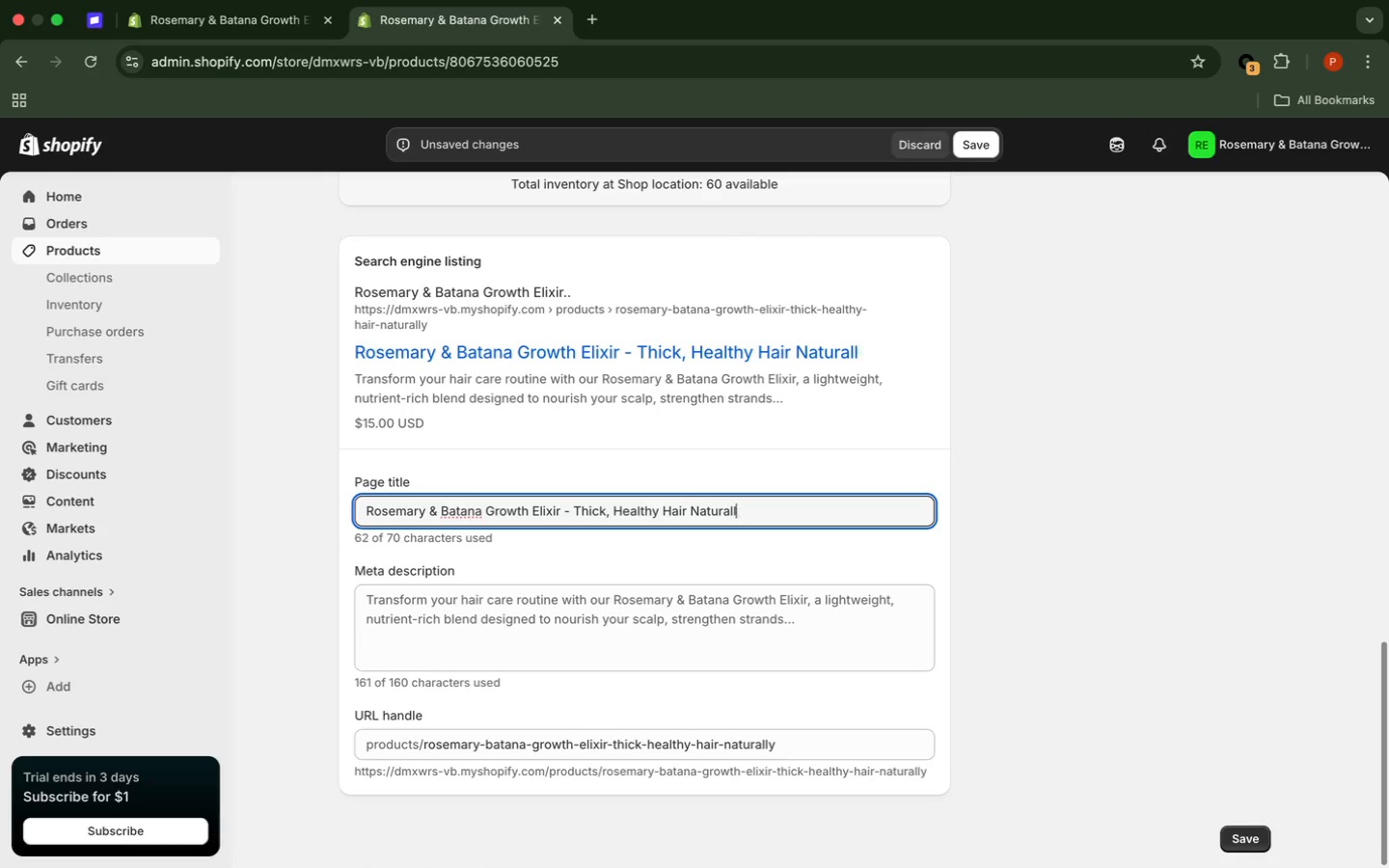 
key(Backspace)
 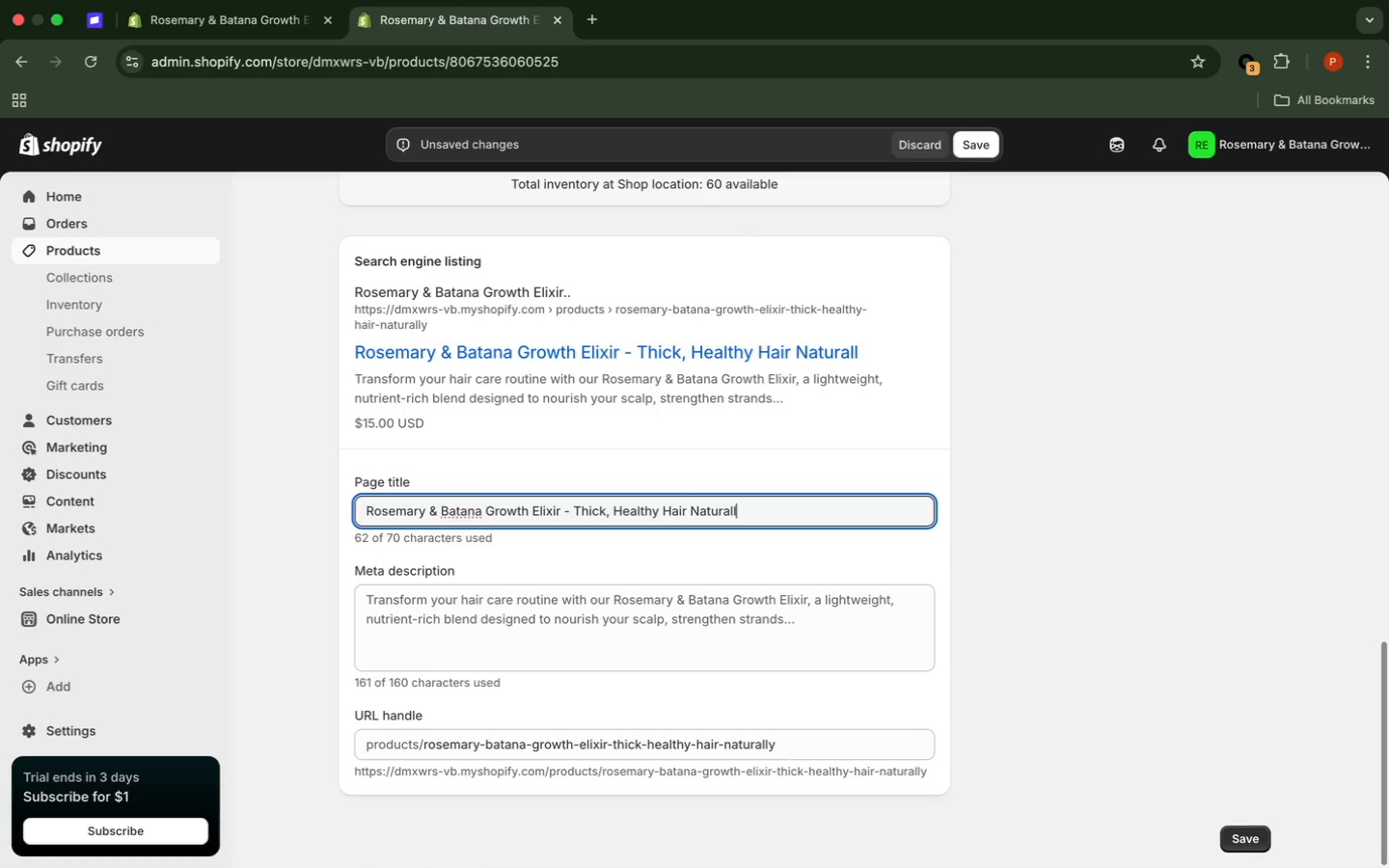 
key(Backspace)
 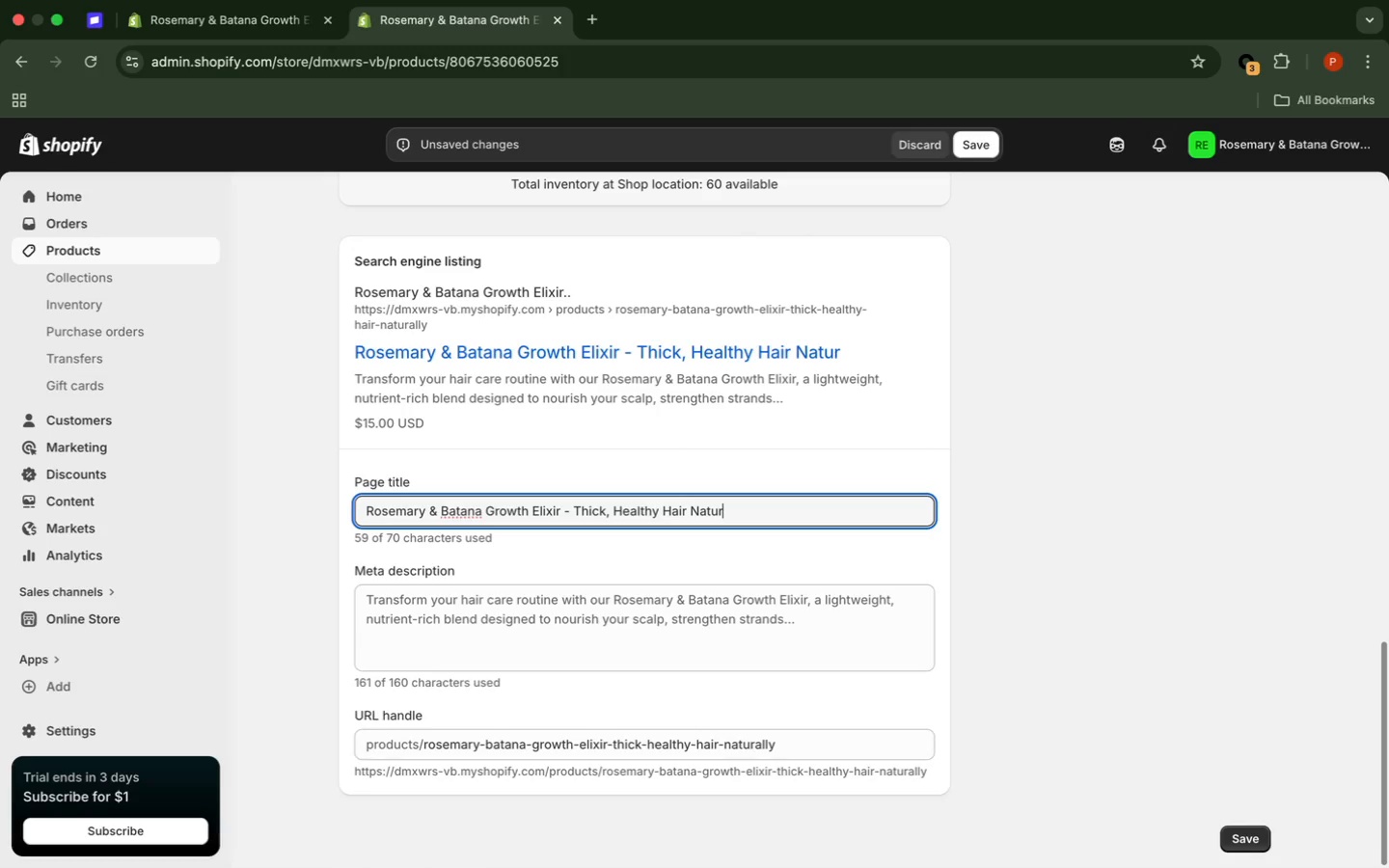 
key(Backspace)
 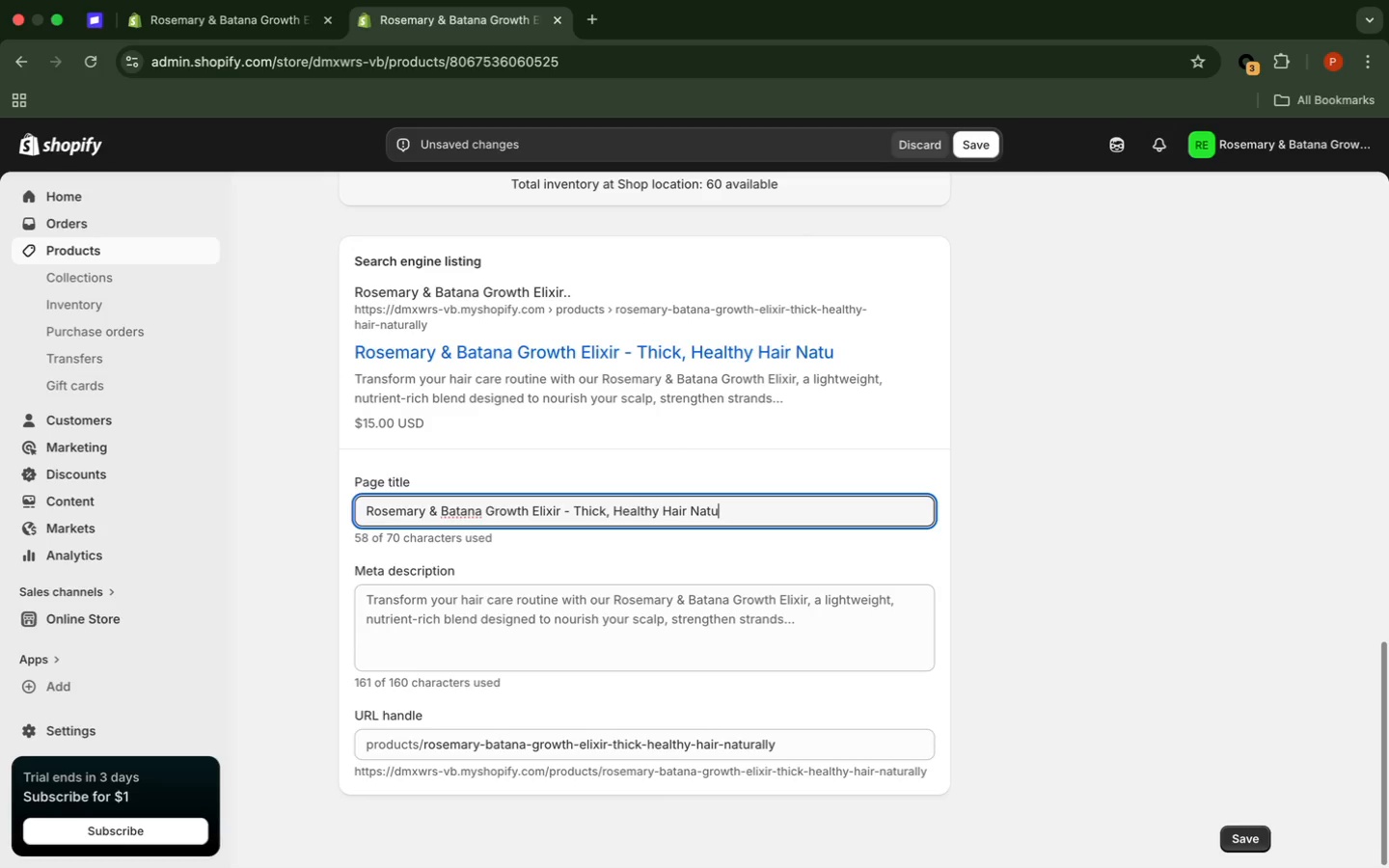 
key(Backspace)
 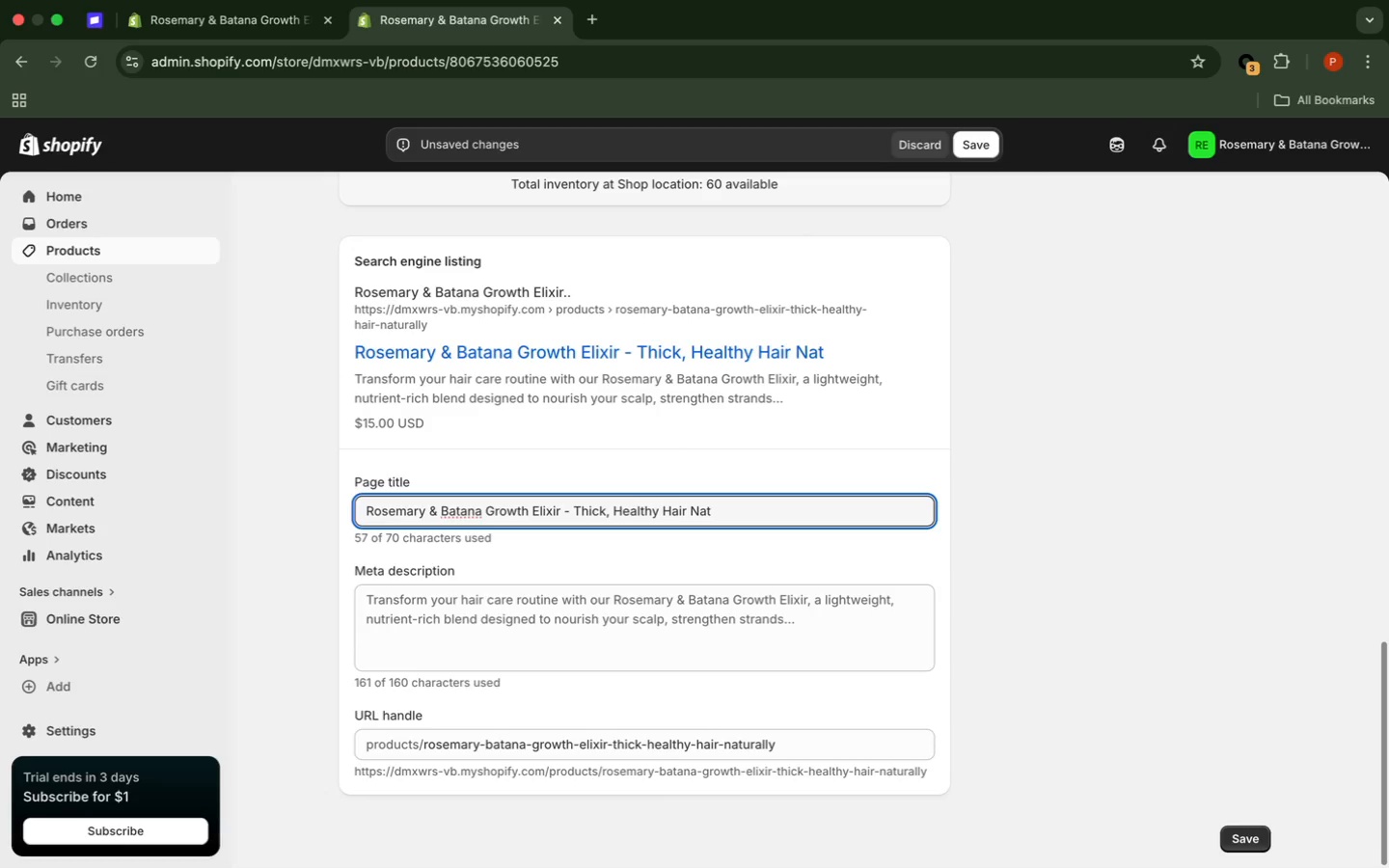 
key(Backspace)
 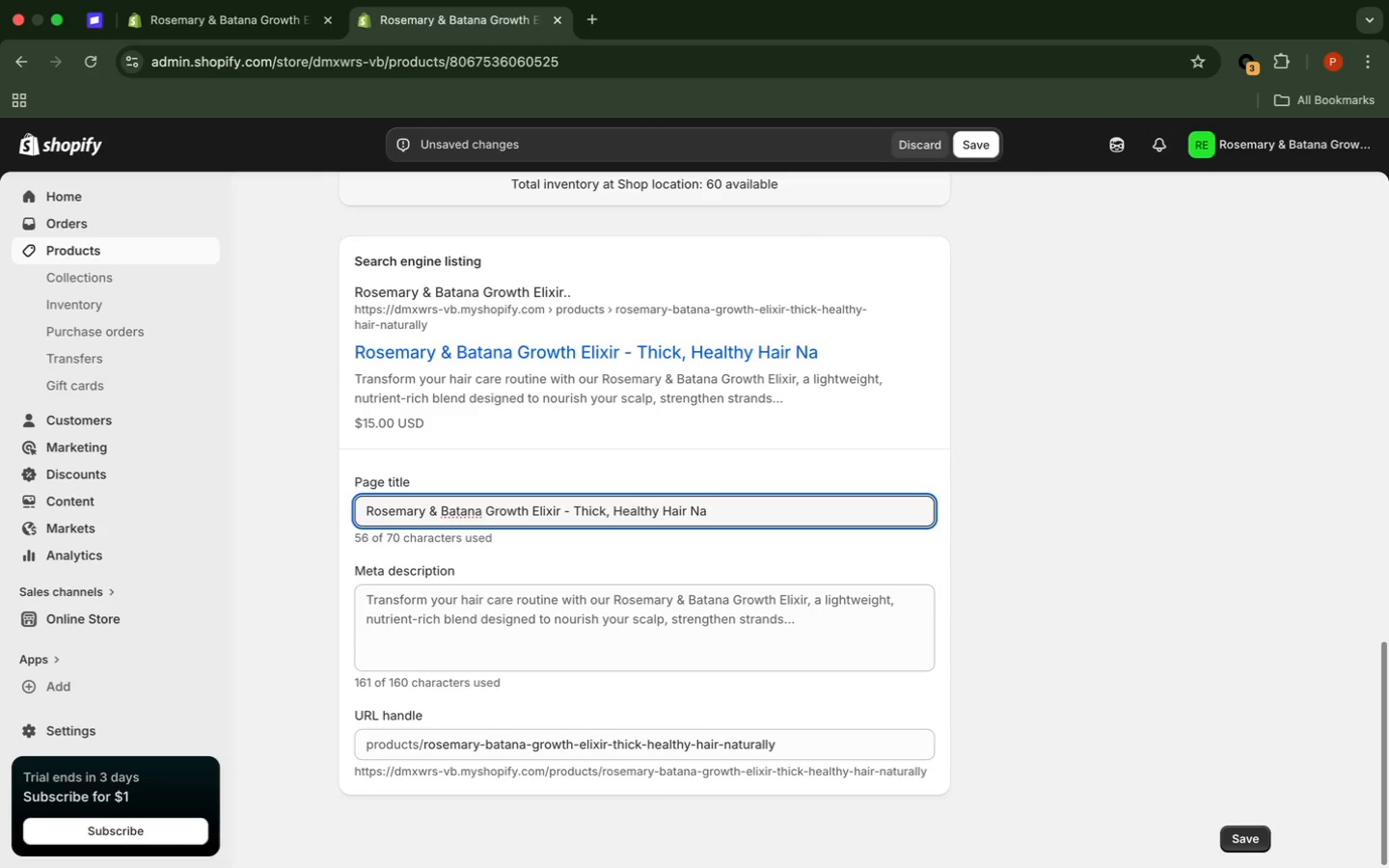 
key(Backspace)
 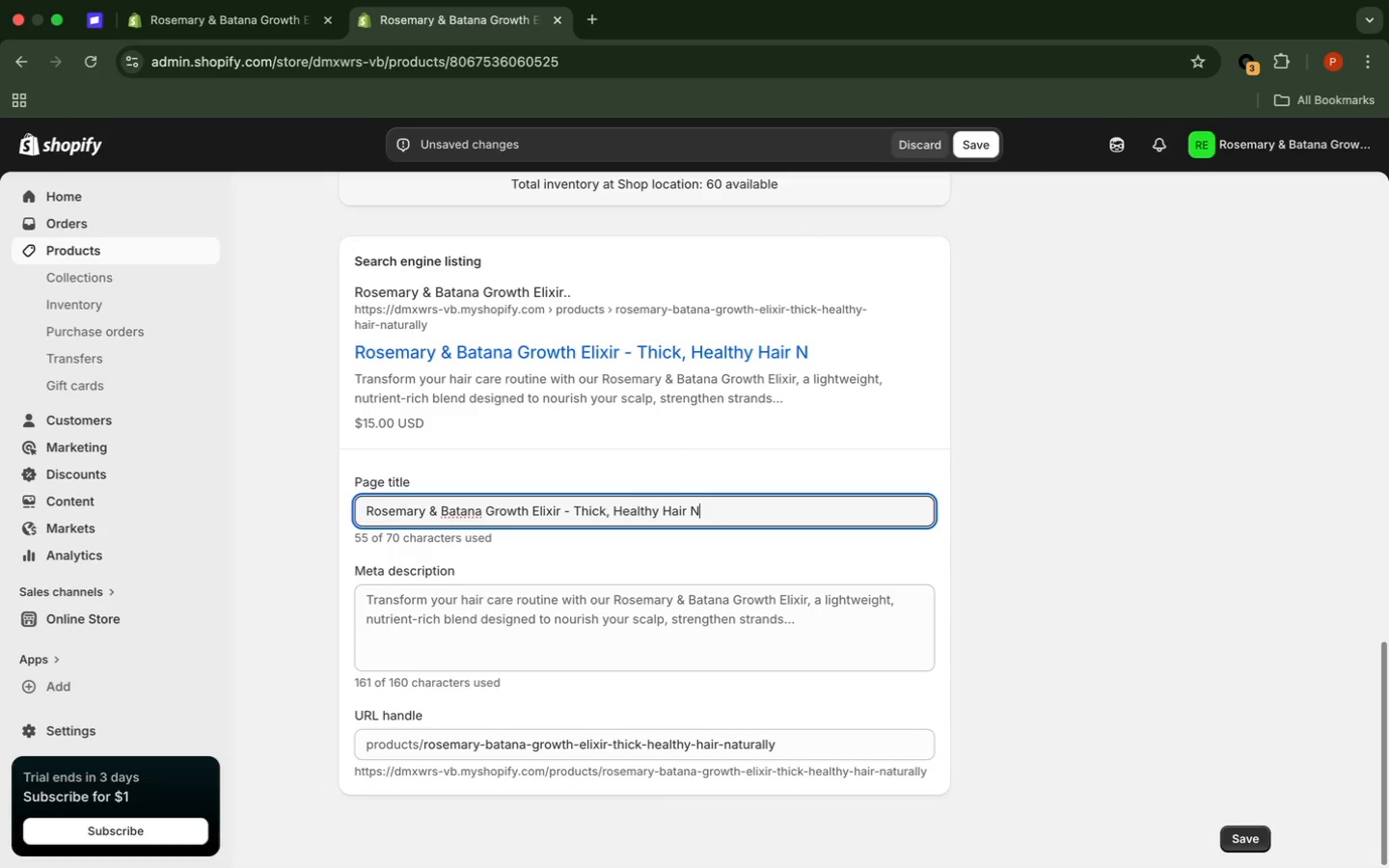 
wait(8.69)
 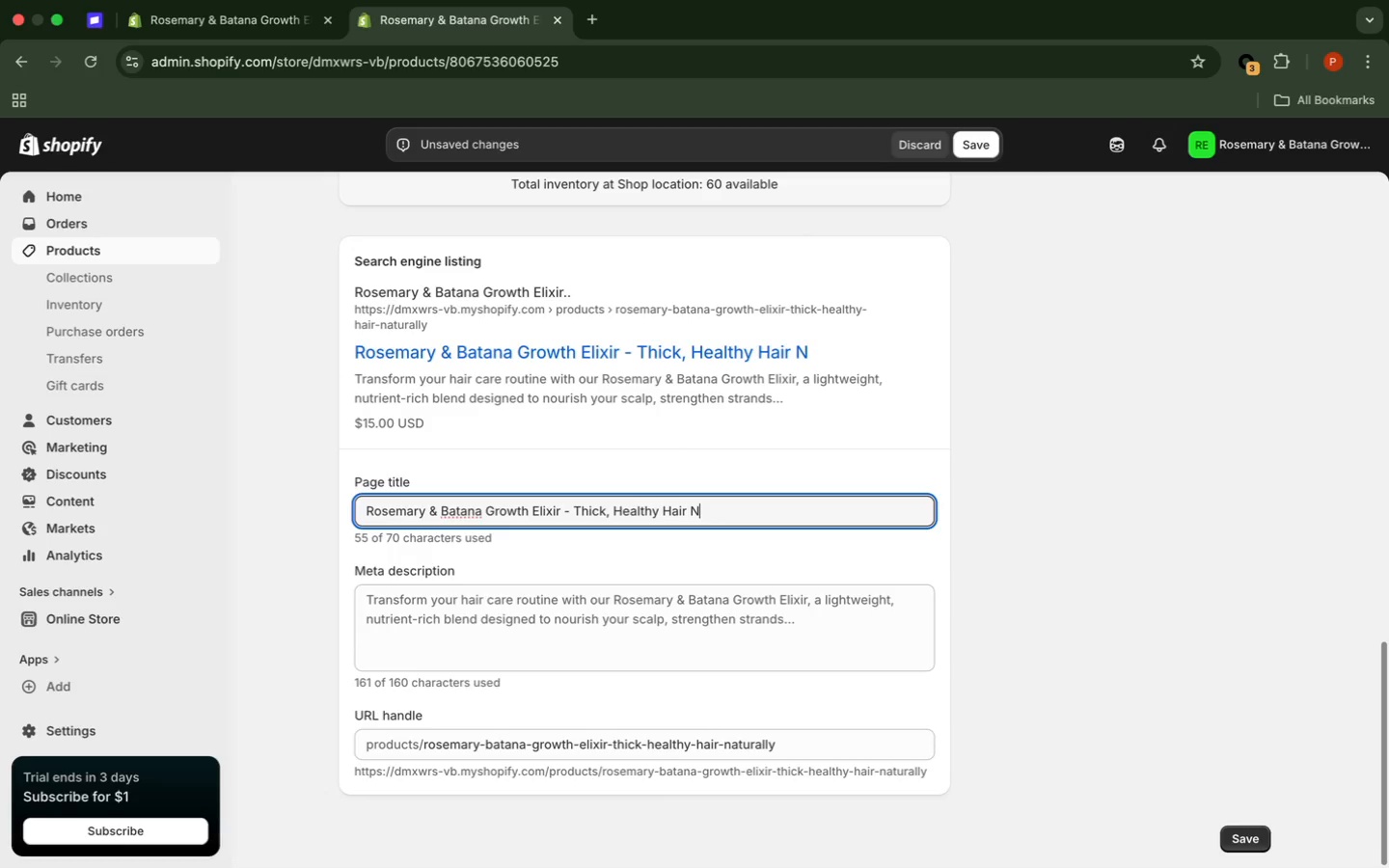 
key(Backspace)
 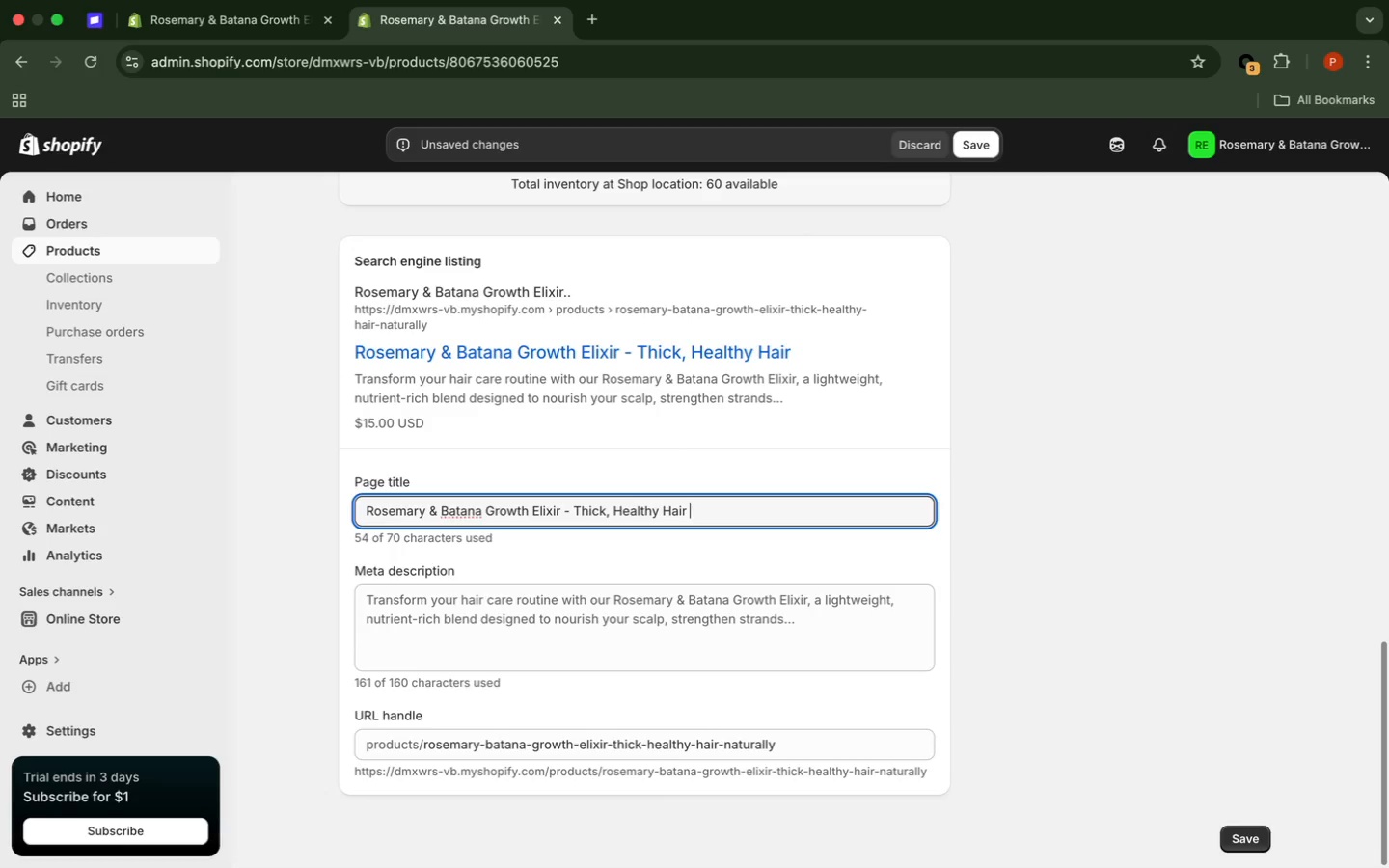 
wait(5.64)
 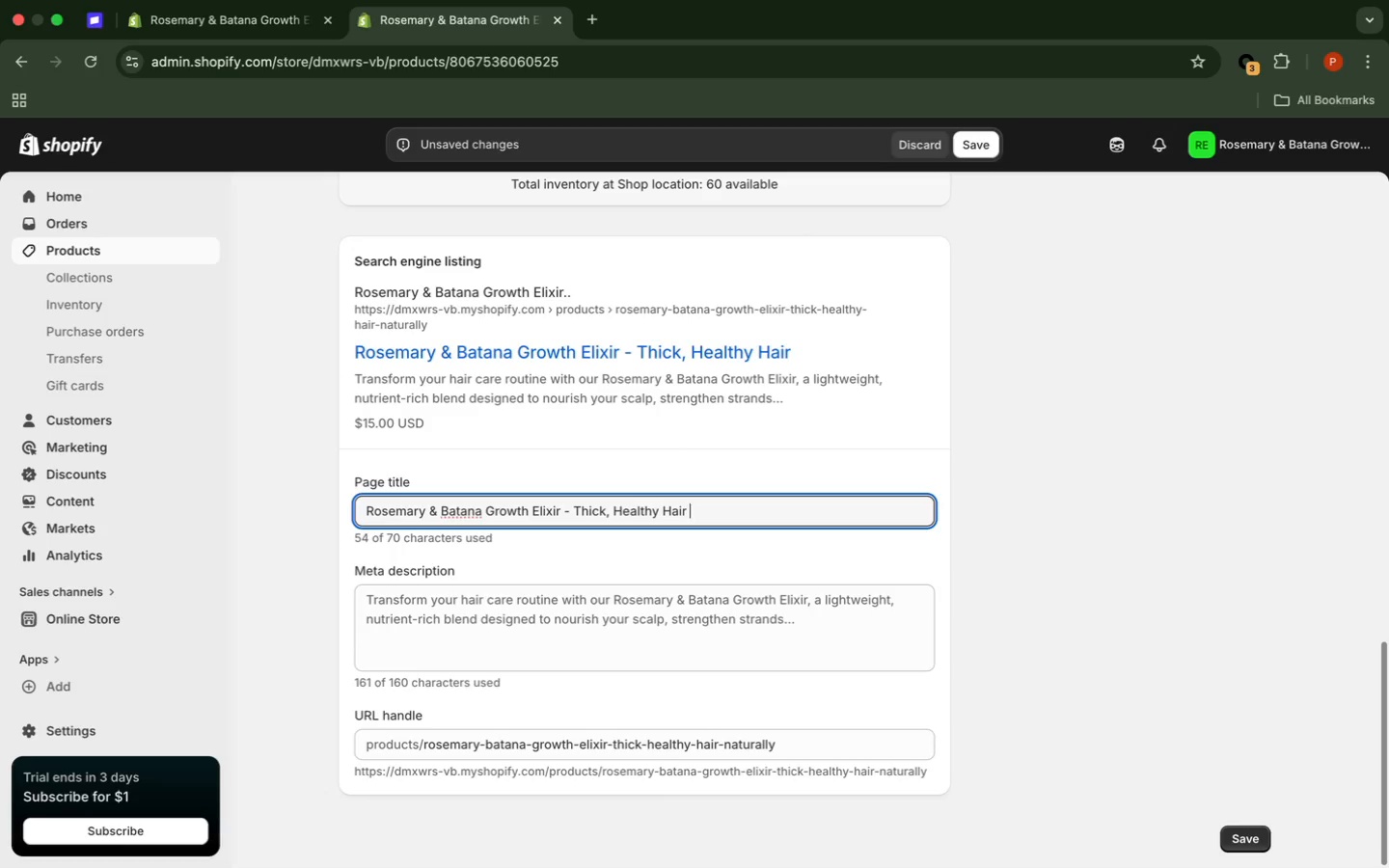 
key(Backspace)
 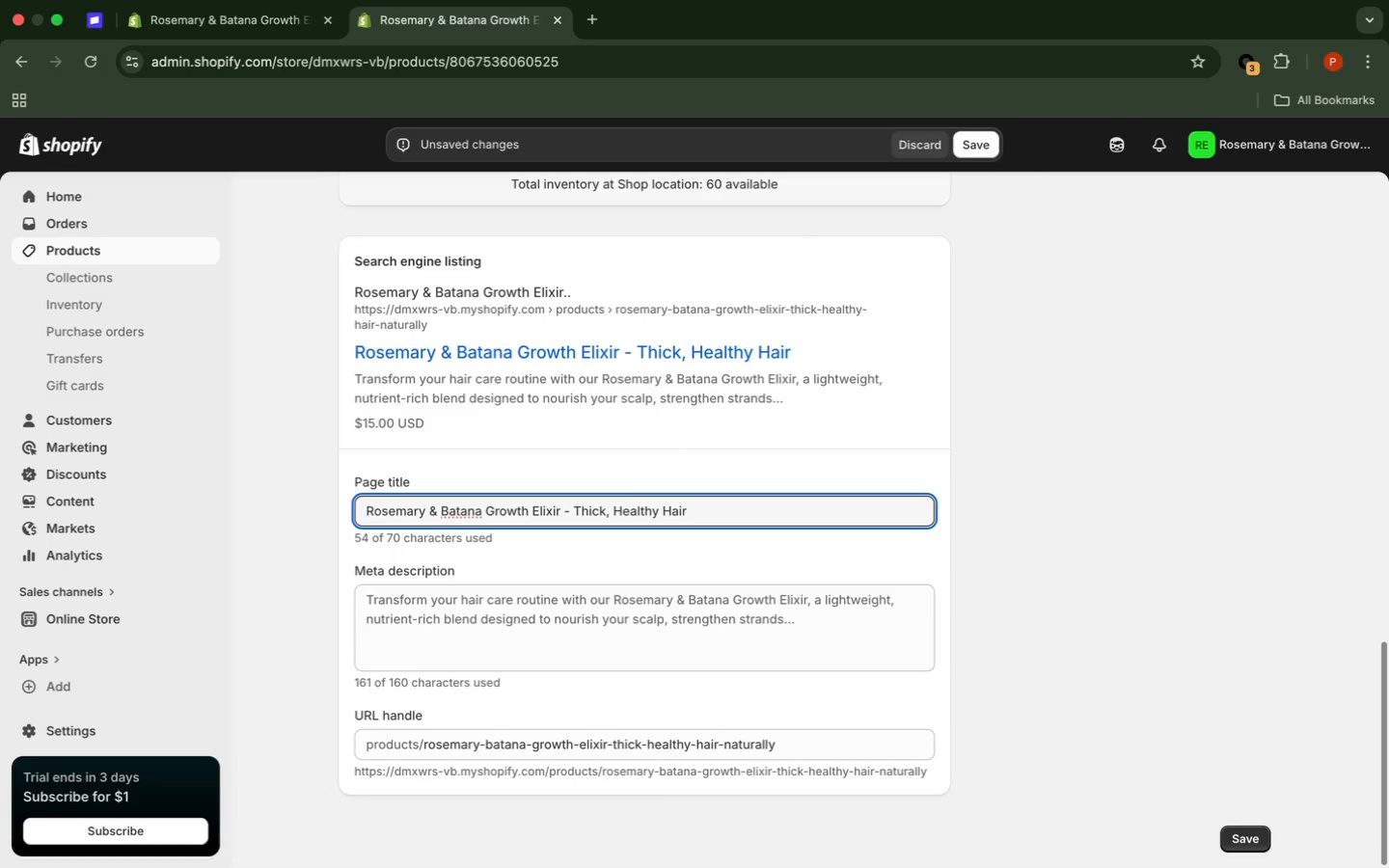 
key(Backspace)
 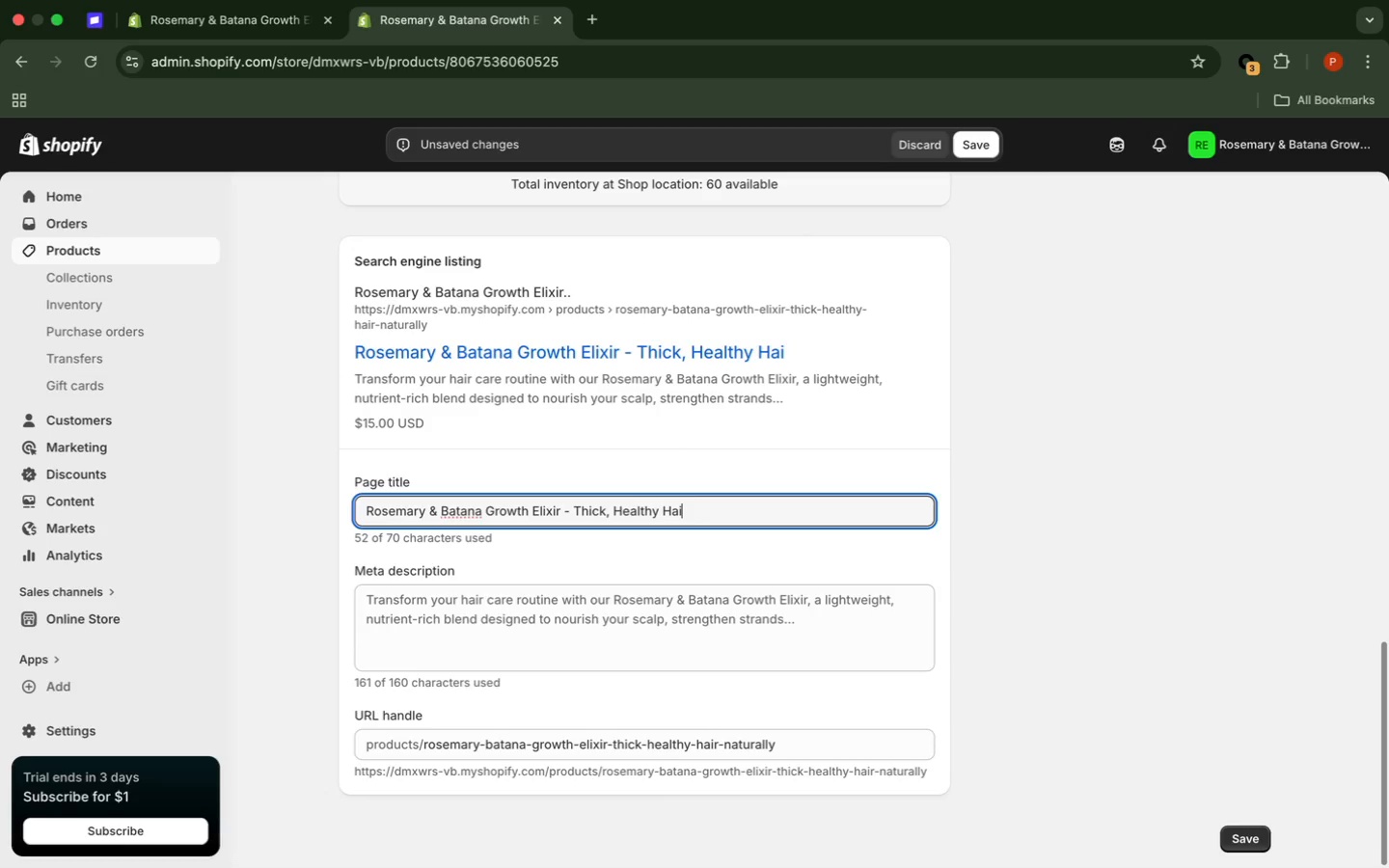 
key(Backspace)
 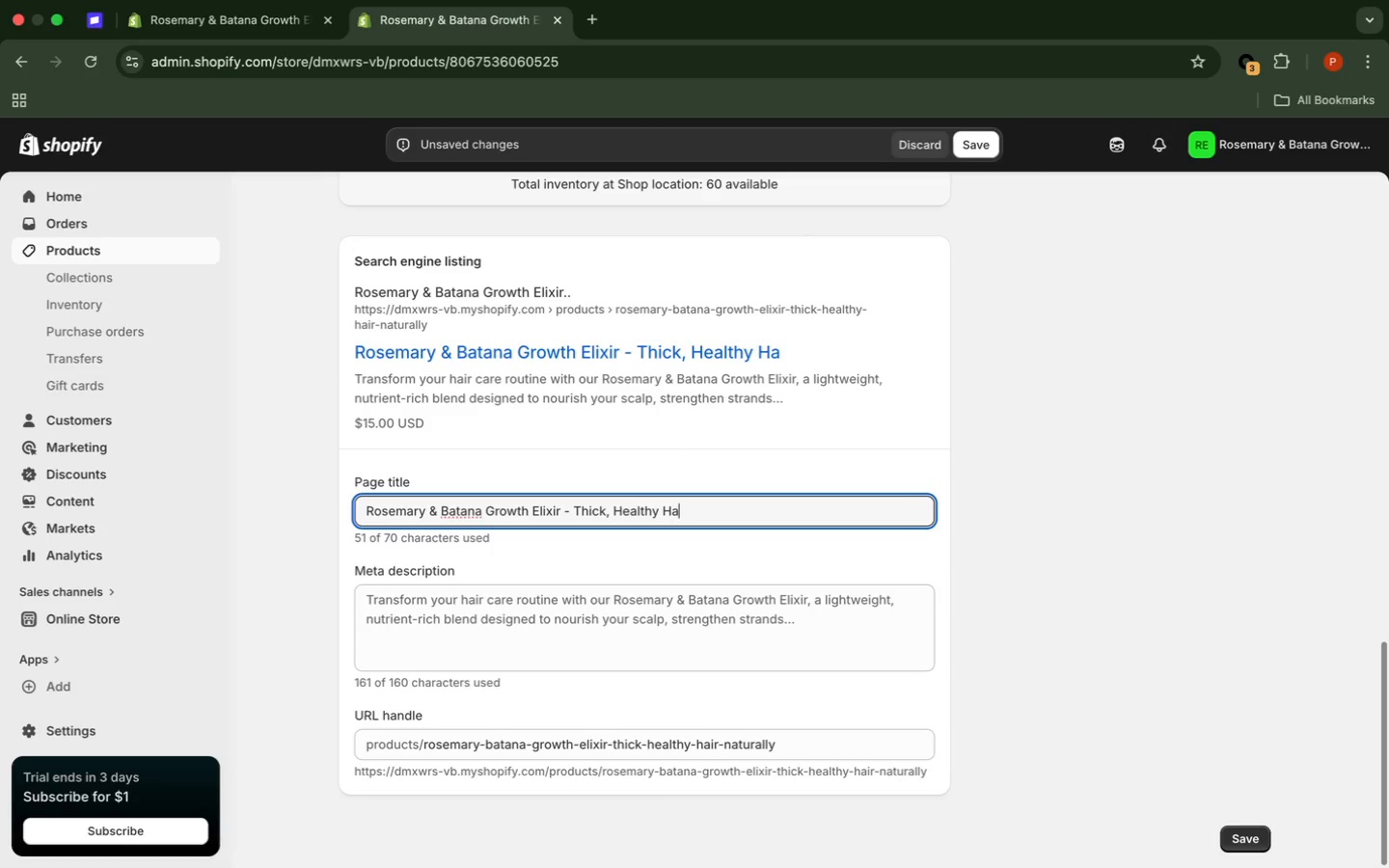 
key(Backspace)
 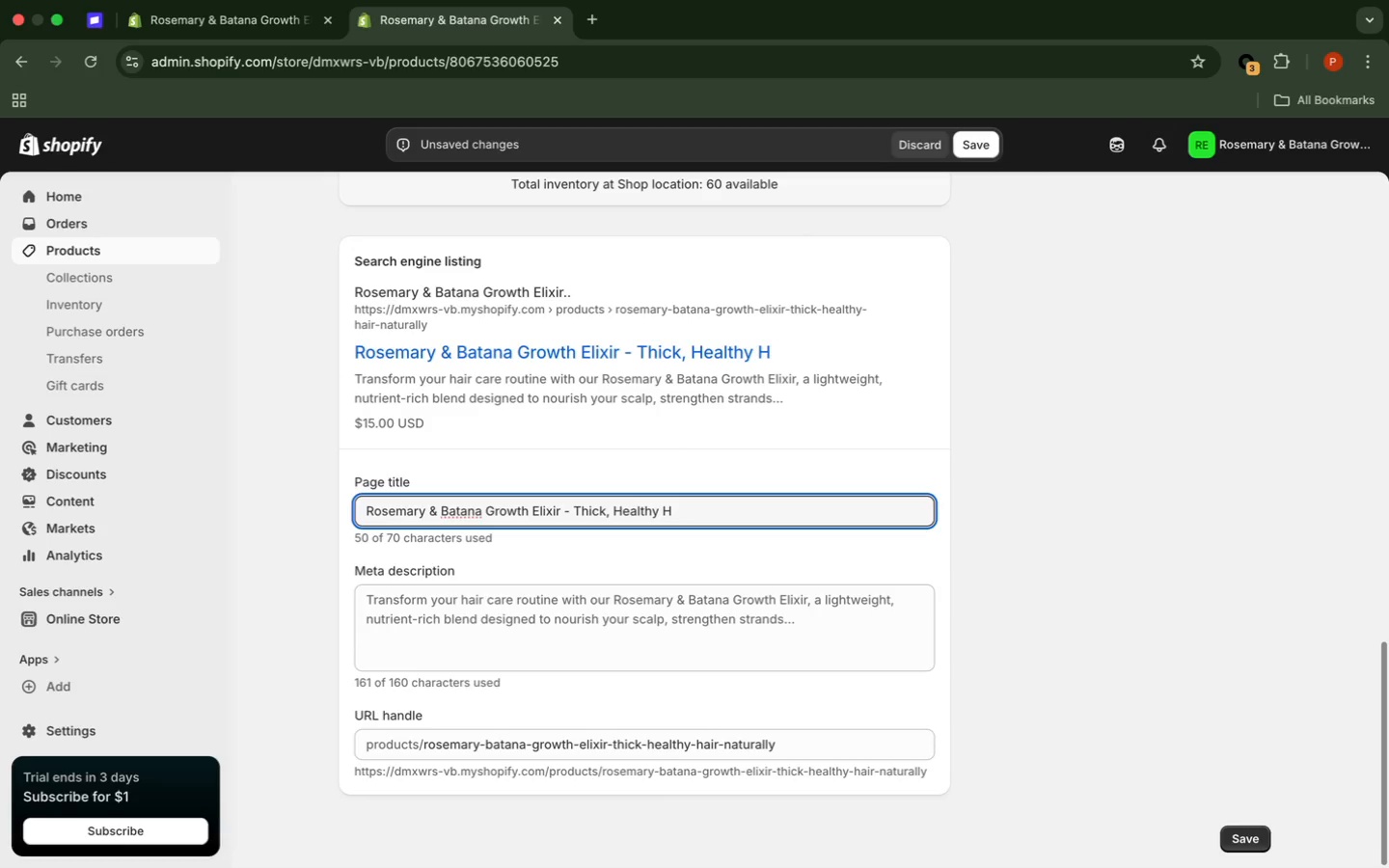 
key(Backspace)
 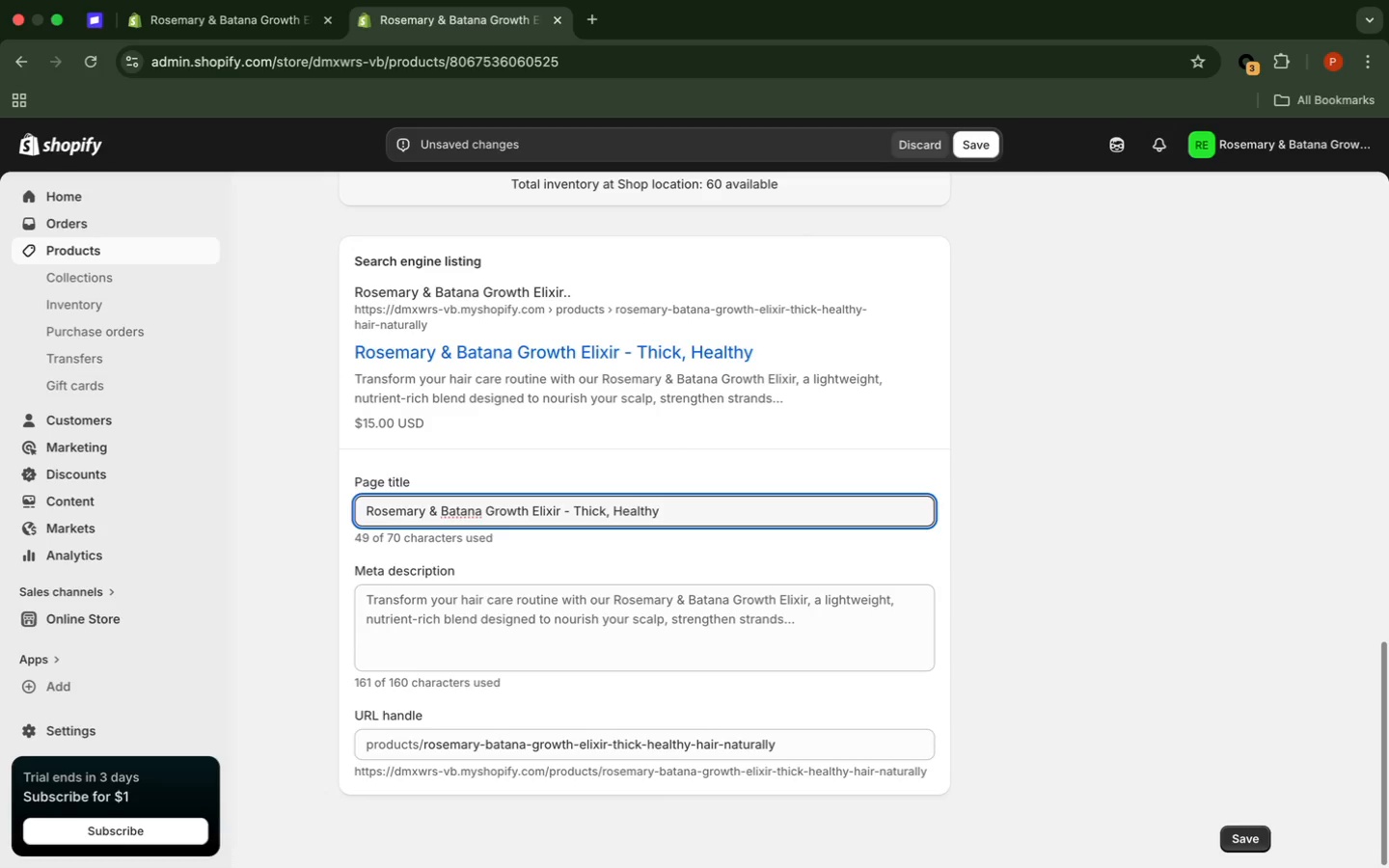 
key(Backspace)
 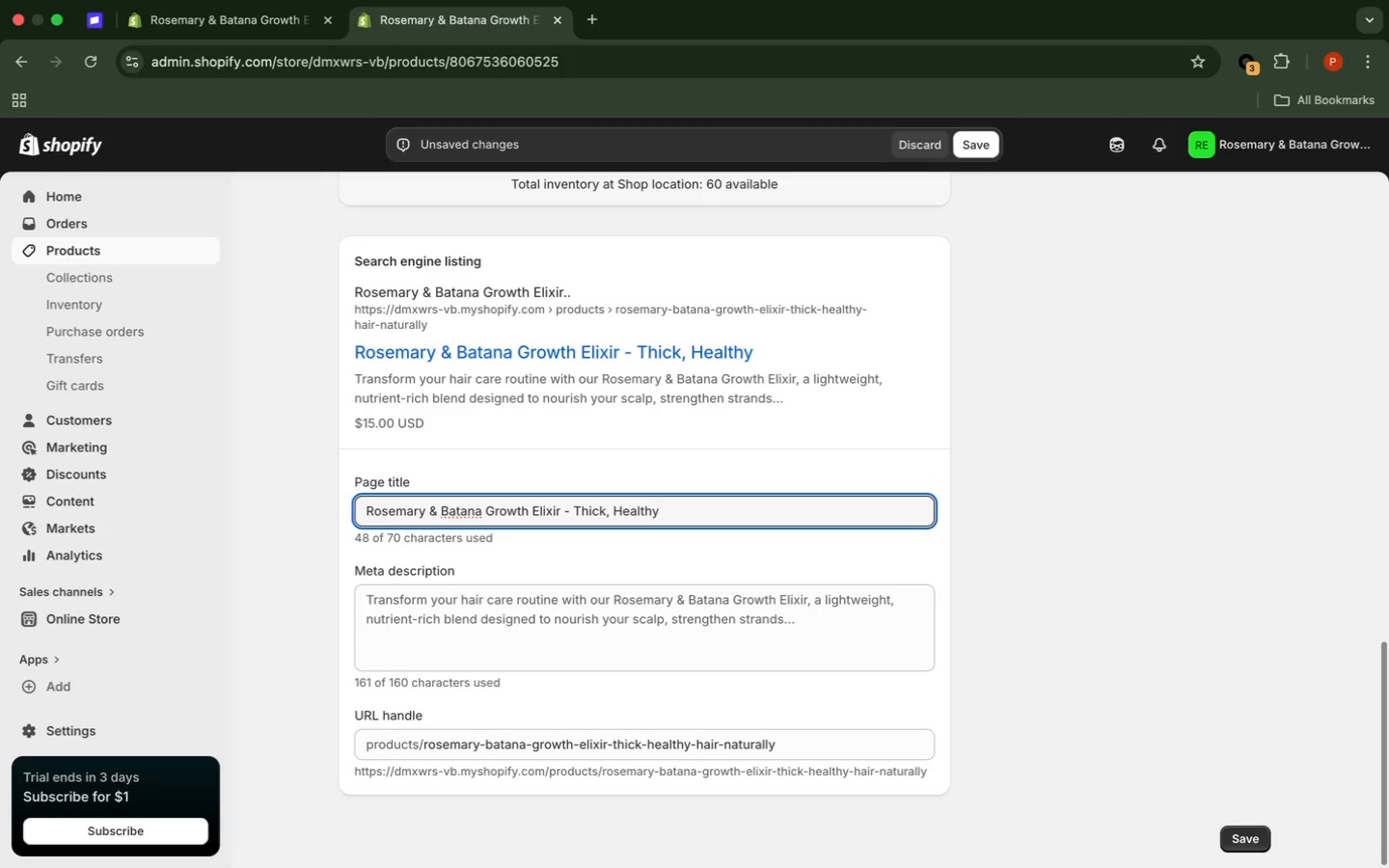 
key(Backspace)
 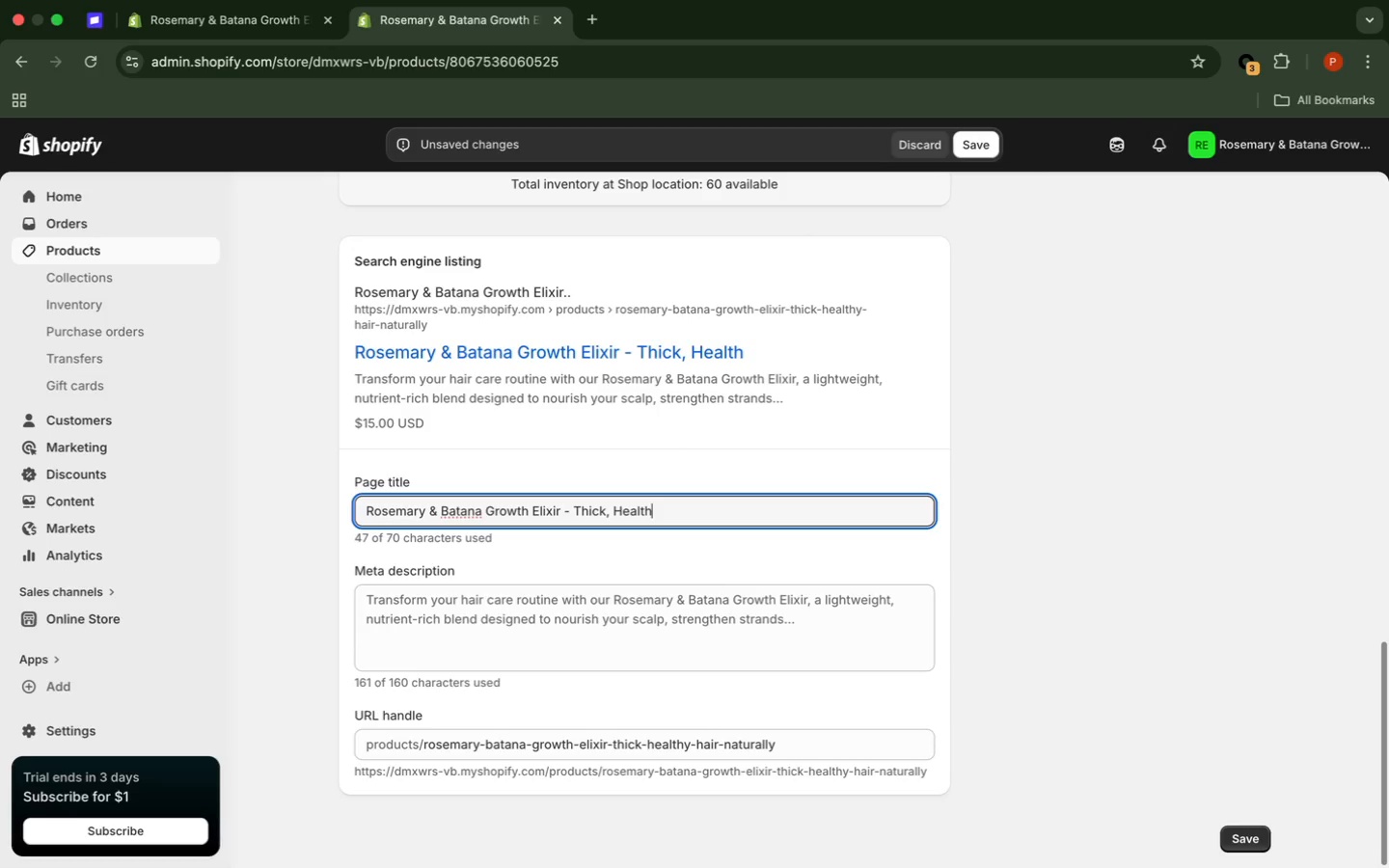 
key(Backspace)
 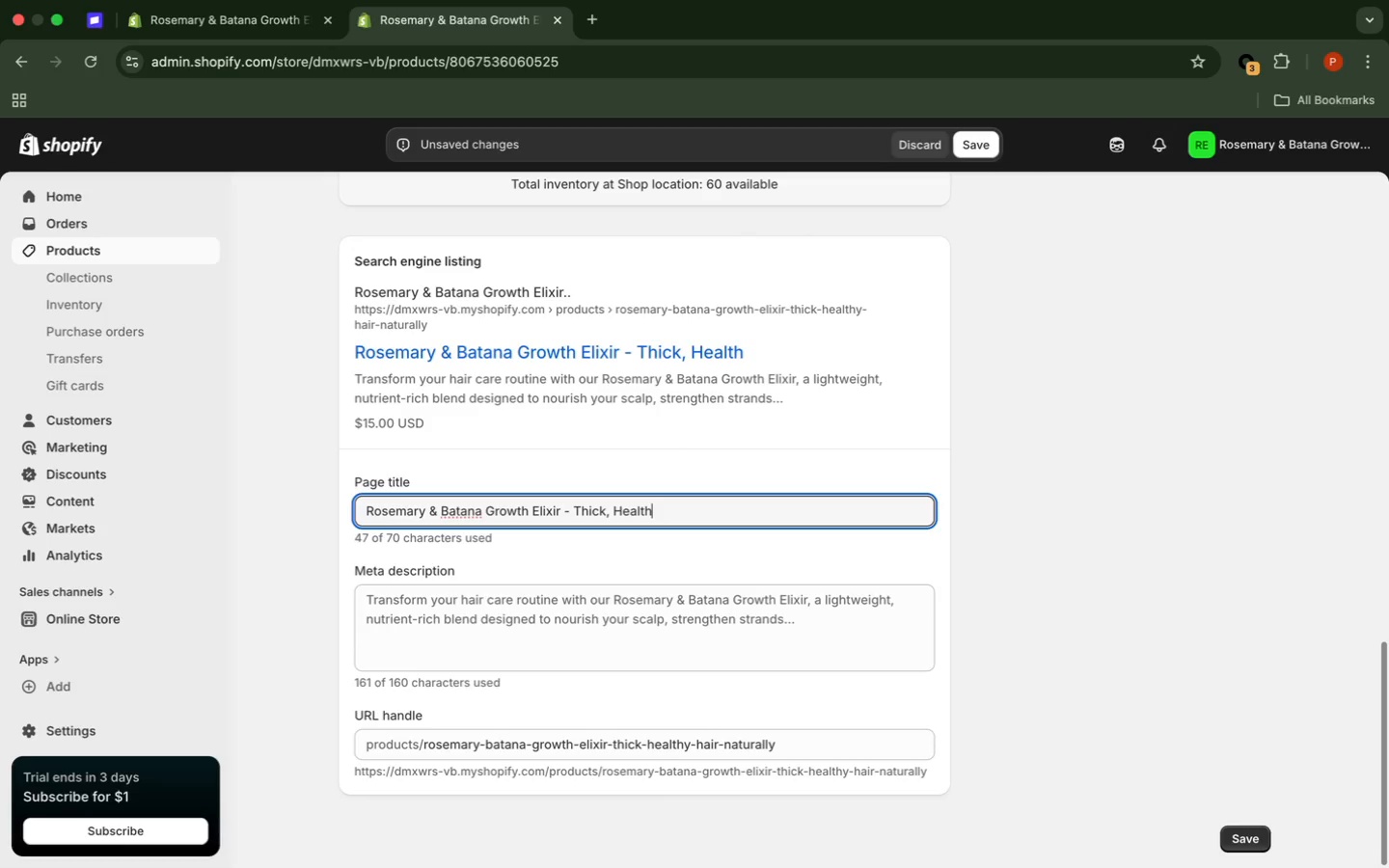 
key(Backspace)
 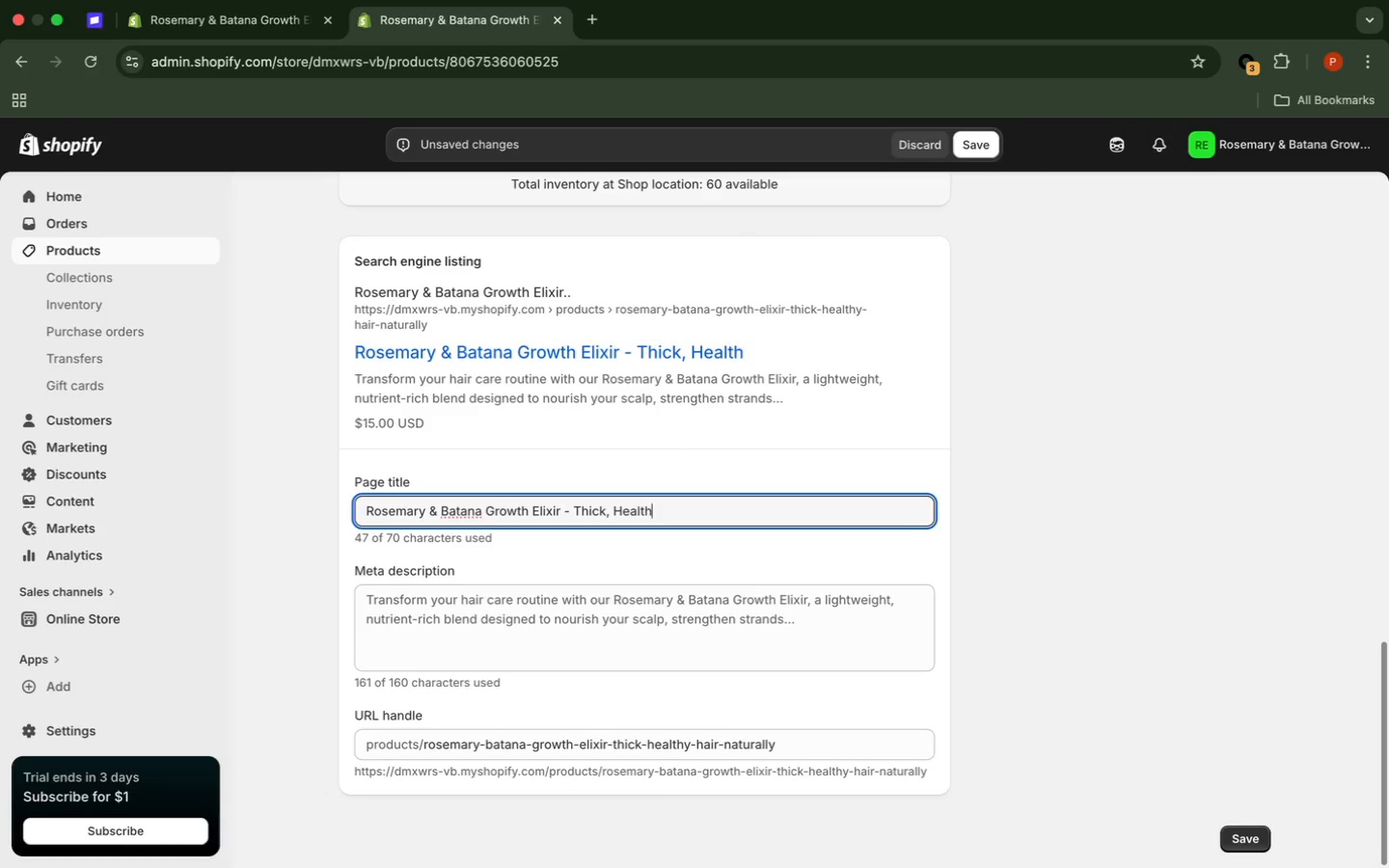 
key(Backspace)
 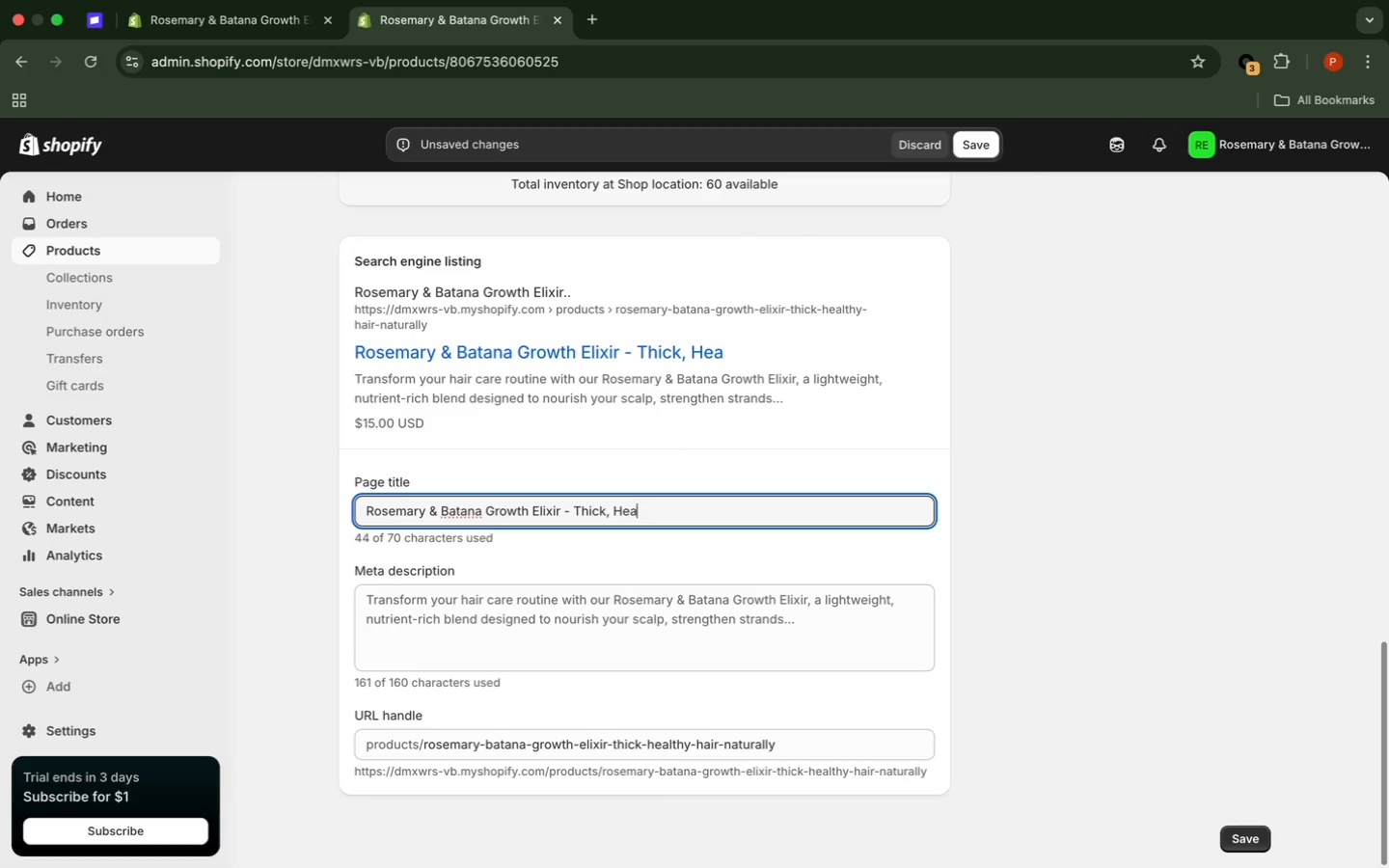 
key(Backspace)
 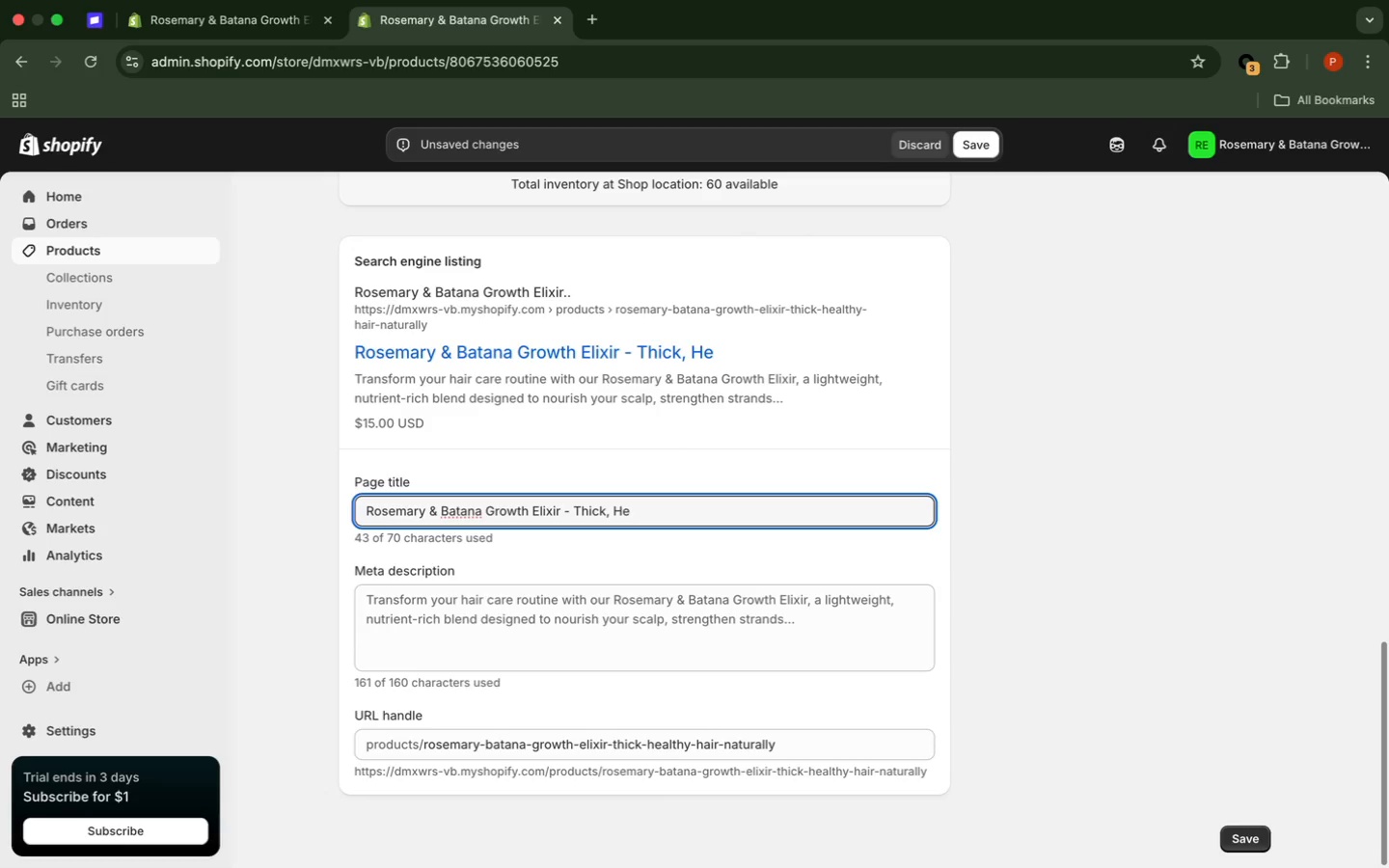 
key(Backspace)
 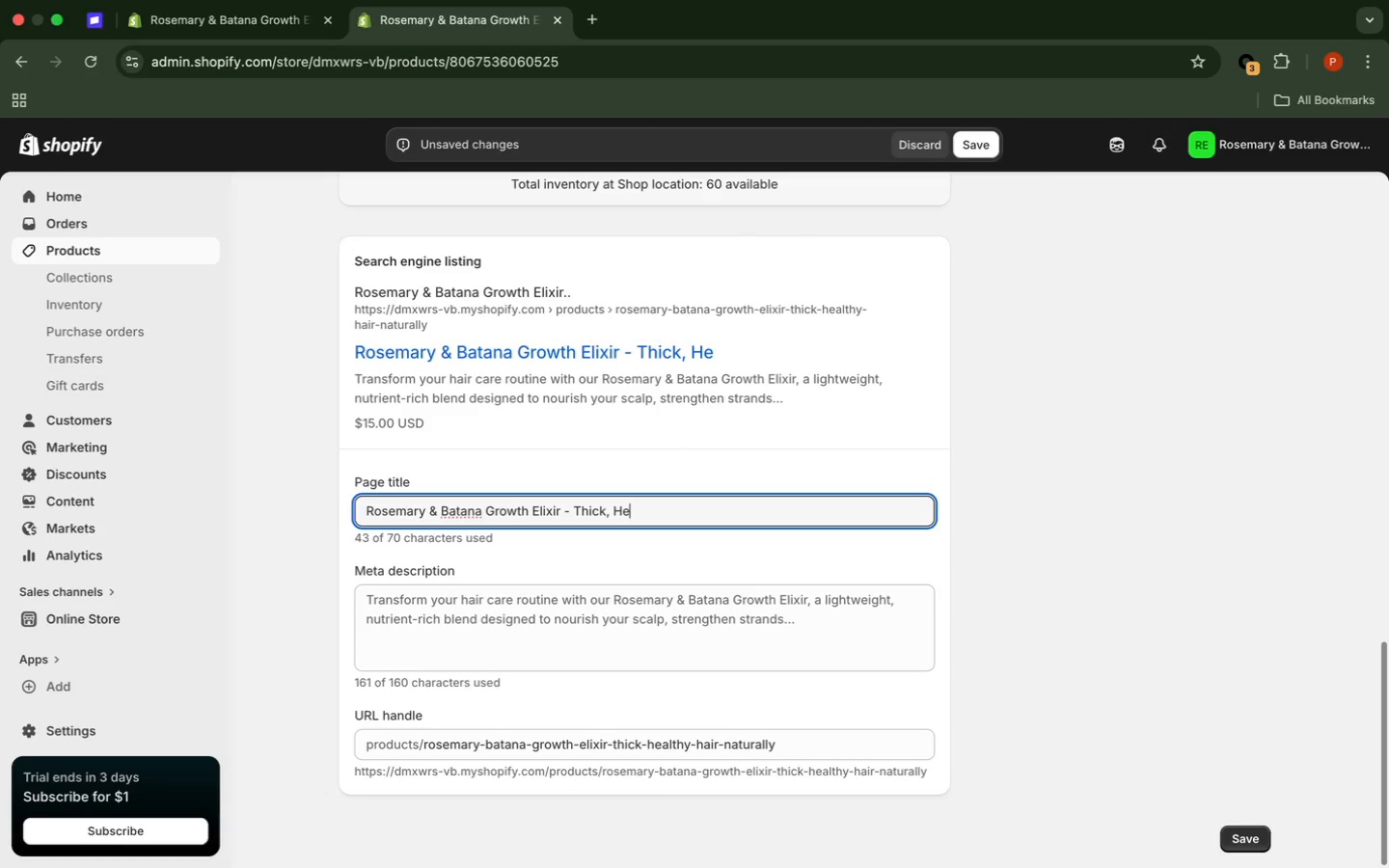 
key(Backspace)
 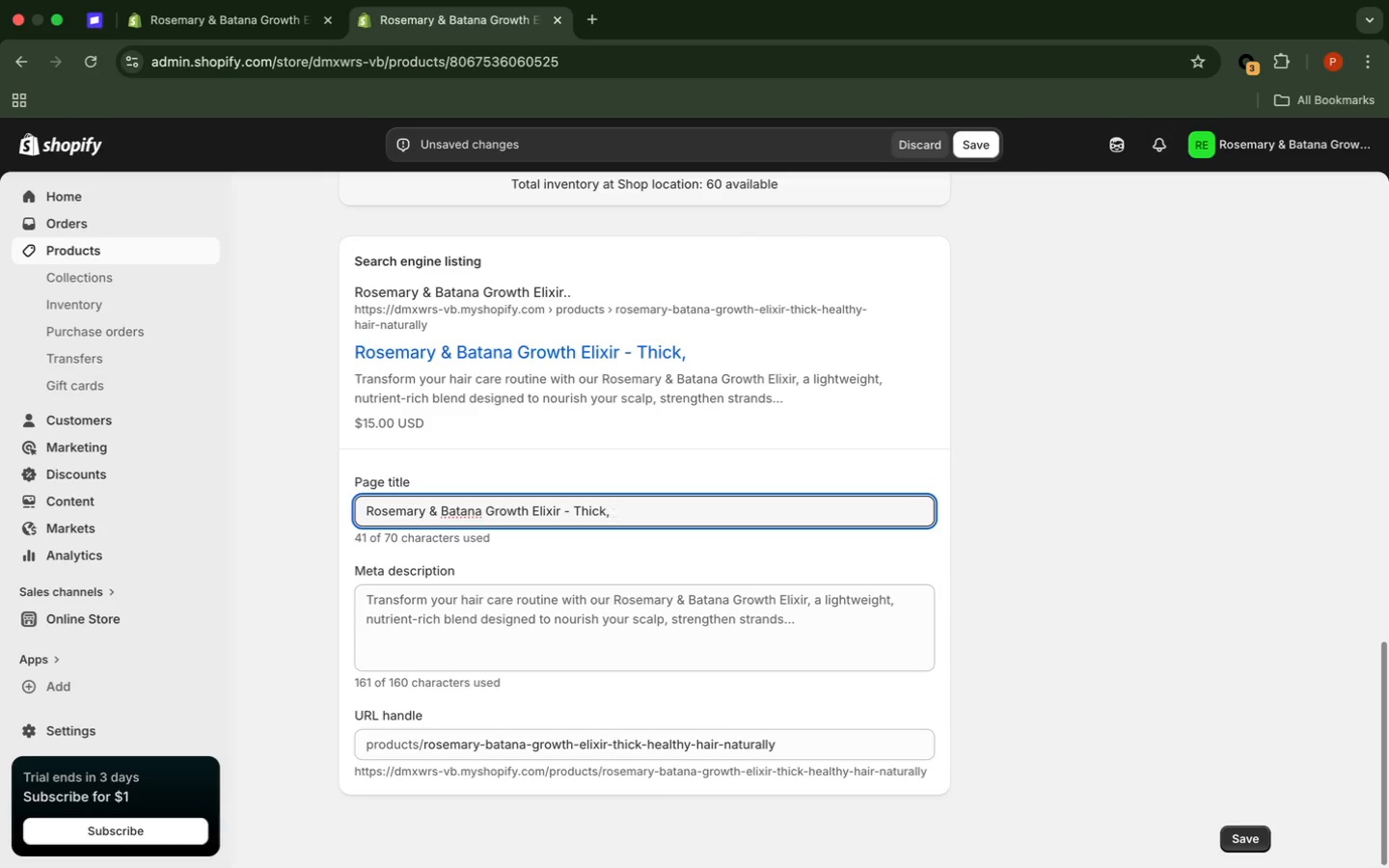 
key(Backspace)
 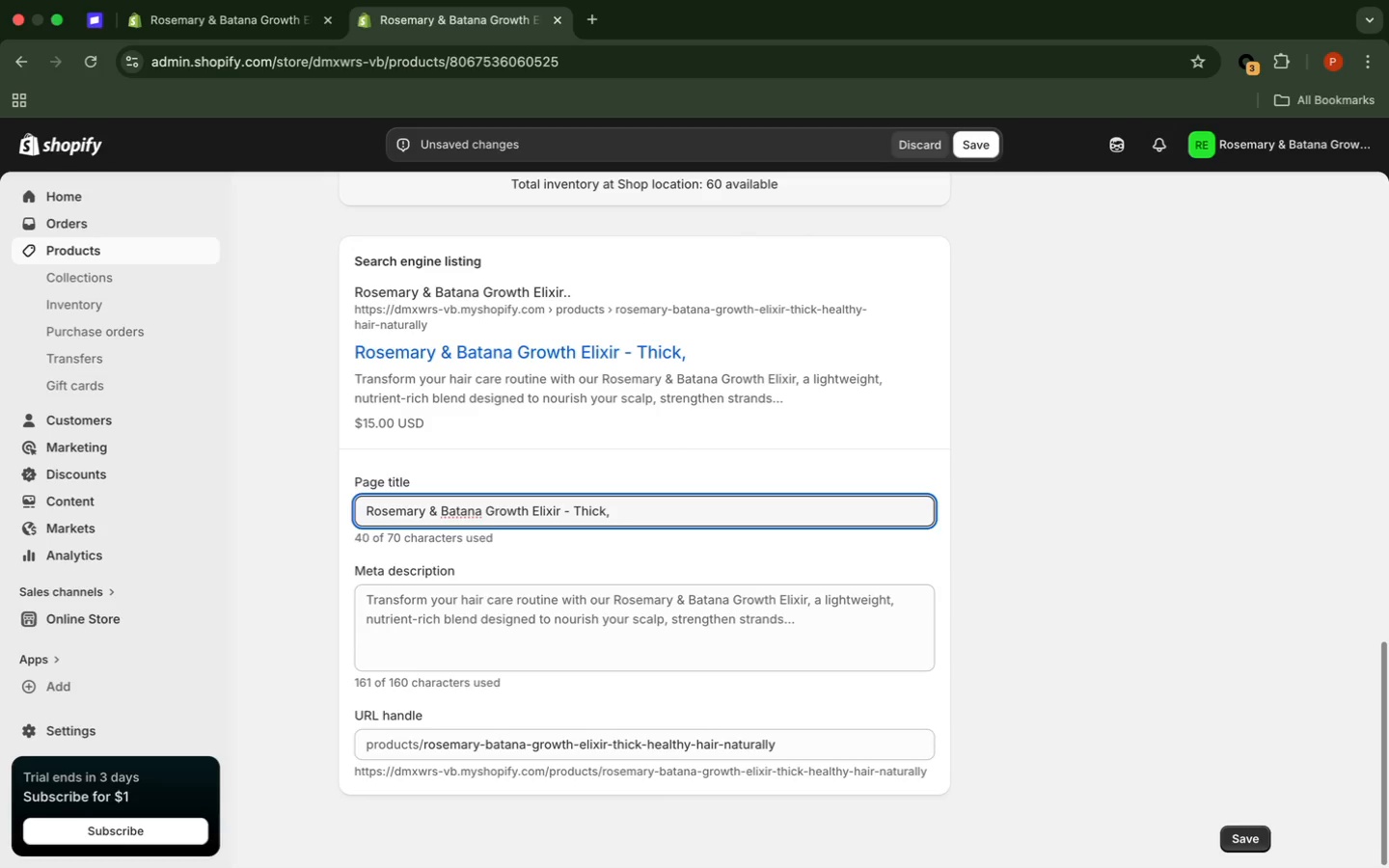 
key(Backspace)
 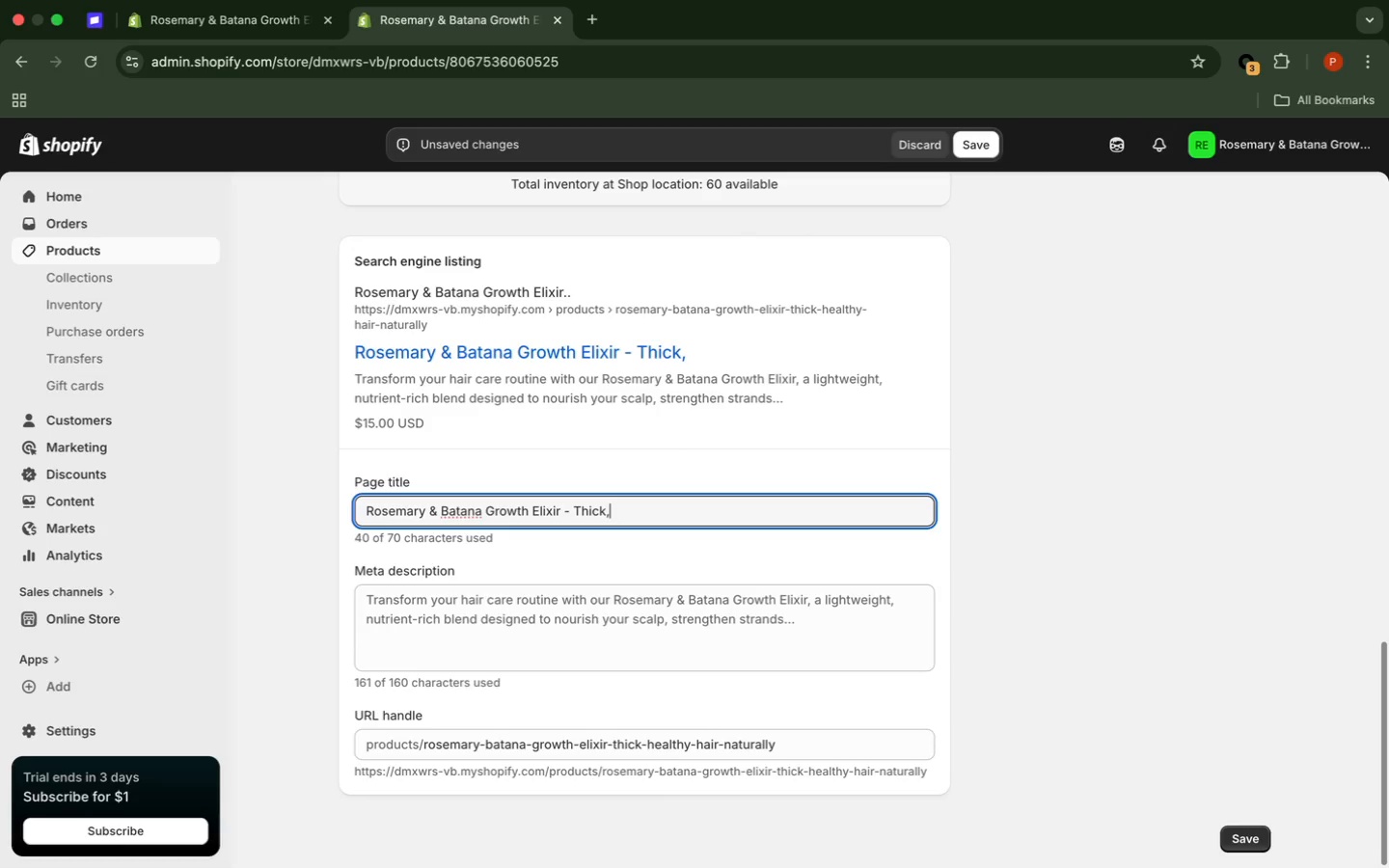 
key(Backspace)
 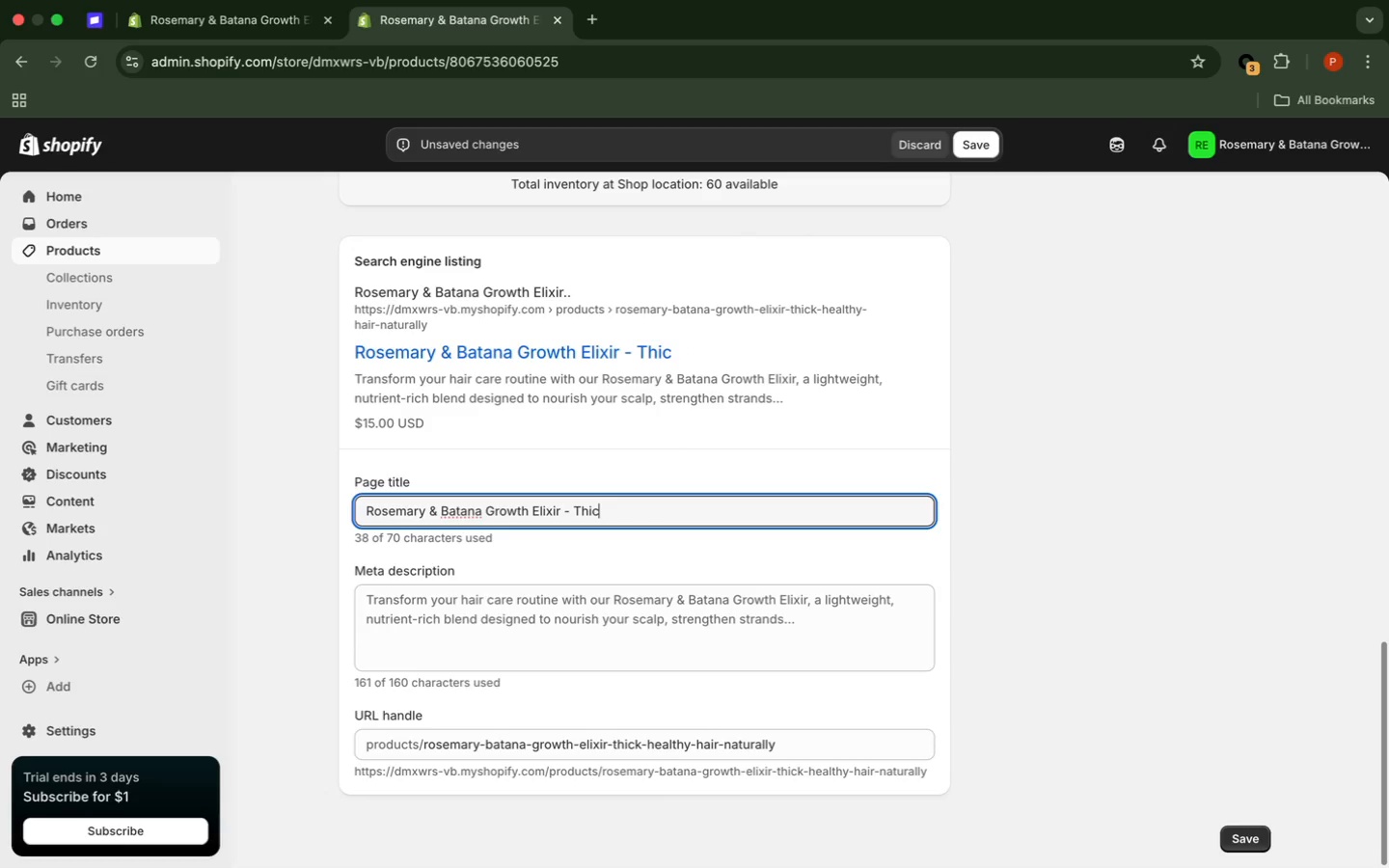 
key(Backspace)
 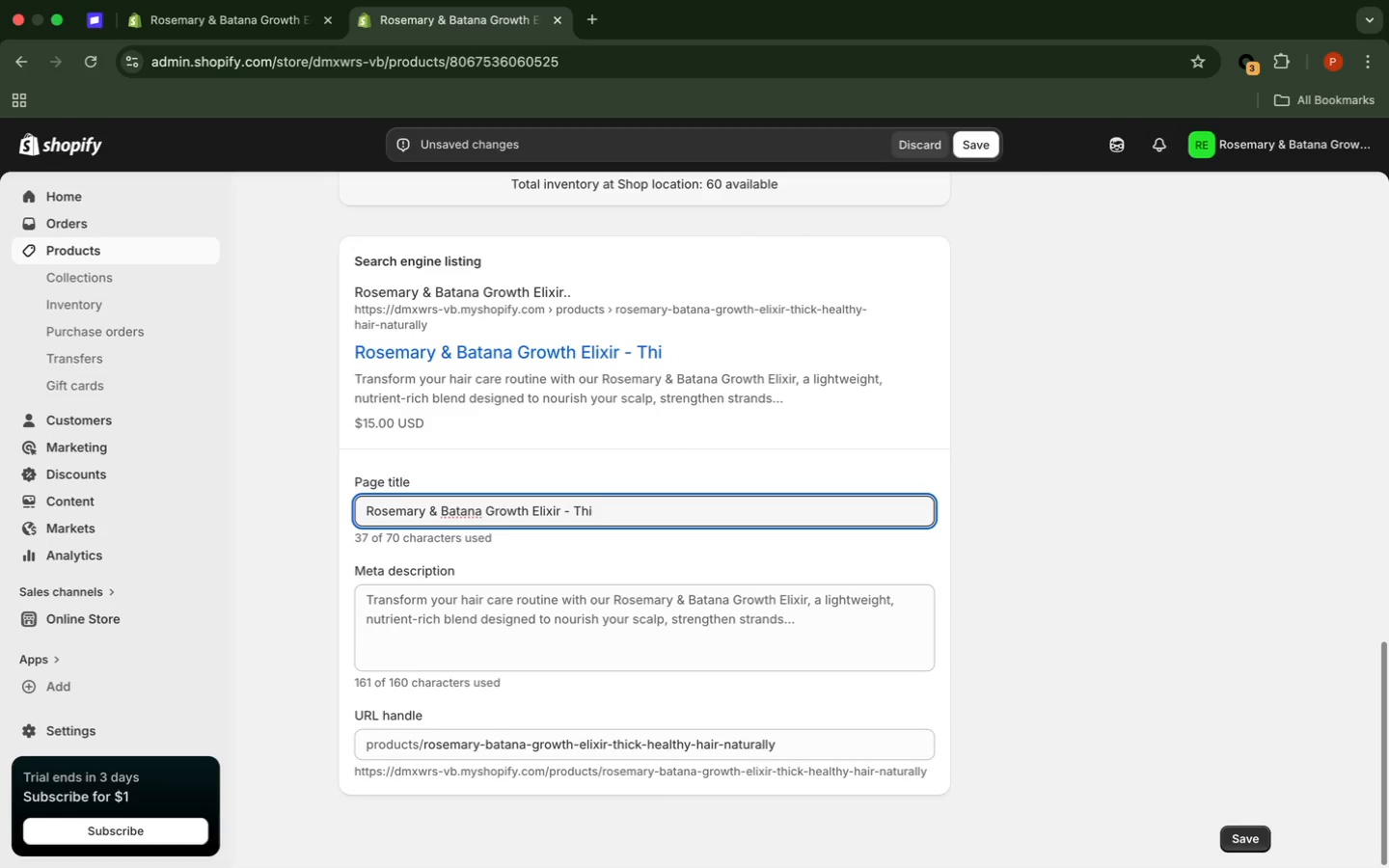 
key(Backspace)
 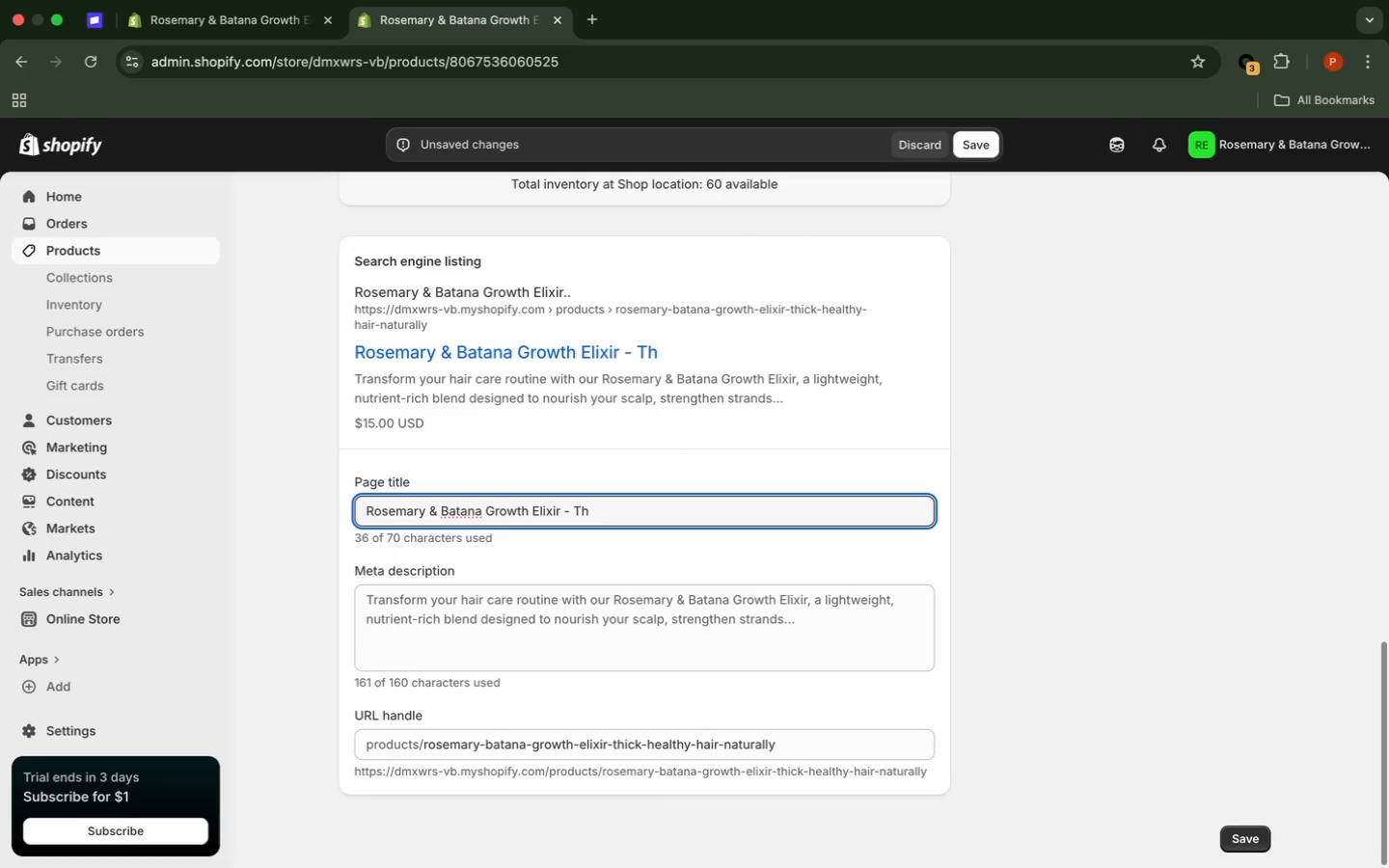 
key(Backspace)
 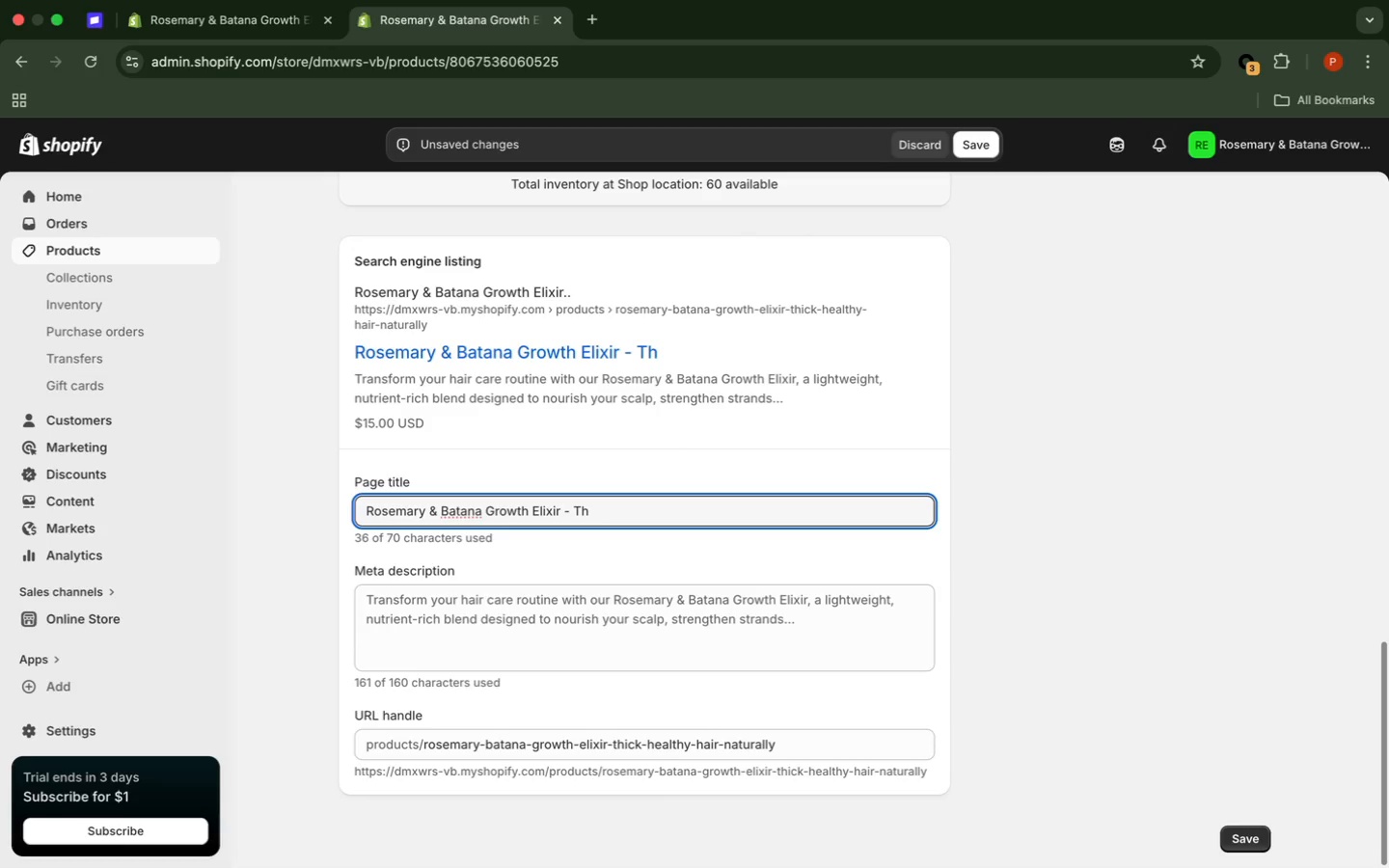 
key(Backspace)
 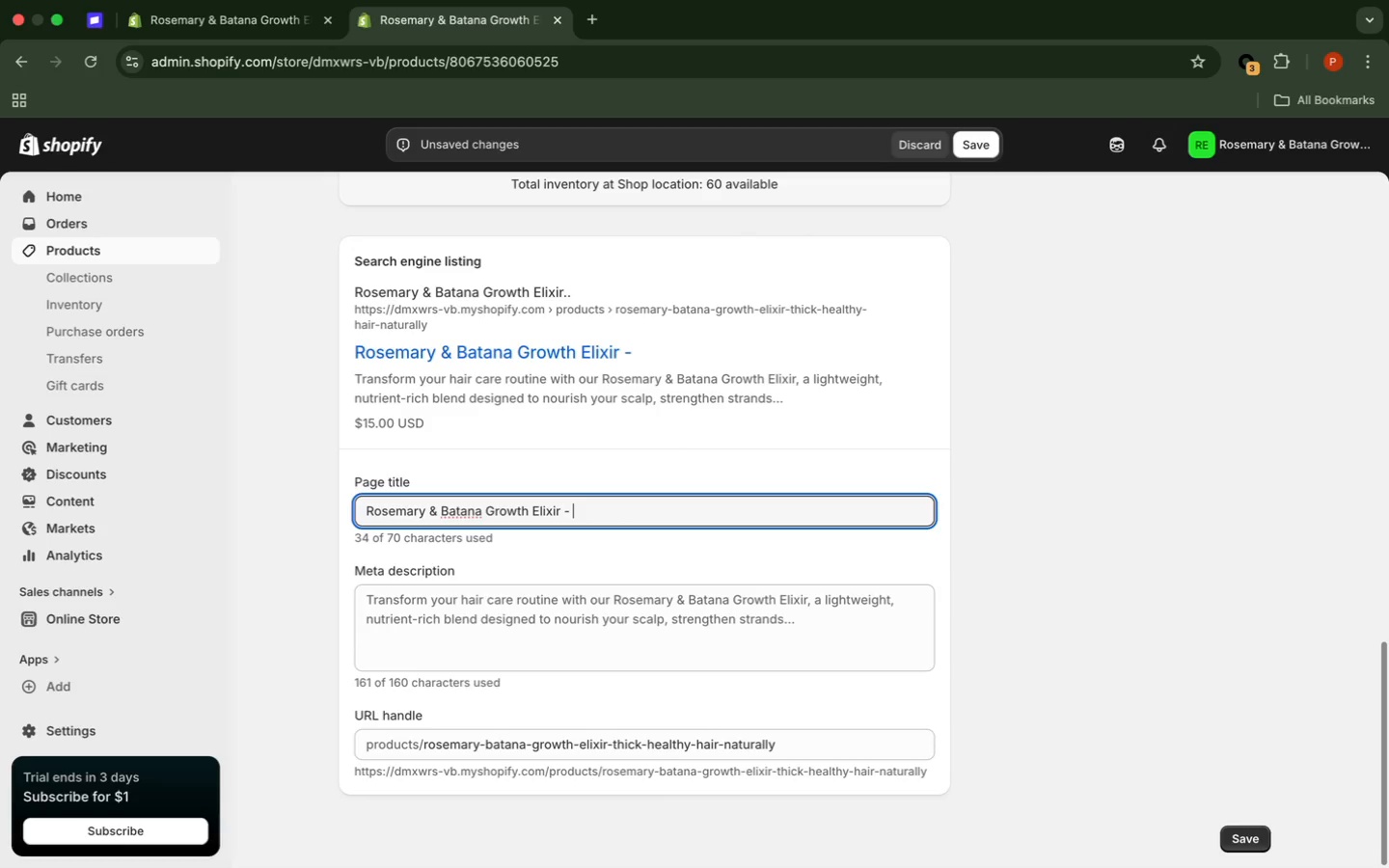 
key(Backspace)
 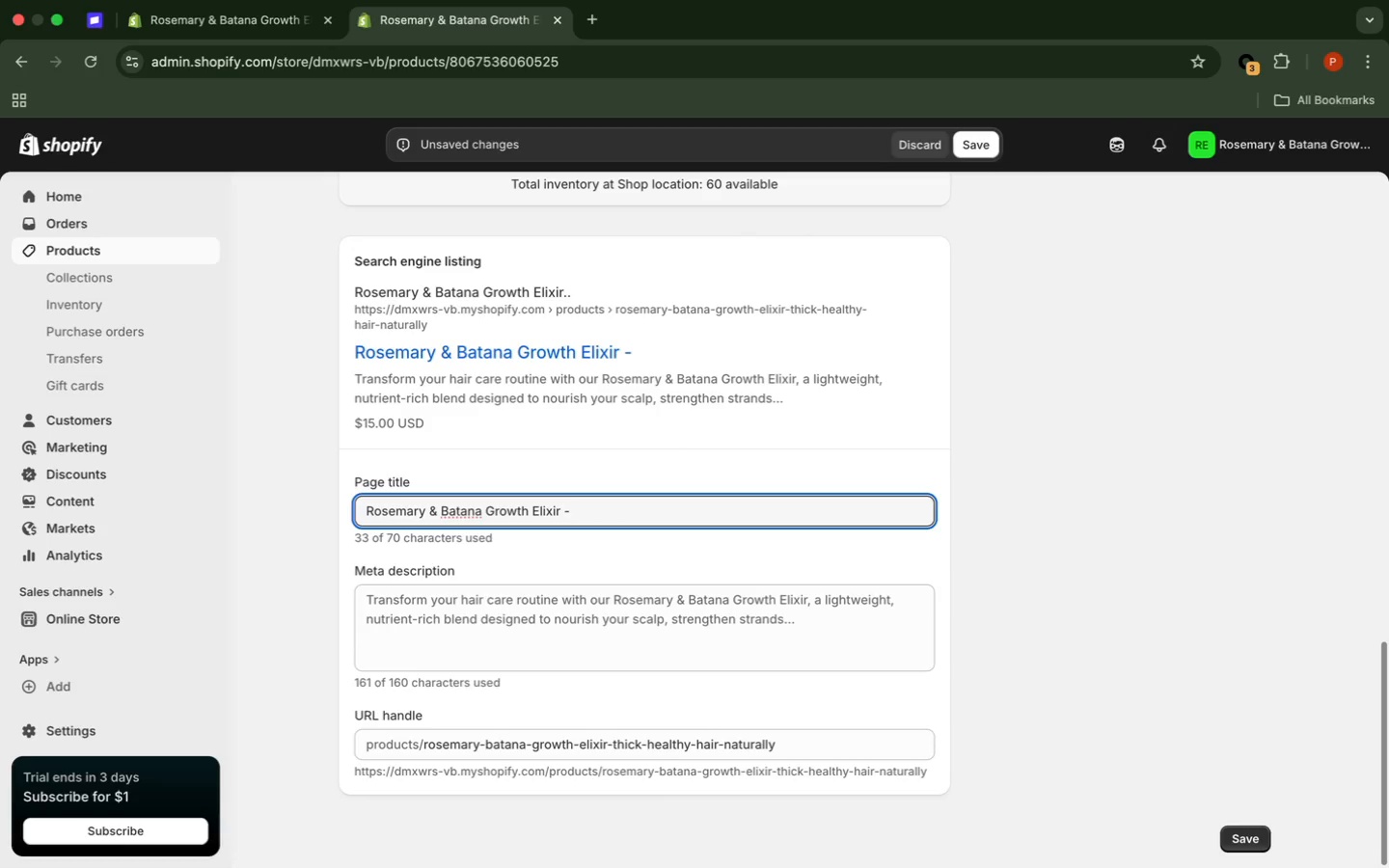 
key(Backspace)
 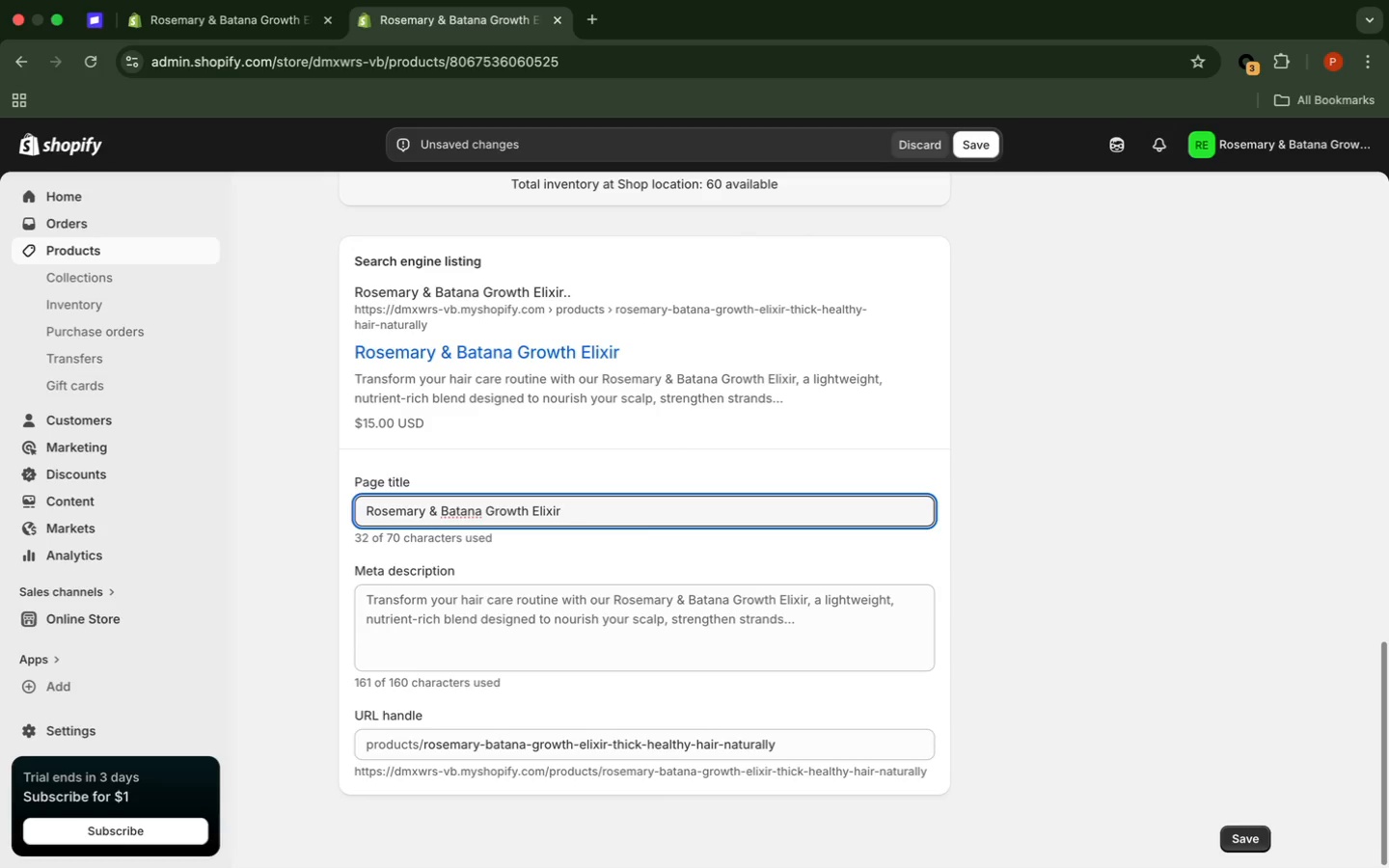 
key(Backspace)
 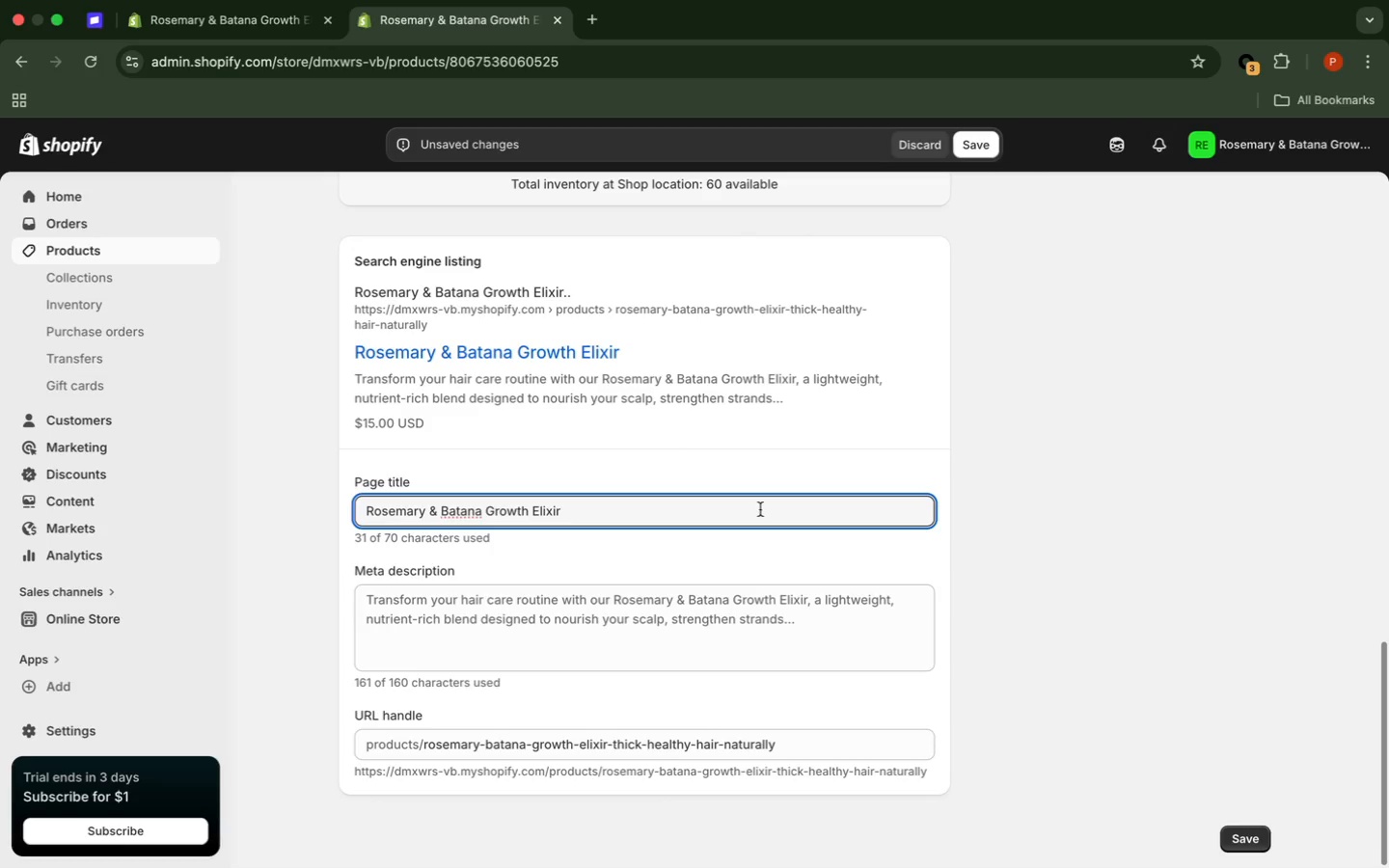 
wait(7.03)
 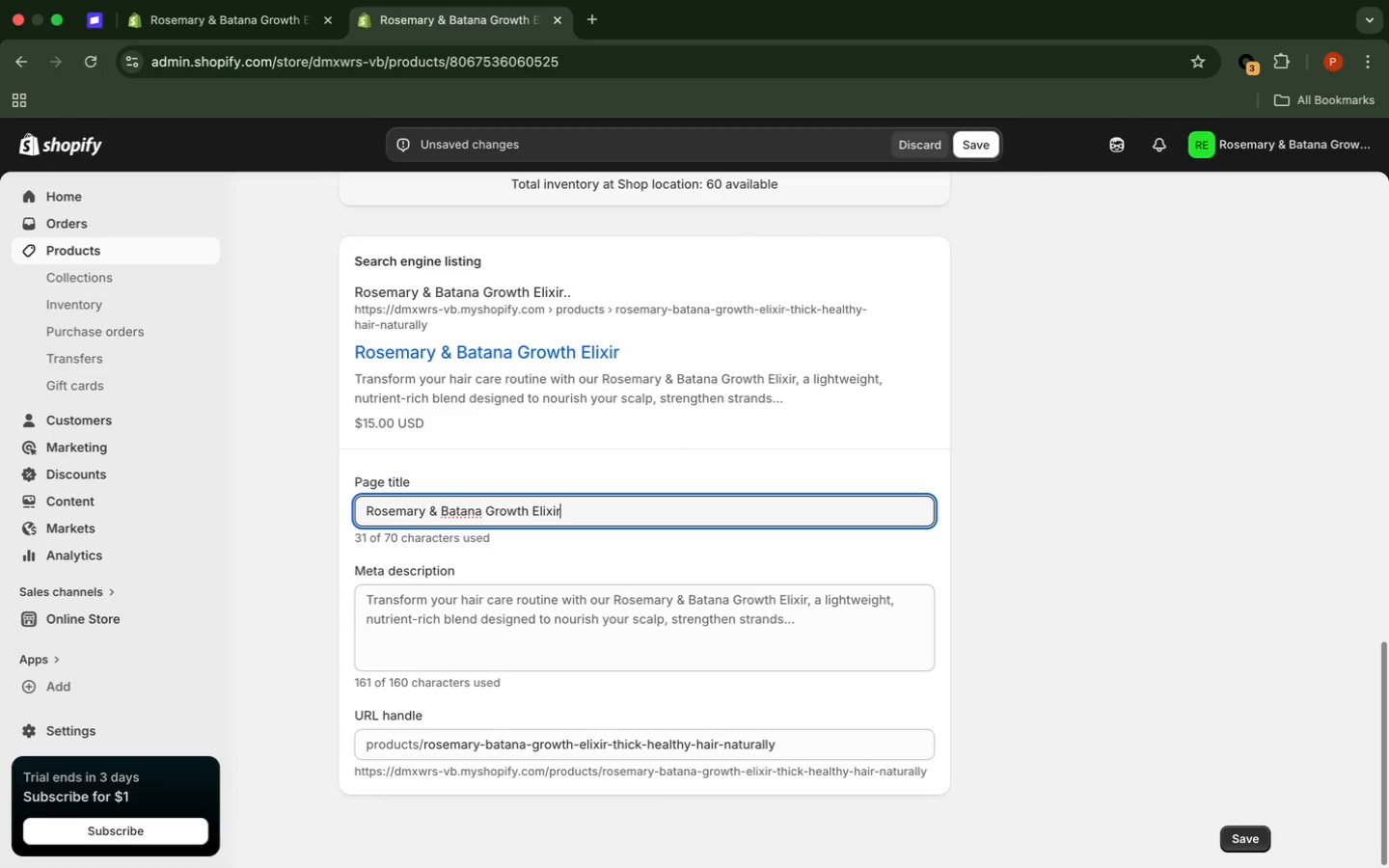 
type( for Hair Gro)
 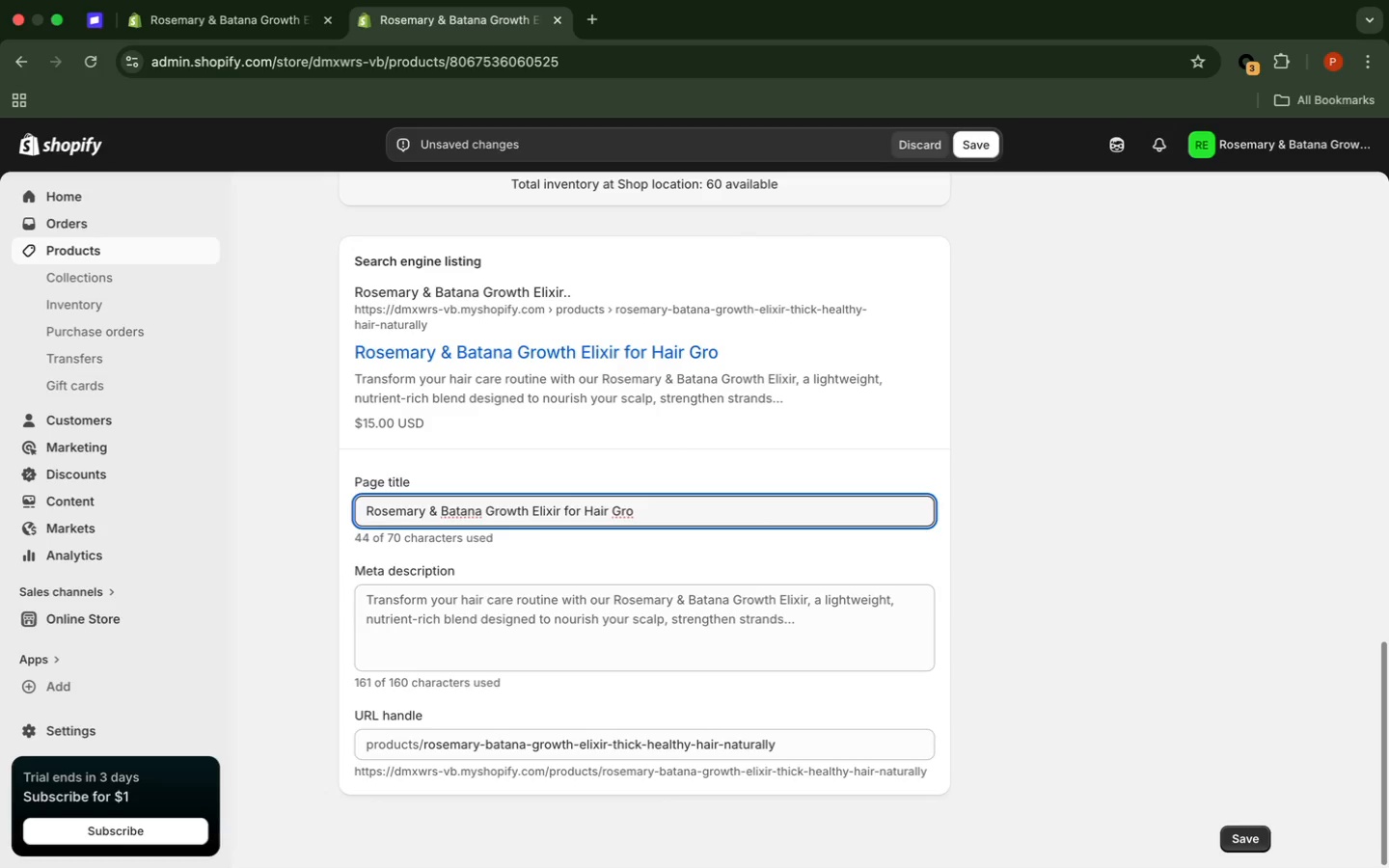 
type(wth)
 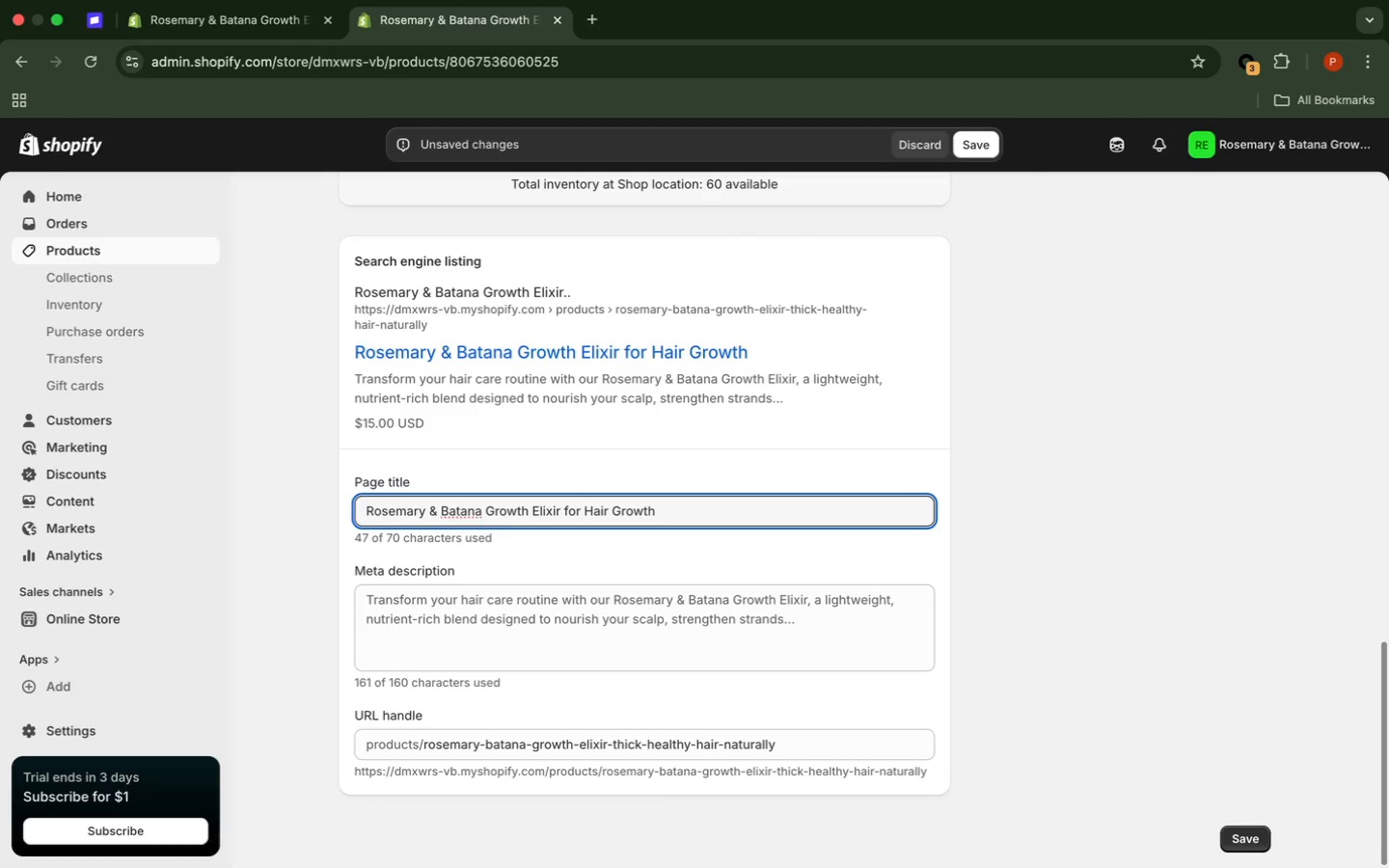 
wait(10.51)
 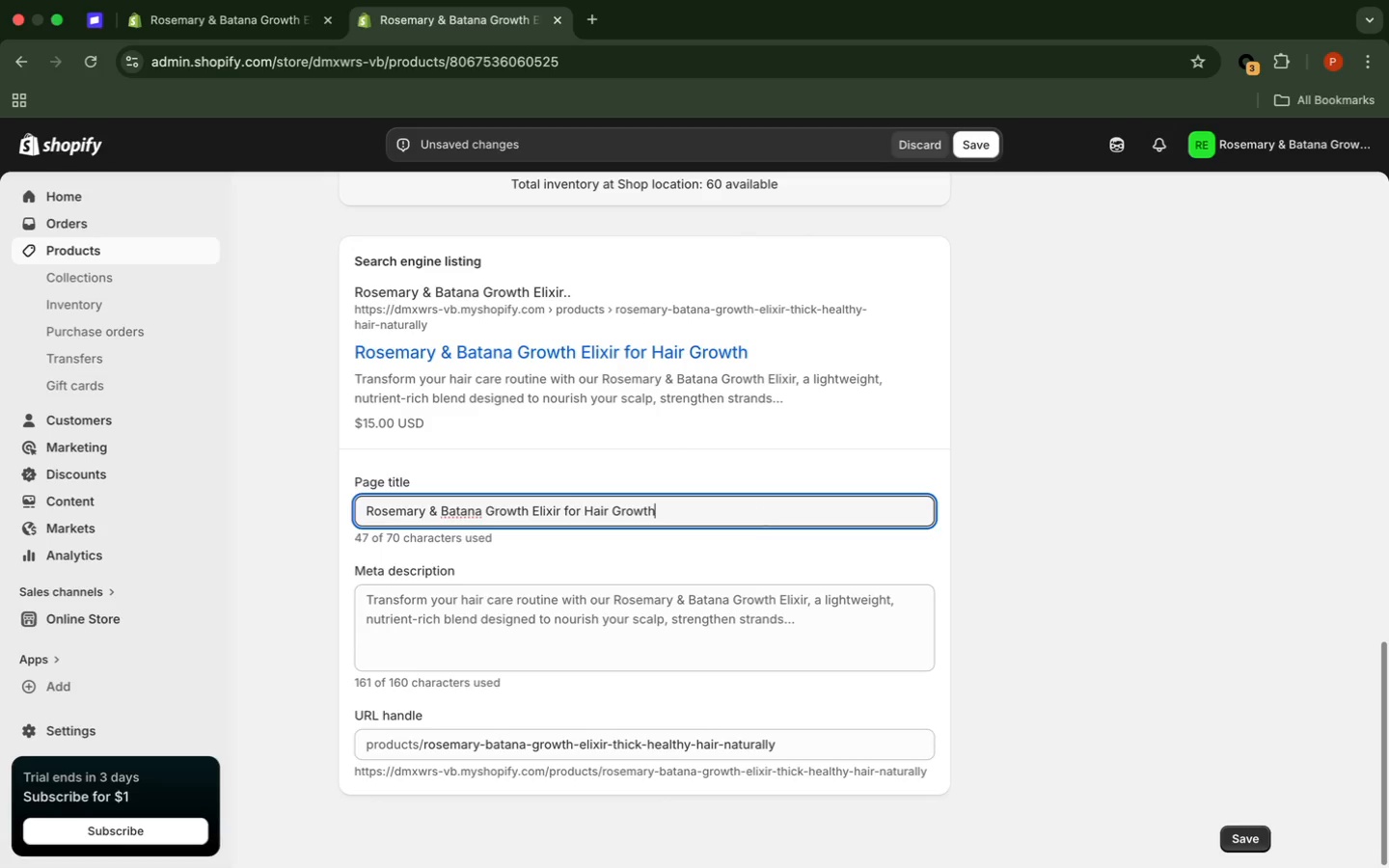 
key(Shift+Backslash)
 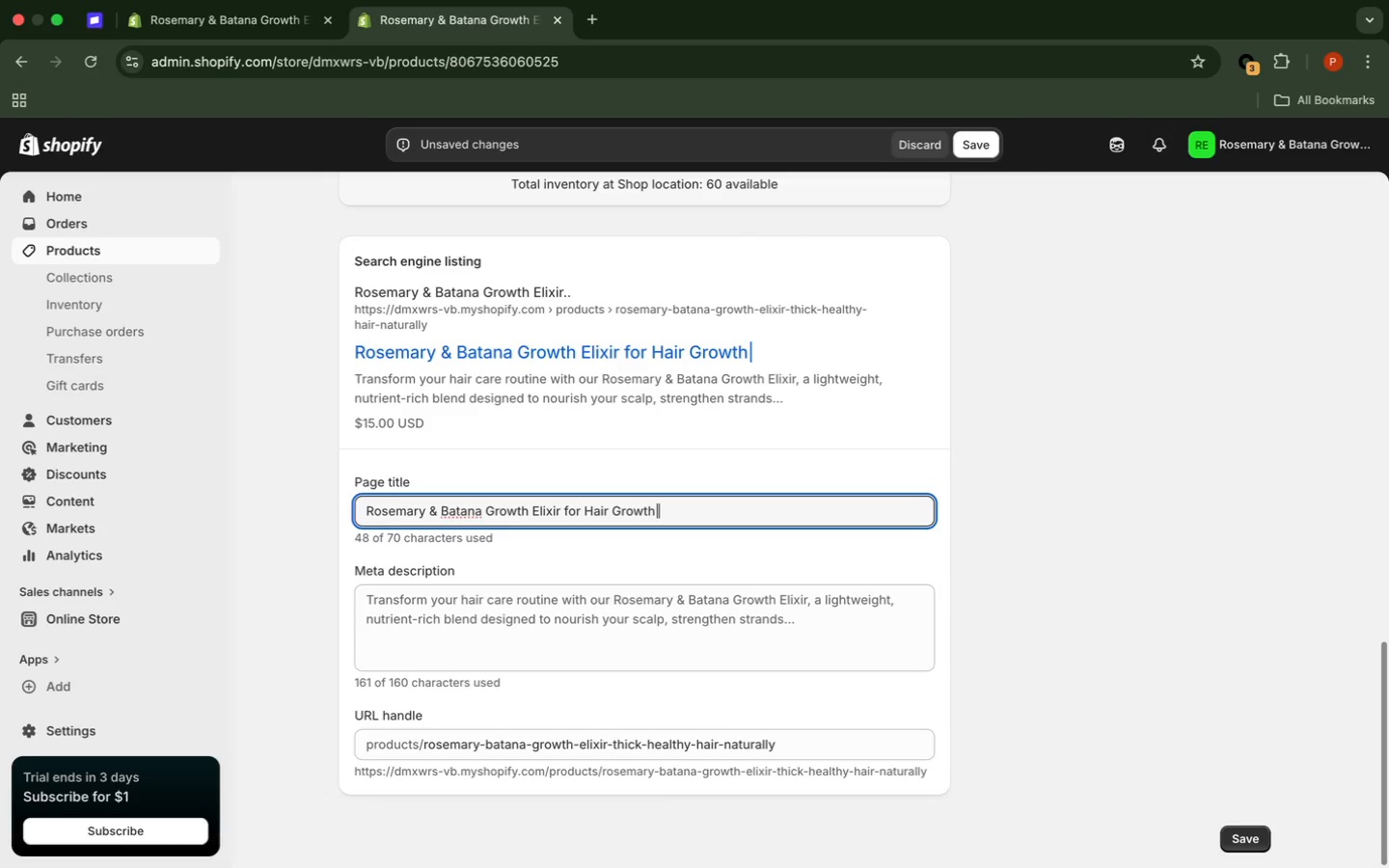 
wait(5.95)
 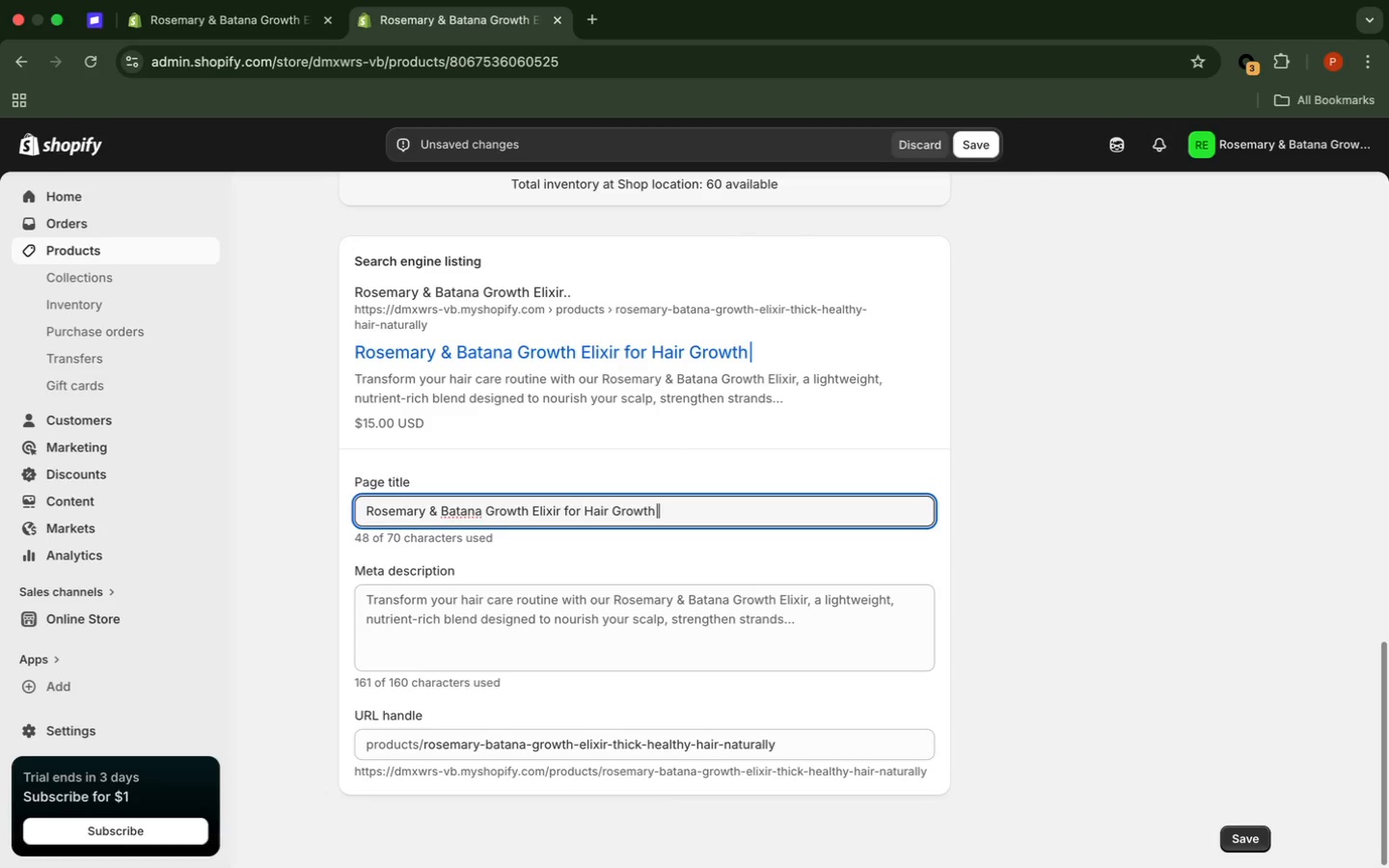 
key(B)
 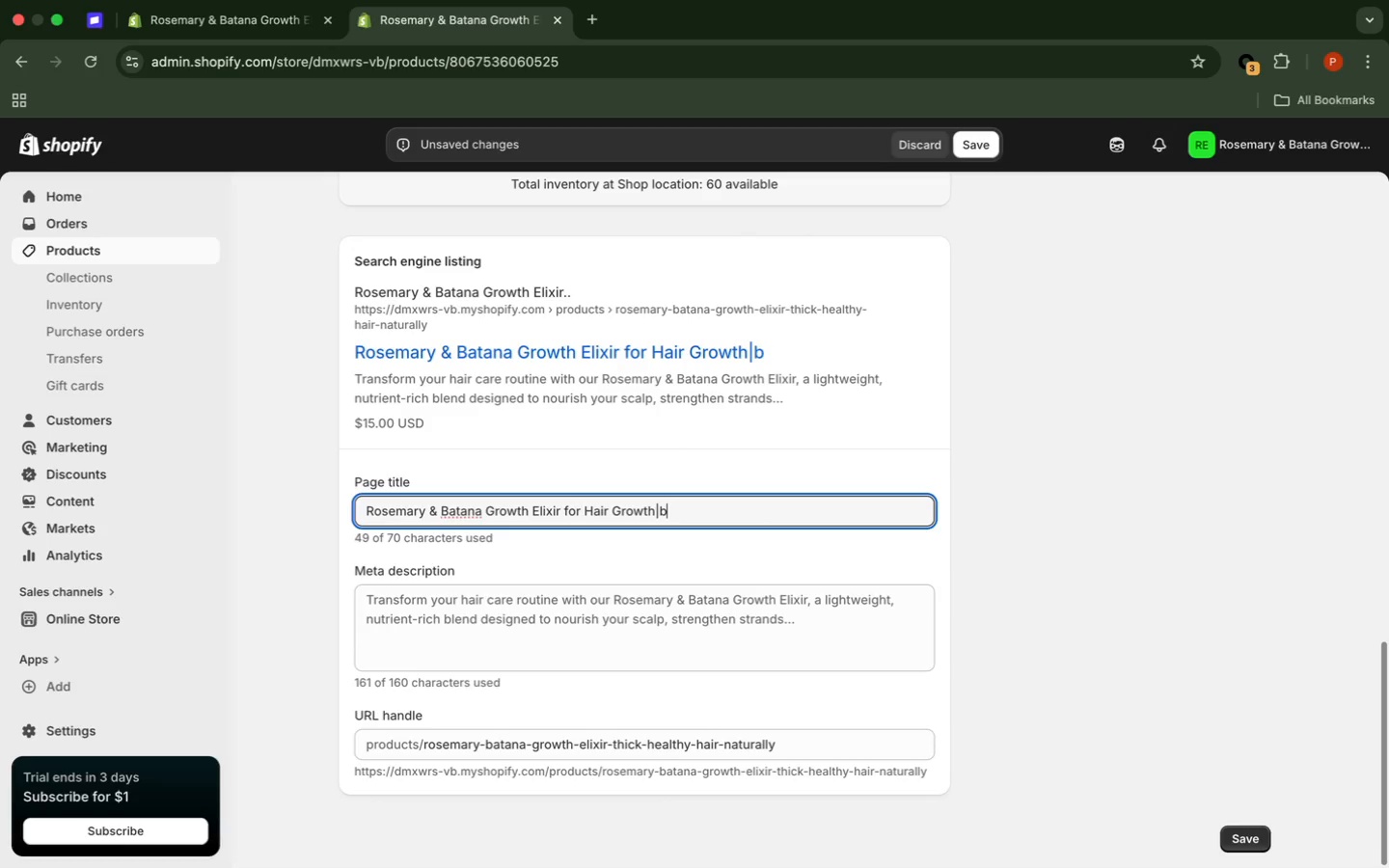 
key(CapsLock)
 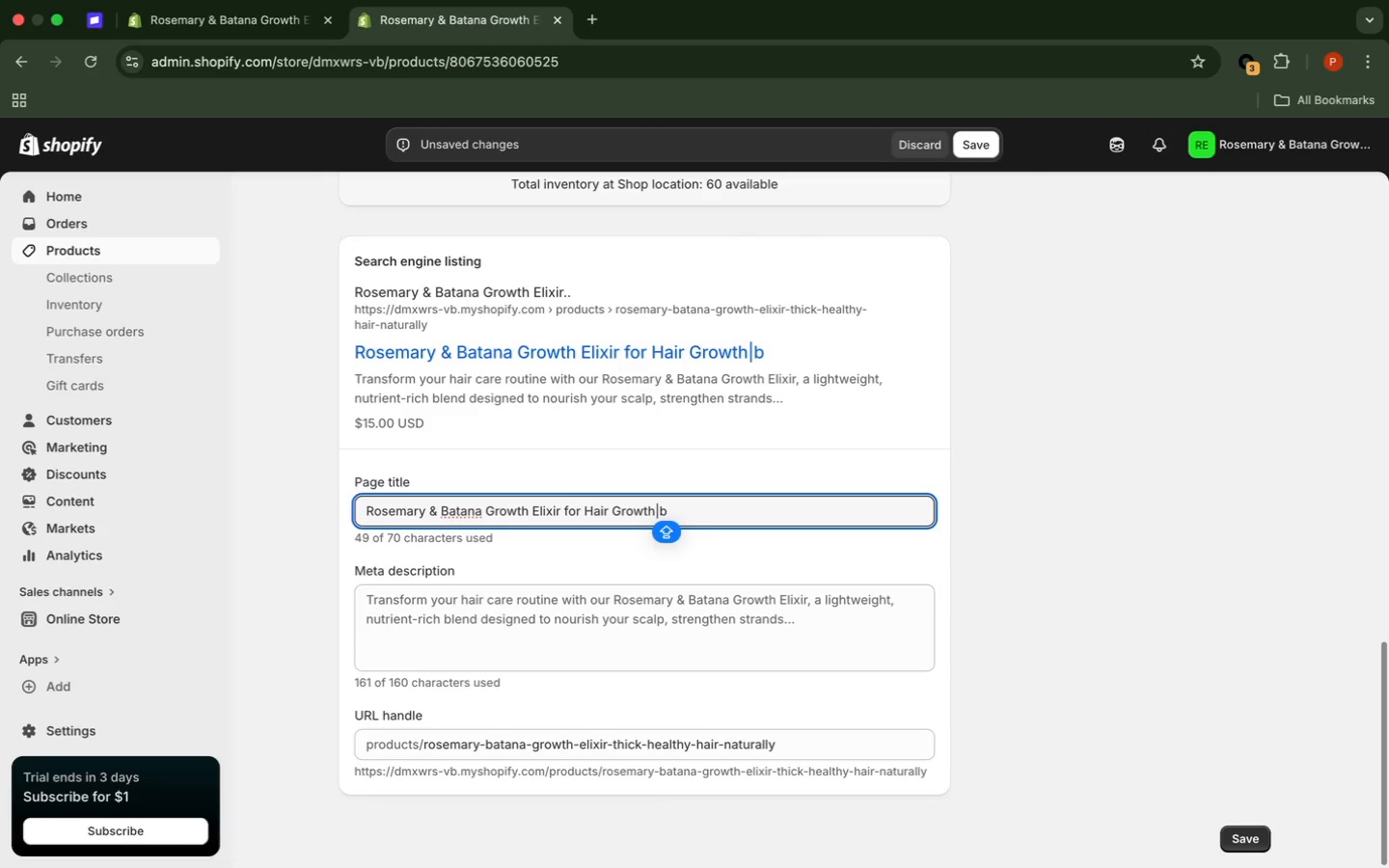 
key(Backspace)
 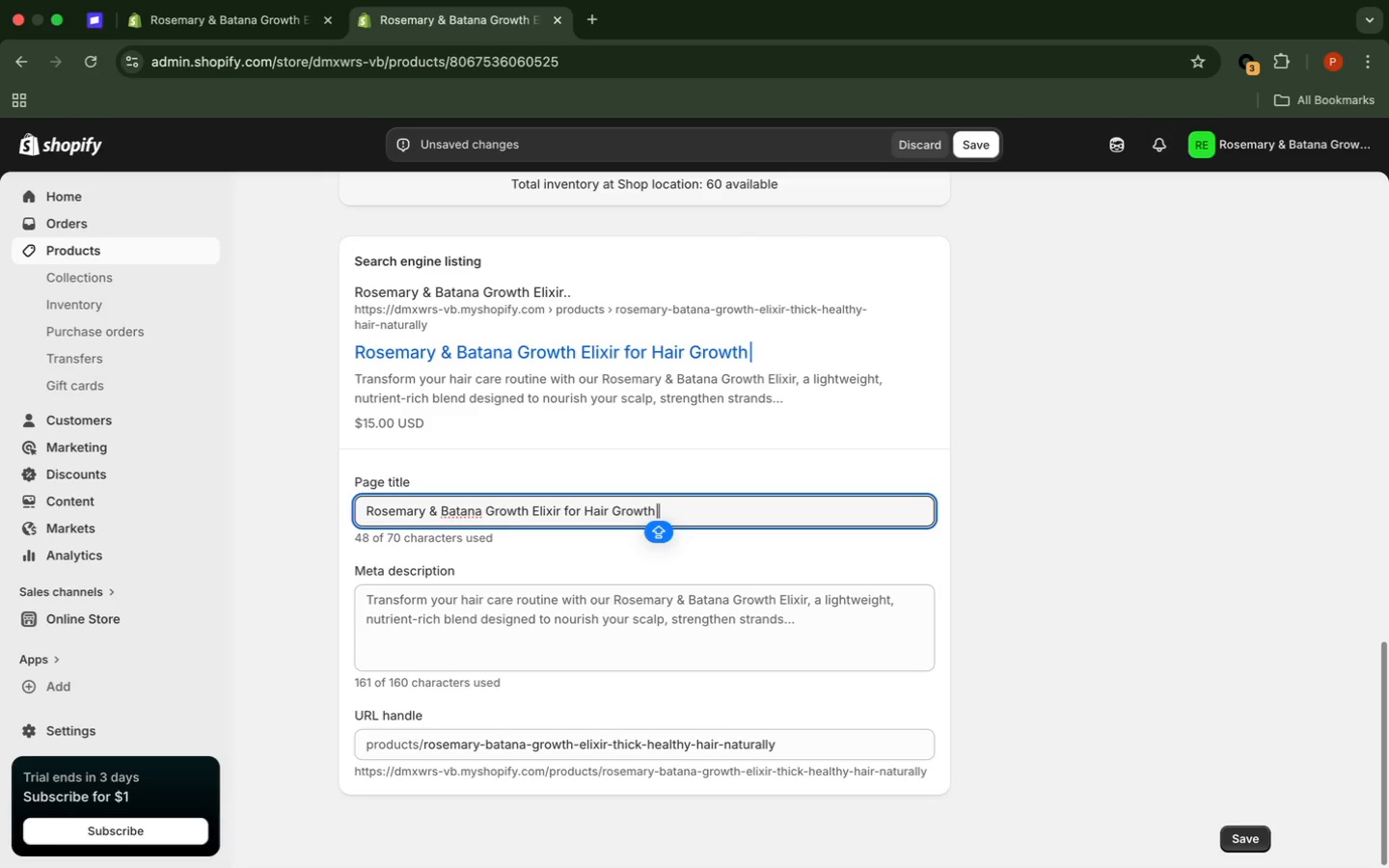 
type(Botana)
key(Backspace)
type(ical Roots )
 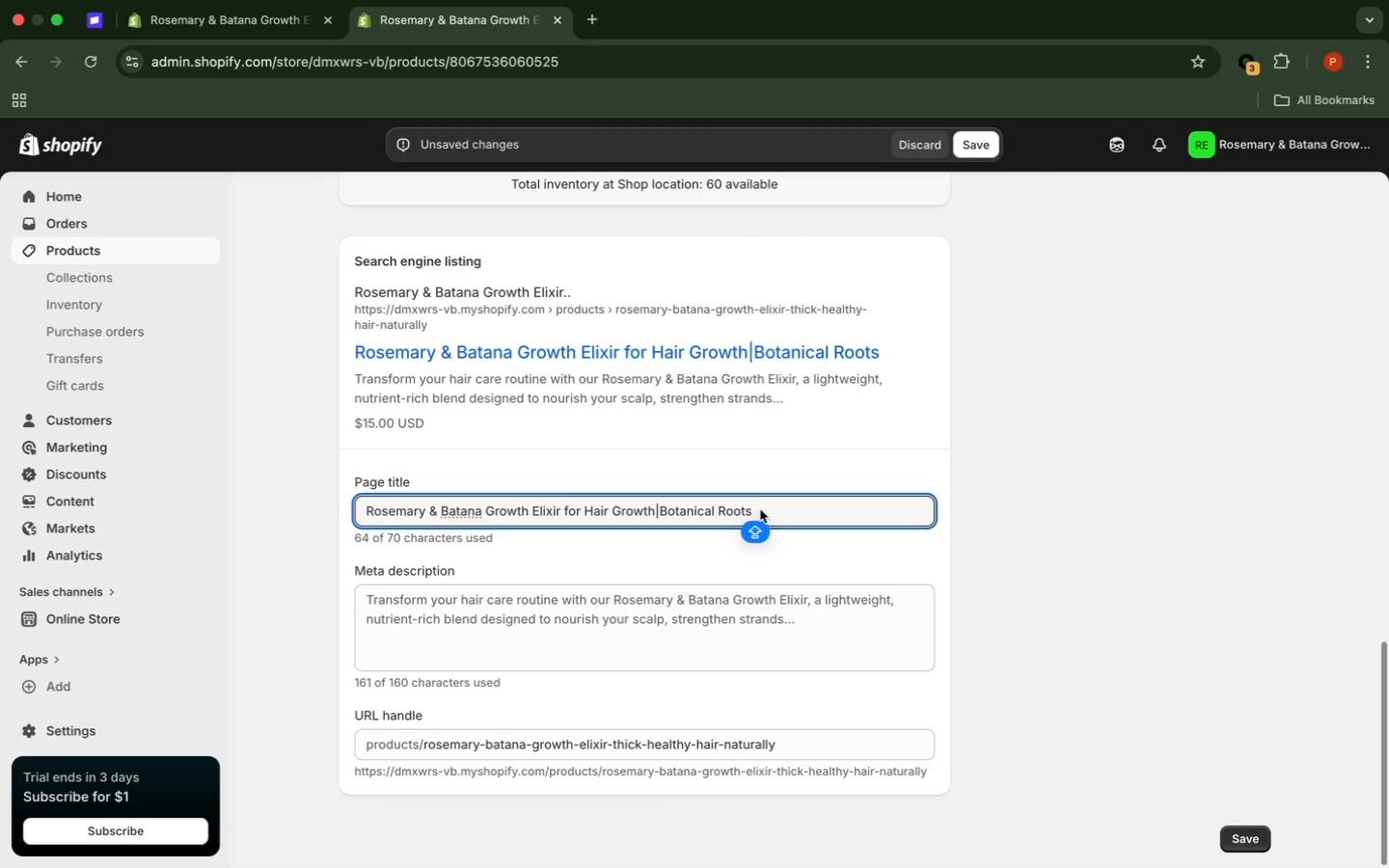 
wait(6.88)
 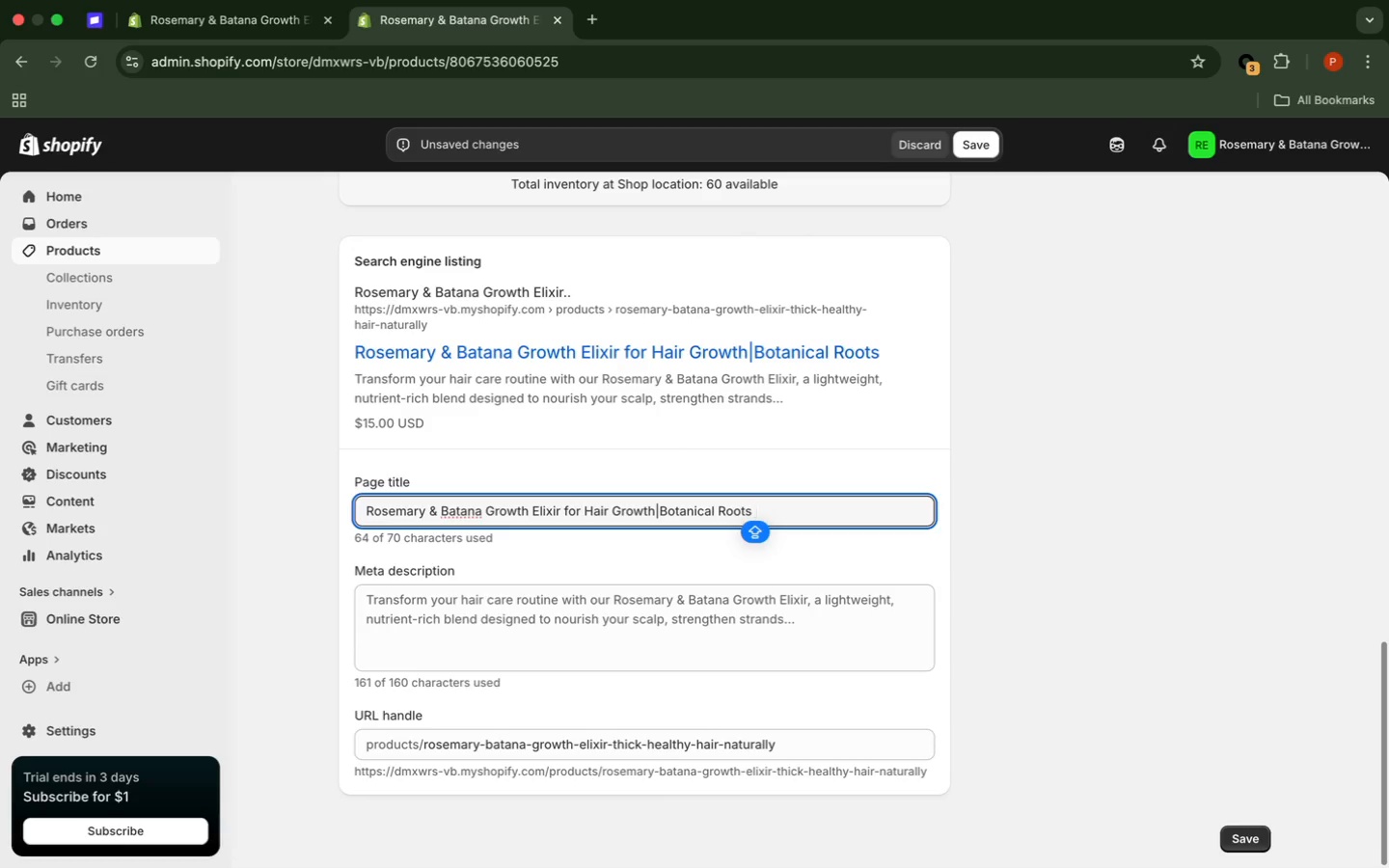 
key(Backspace)
type( Lab)
 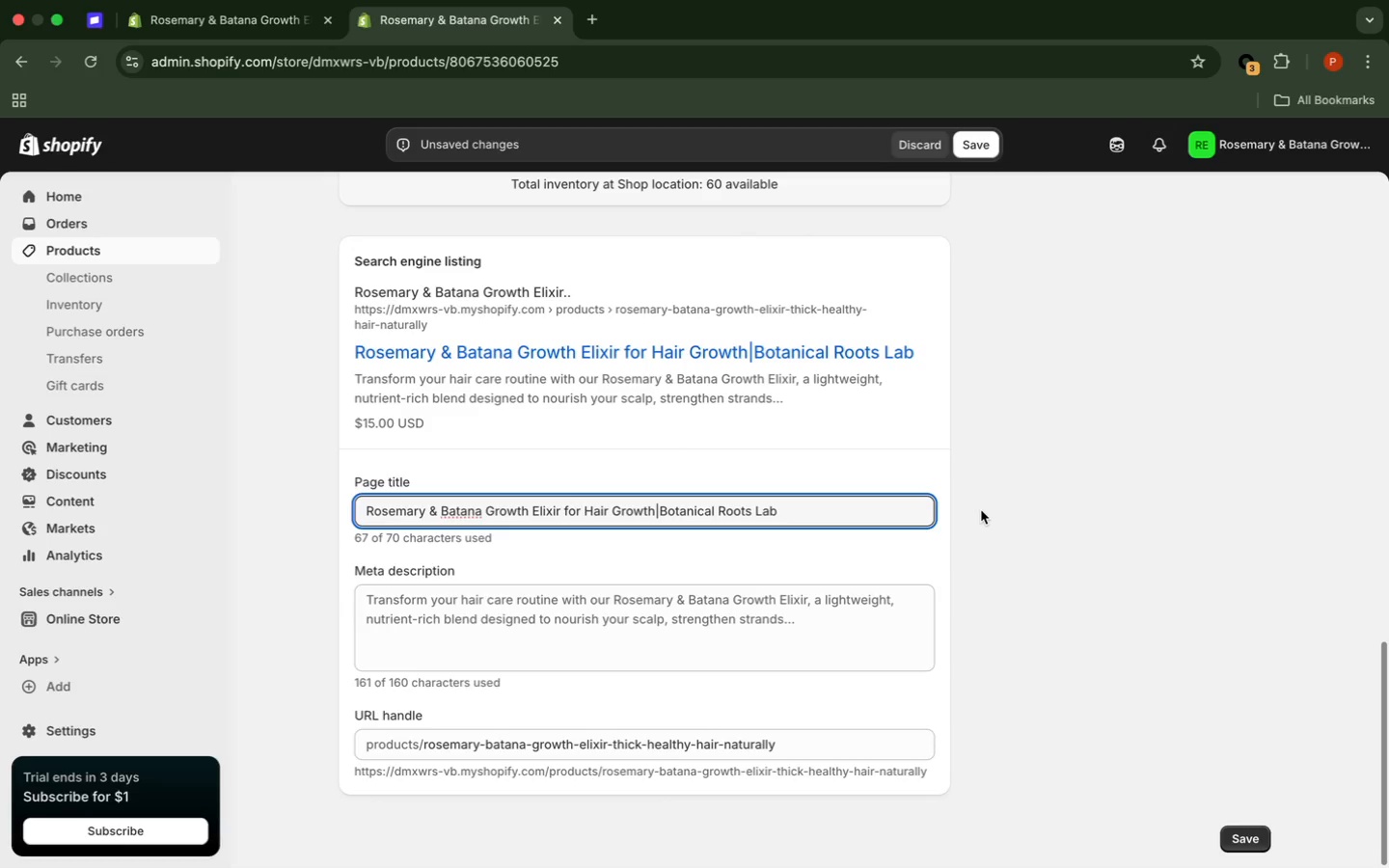 
wait(23.96)
 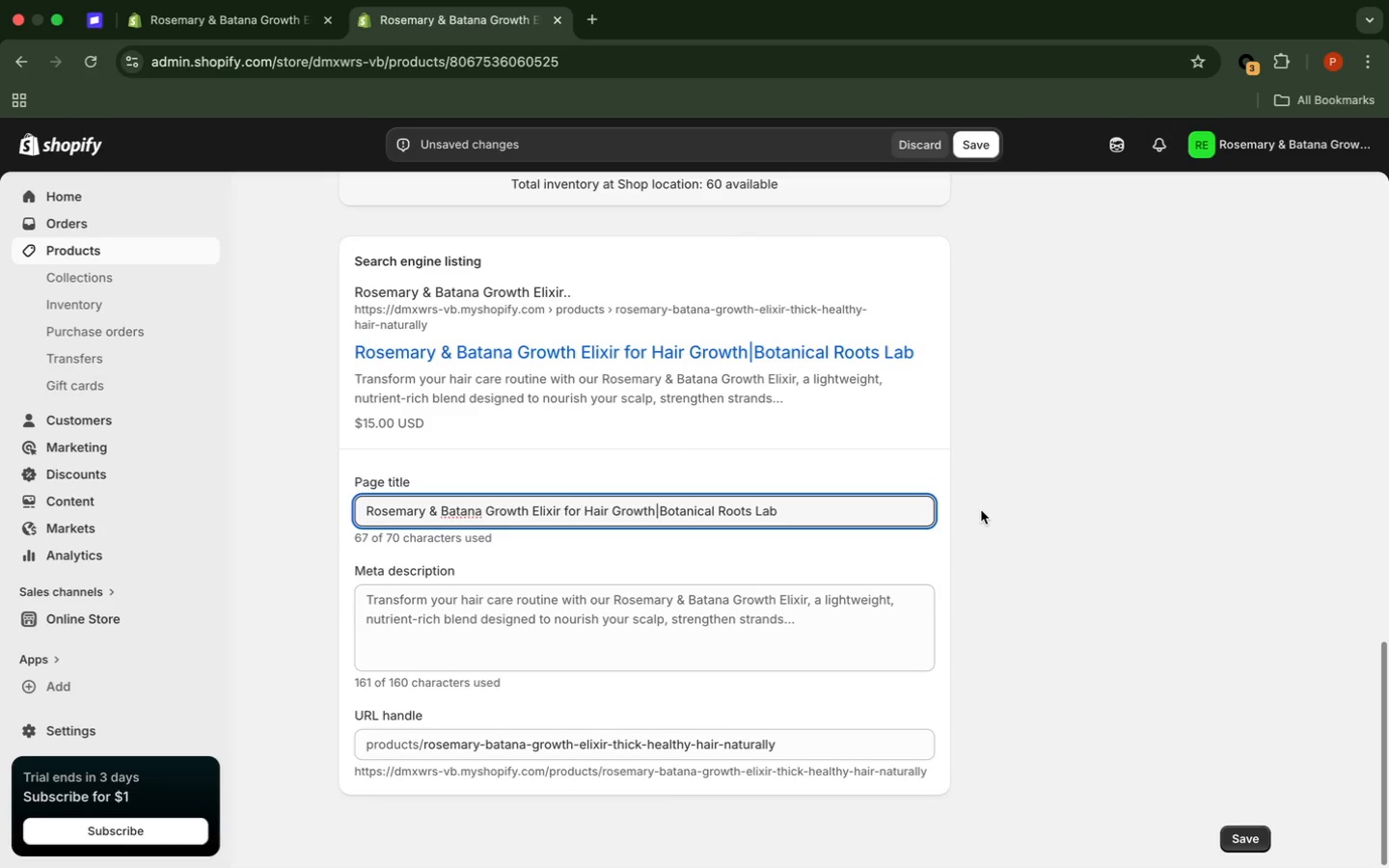 
left_click([967, 147])
 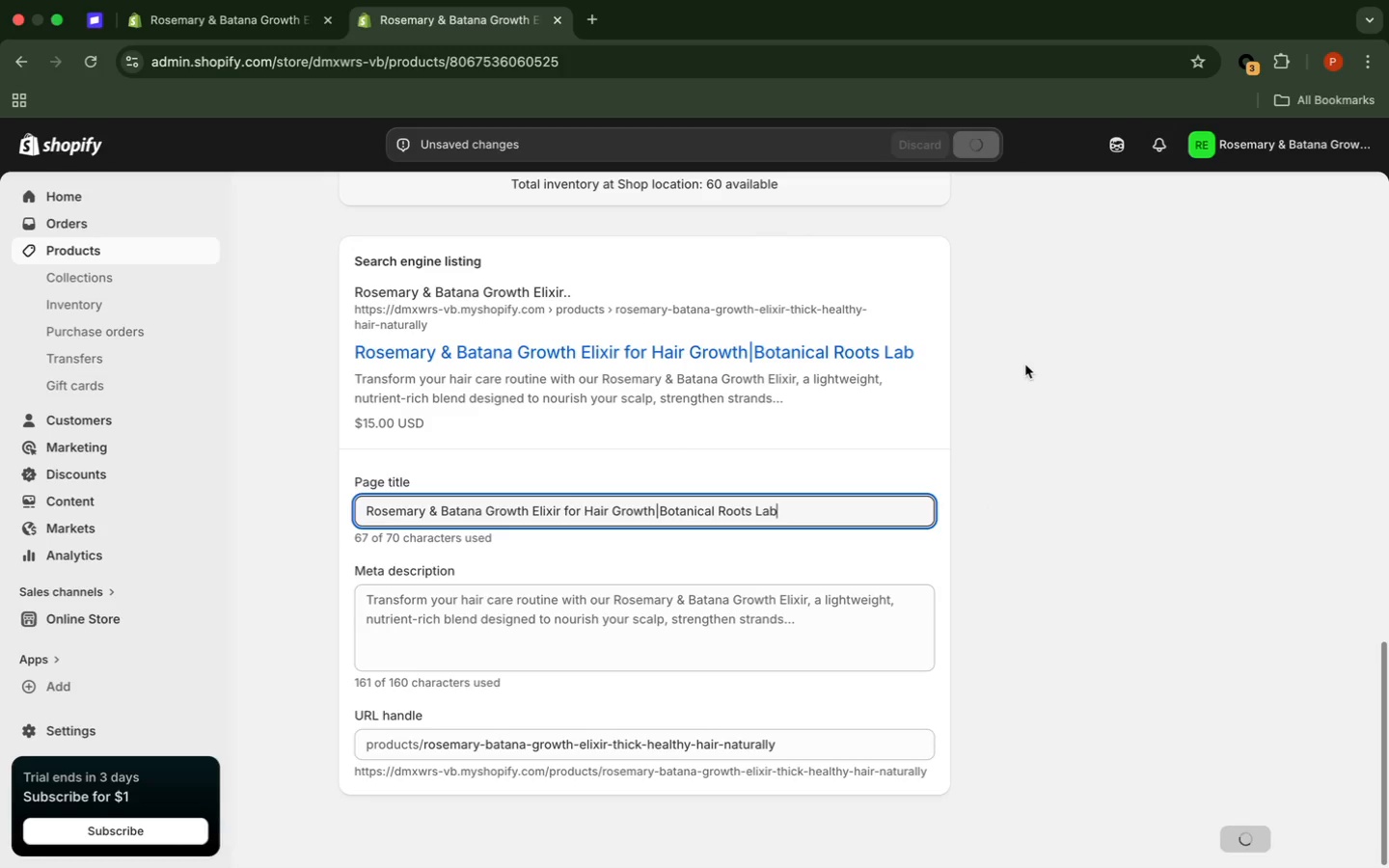 
wait(5.77)
 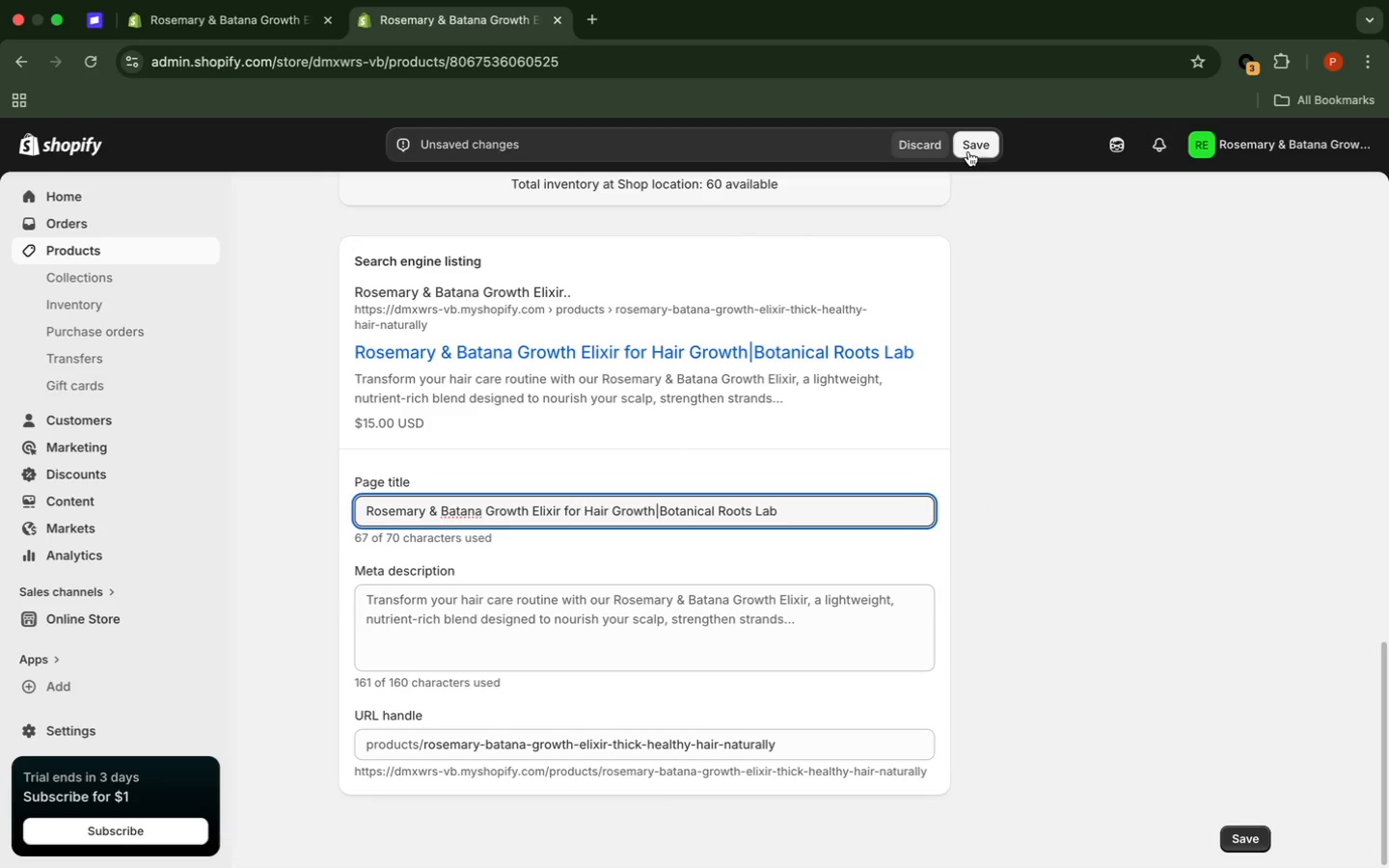 
scroll: coordinate [1024, 365], scroll_direction: down, amount: 4.0
 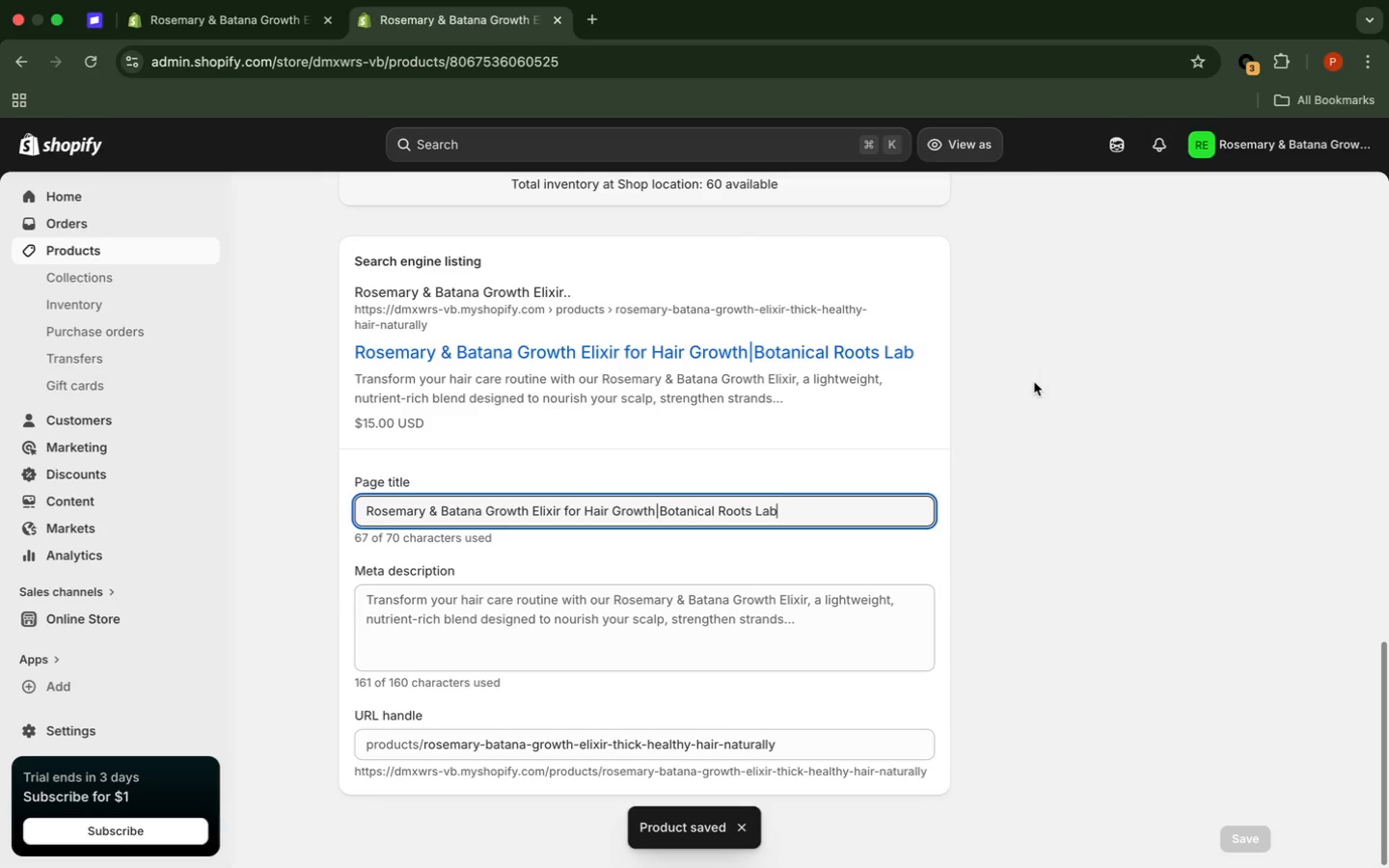 
wait(14.06)
 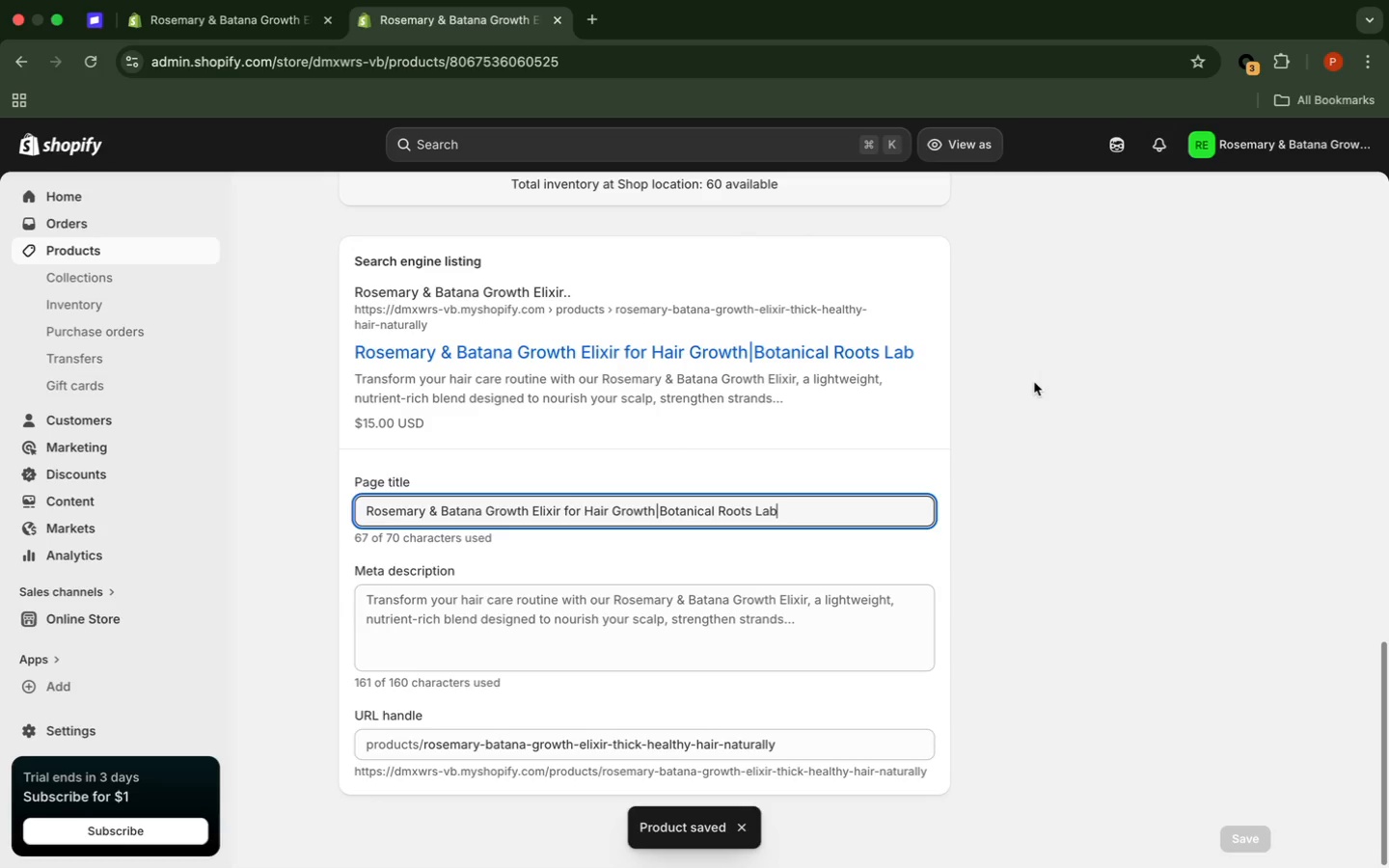 
scroll: coordinate [1033, 382], scroll_direction: down, amount: 7.0
 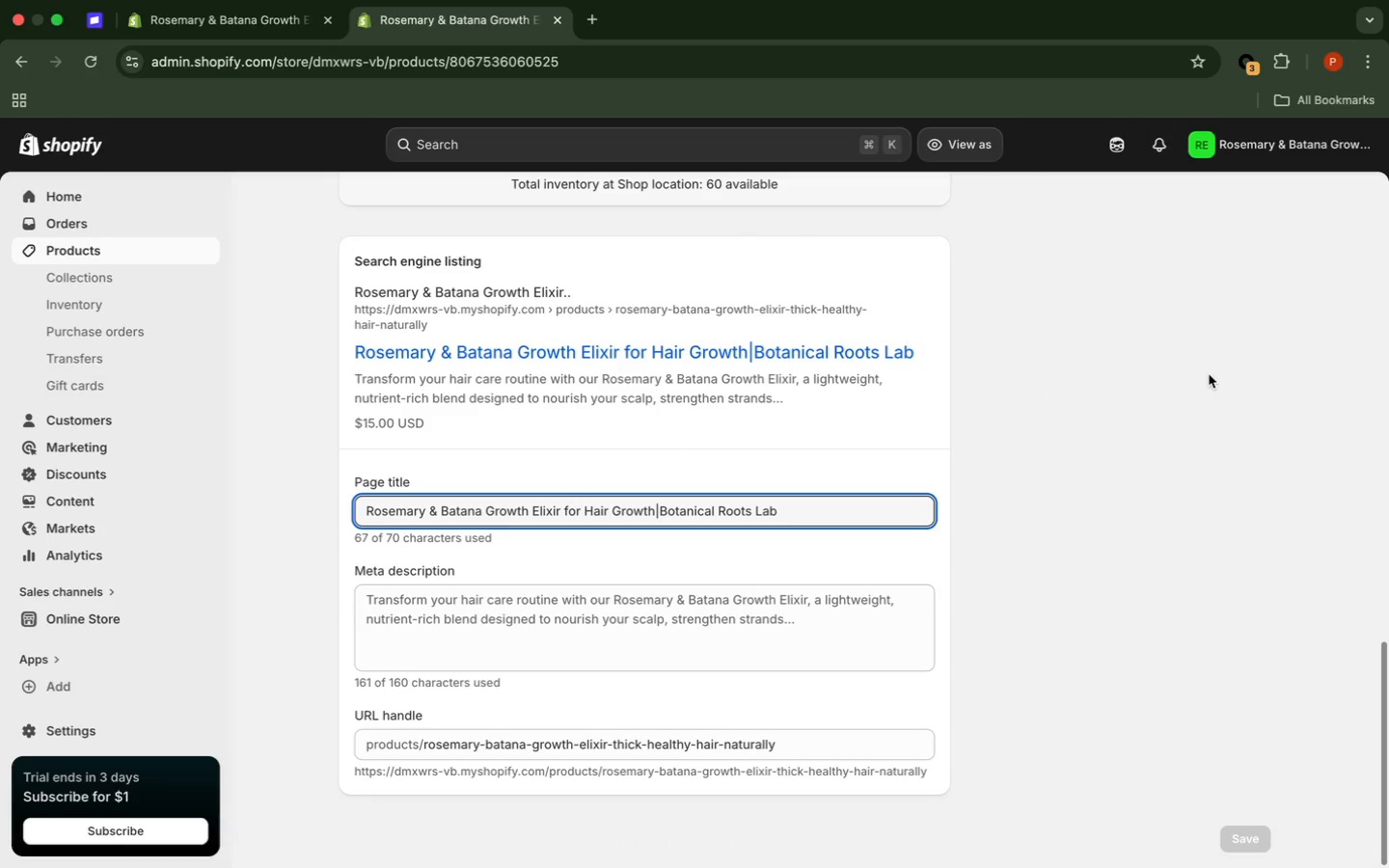 
left_click([1209, 374])
 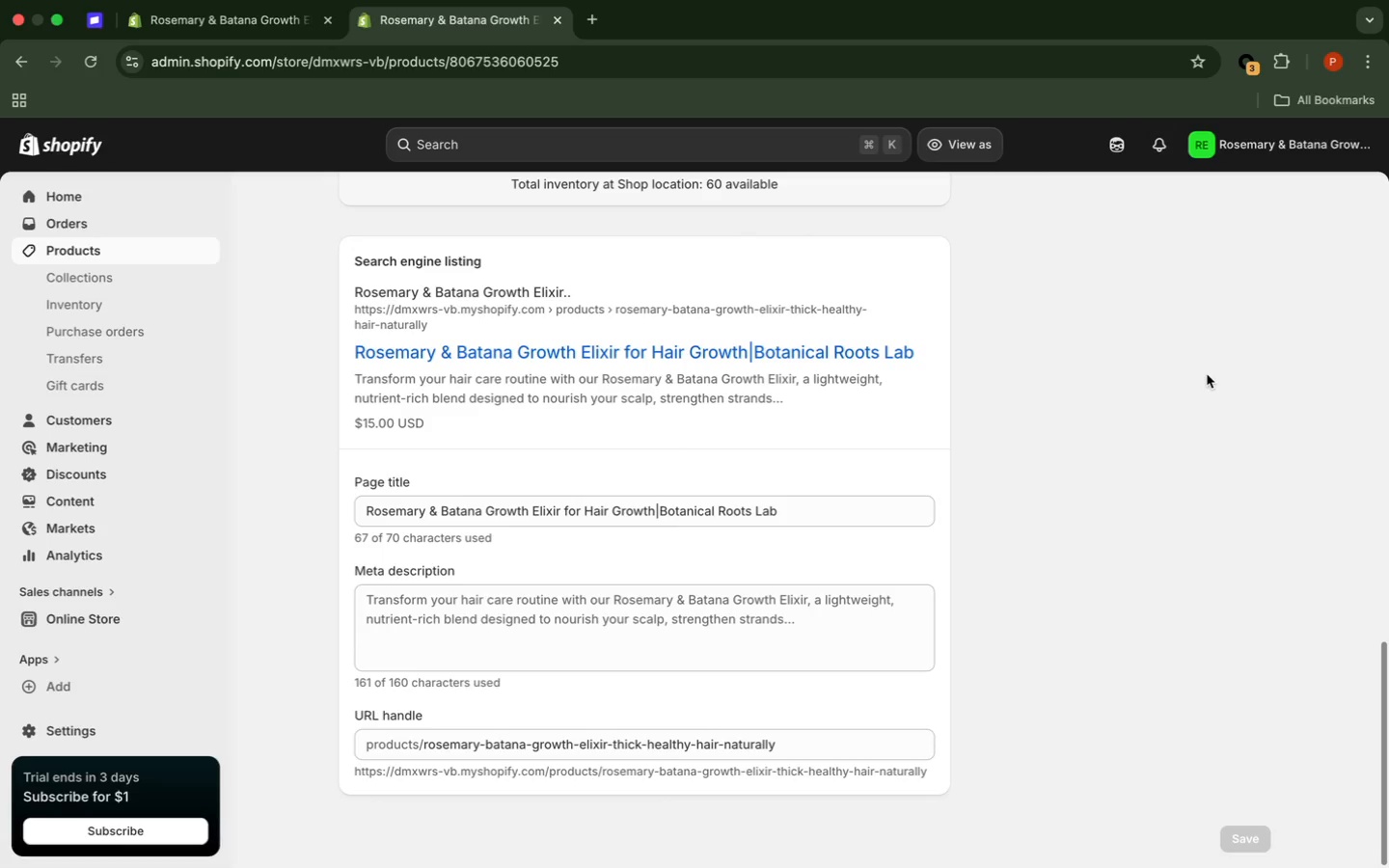 
scroll: coordinate [1203, 434], scroll_direction: down, amount: 109.0
 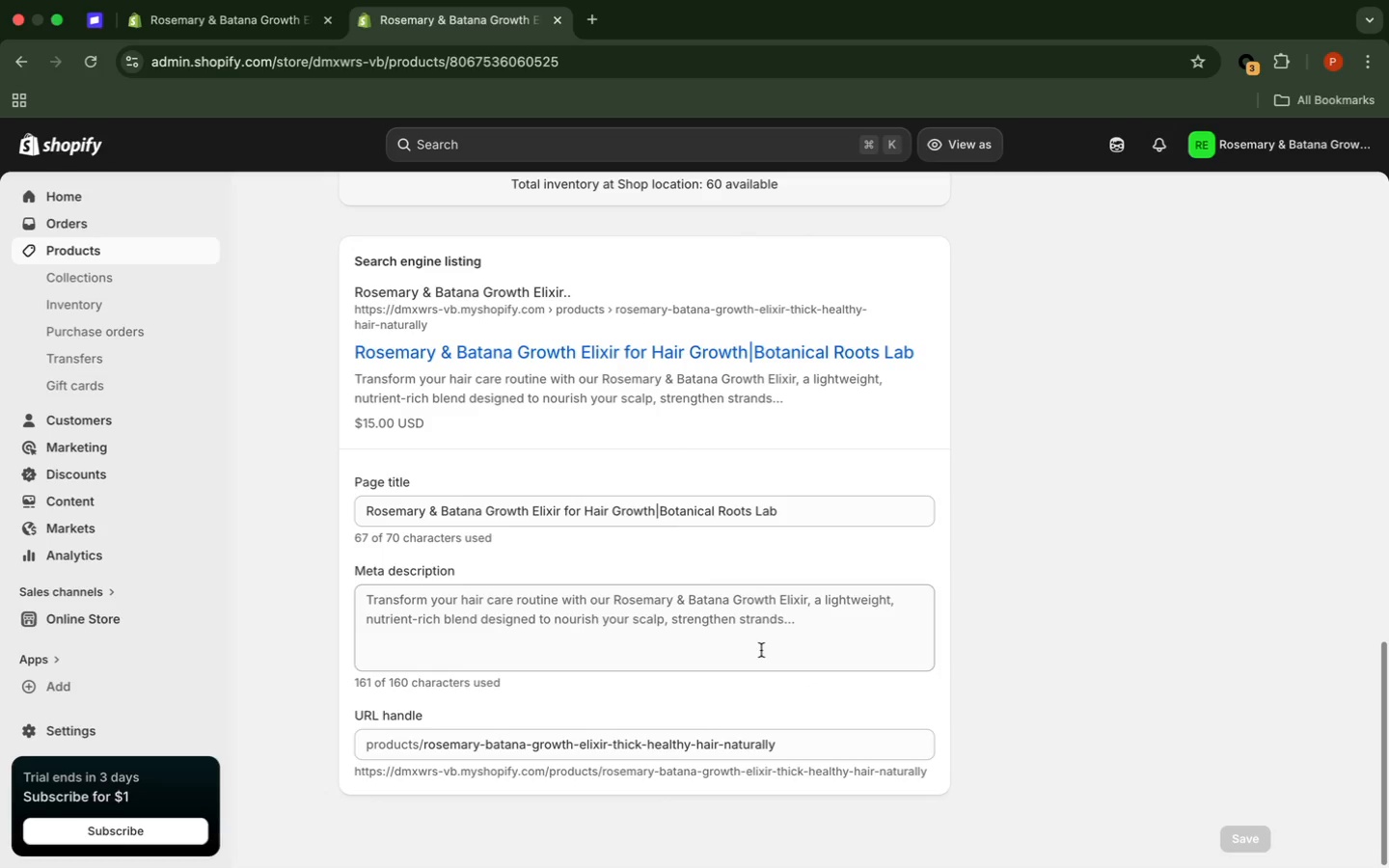 
wait(12.01)
 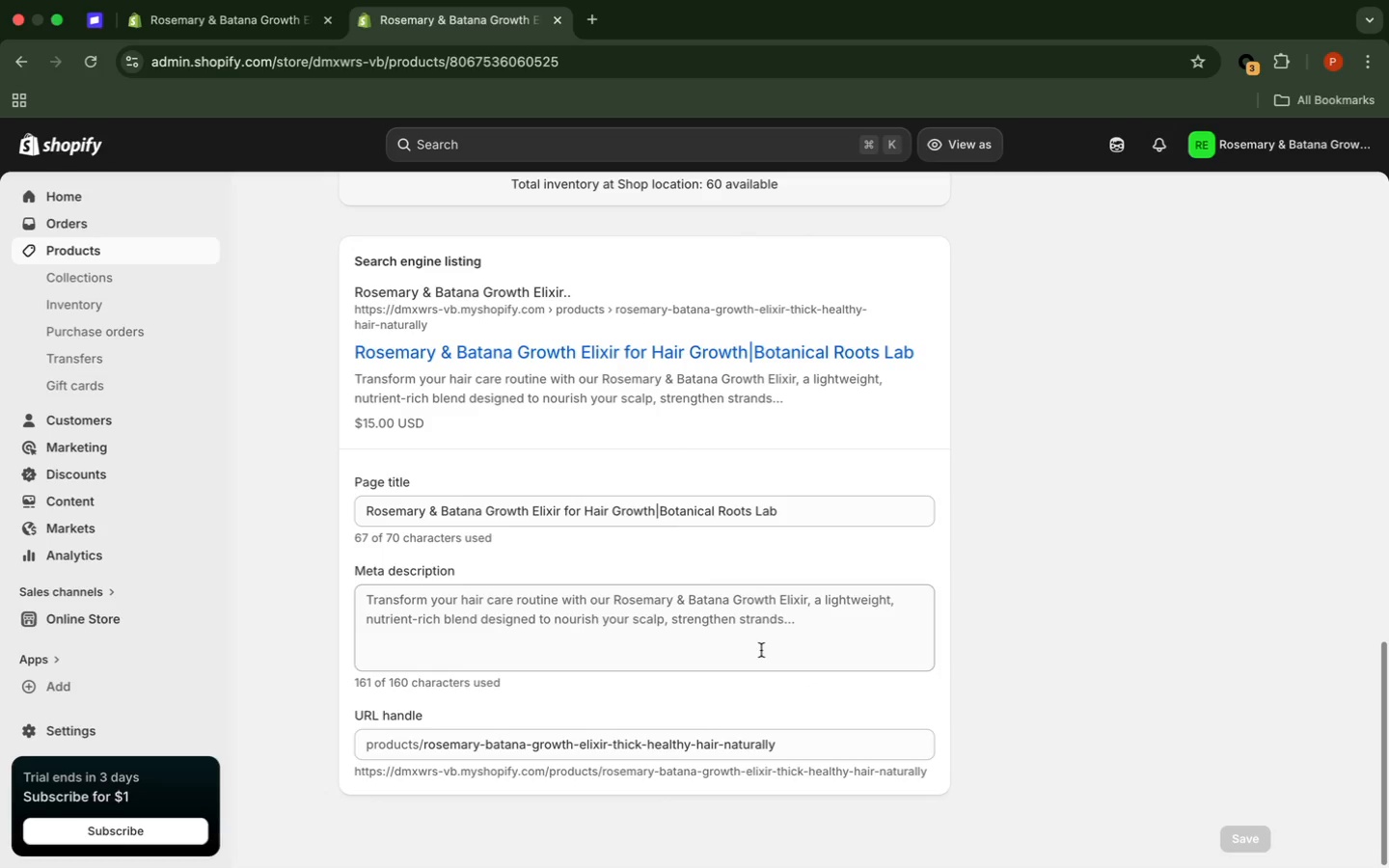 
left_click([448, 637])
 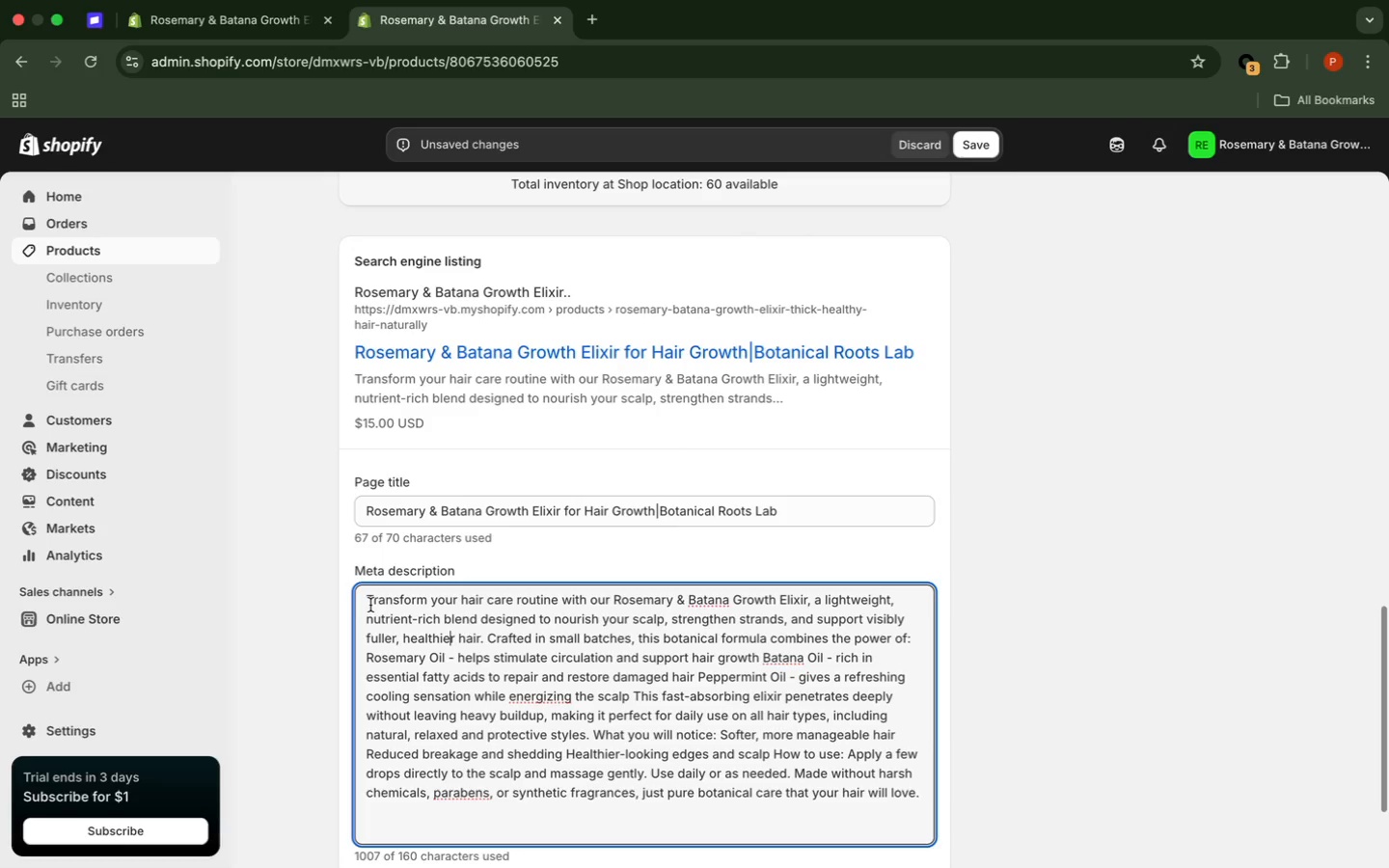 
wait(5.26)
 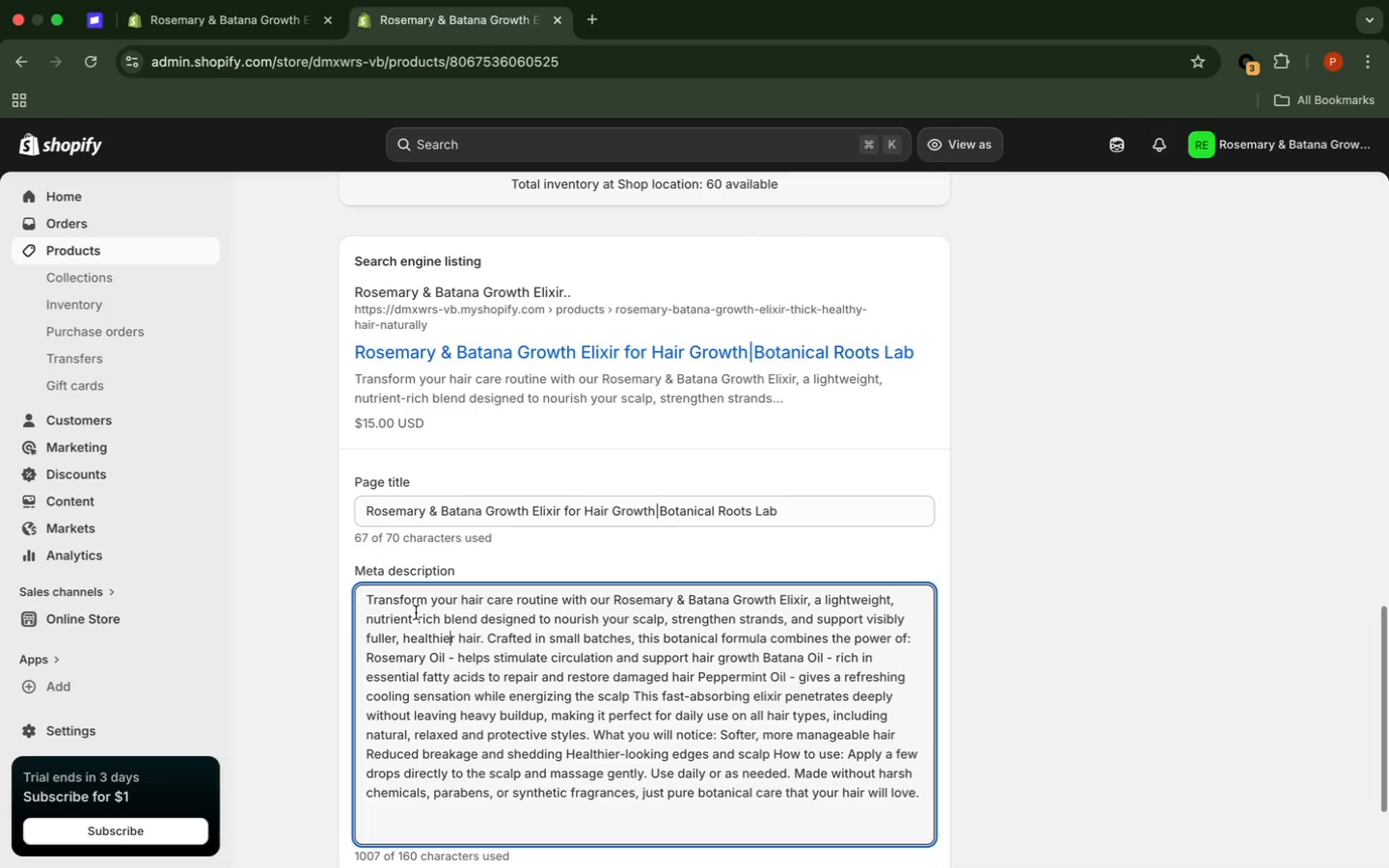 
left_click_drag(start_coordinate=[368, 601], to_coordinate=[903, 866])
 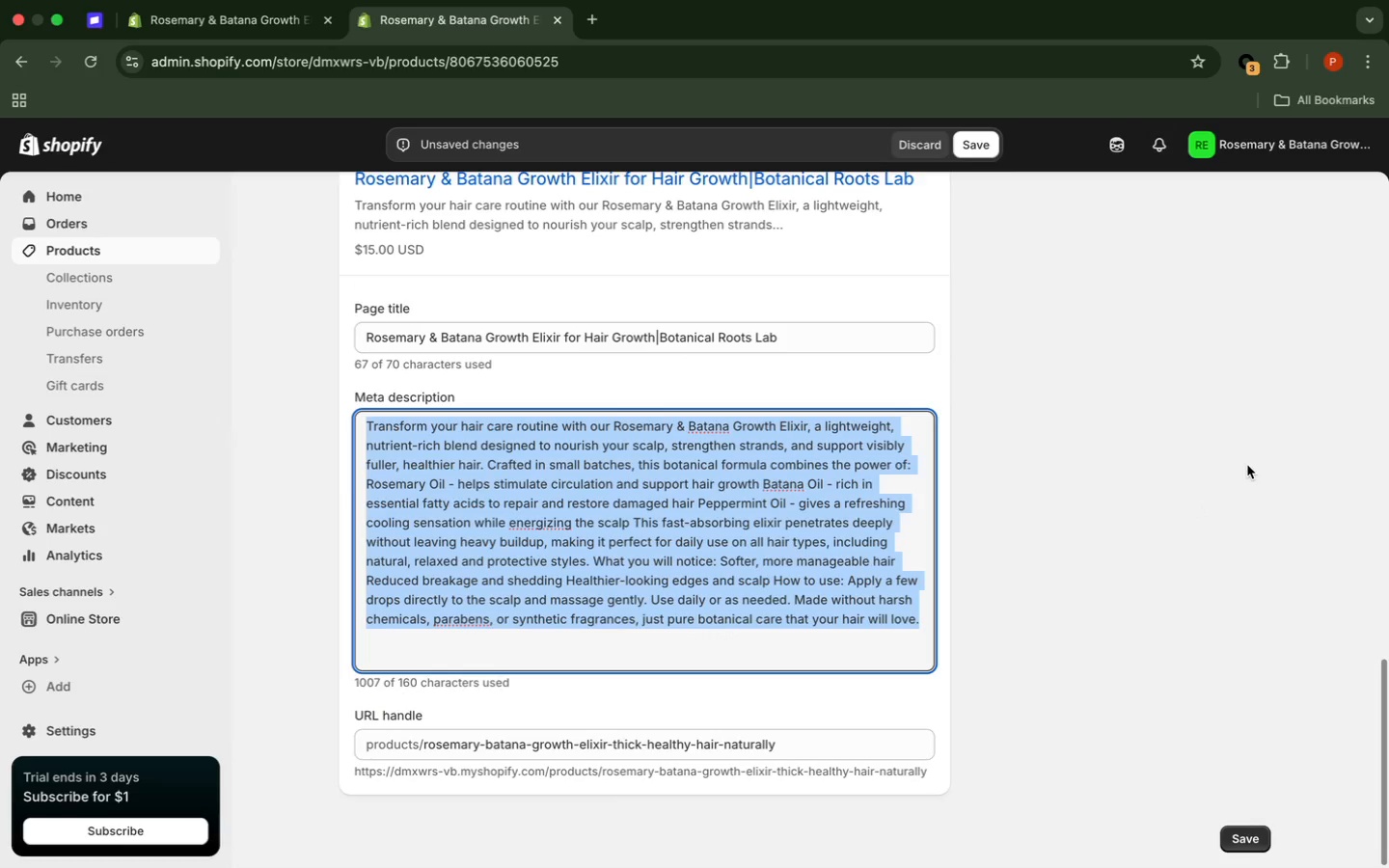 
key(Backspace)
 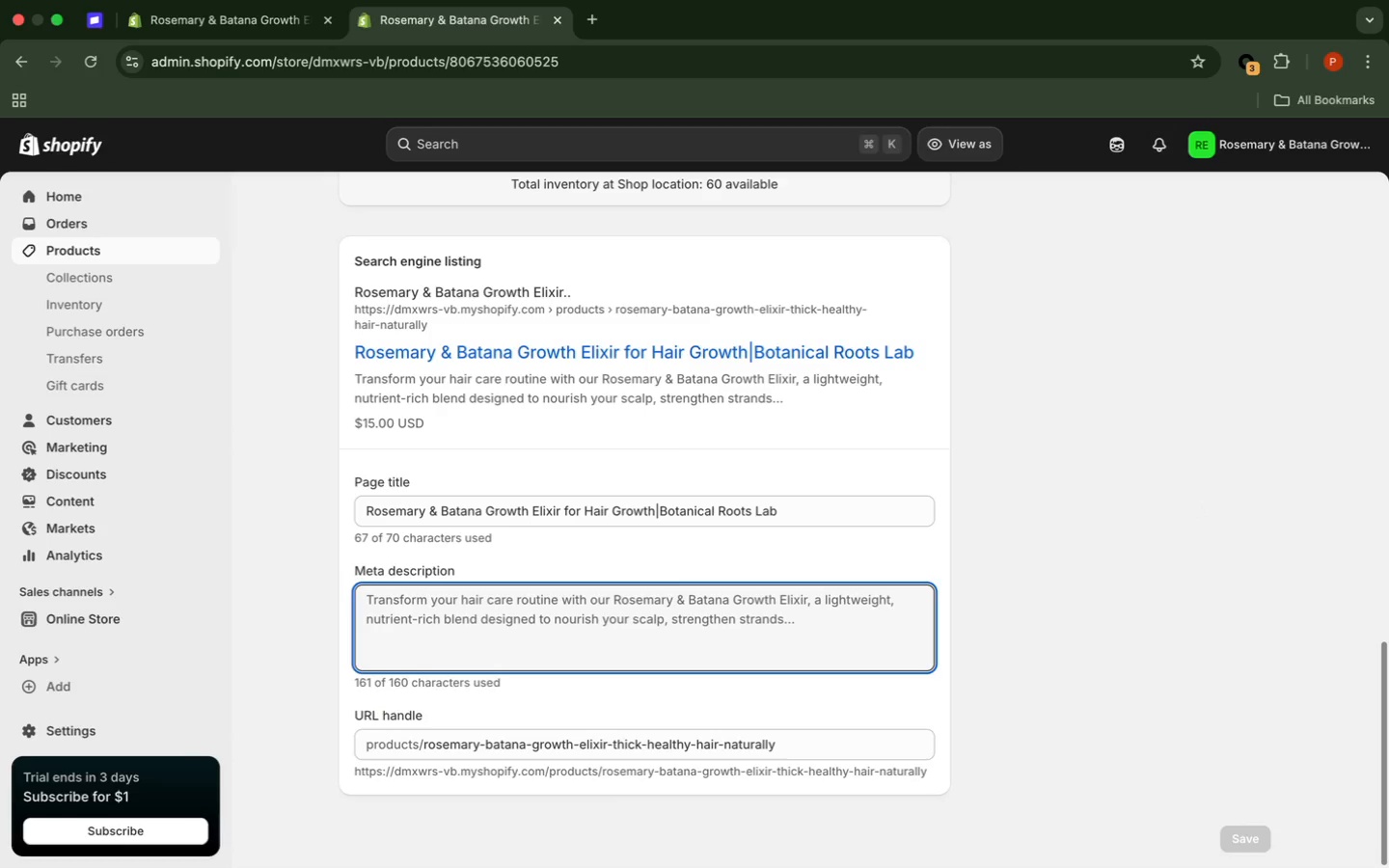 
key(Backspace)
 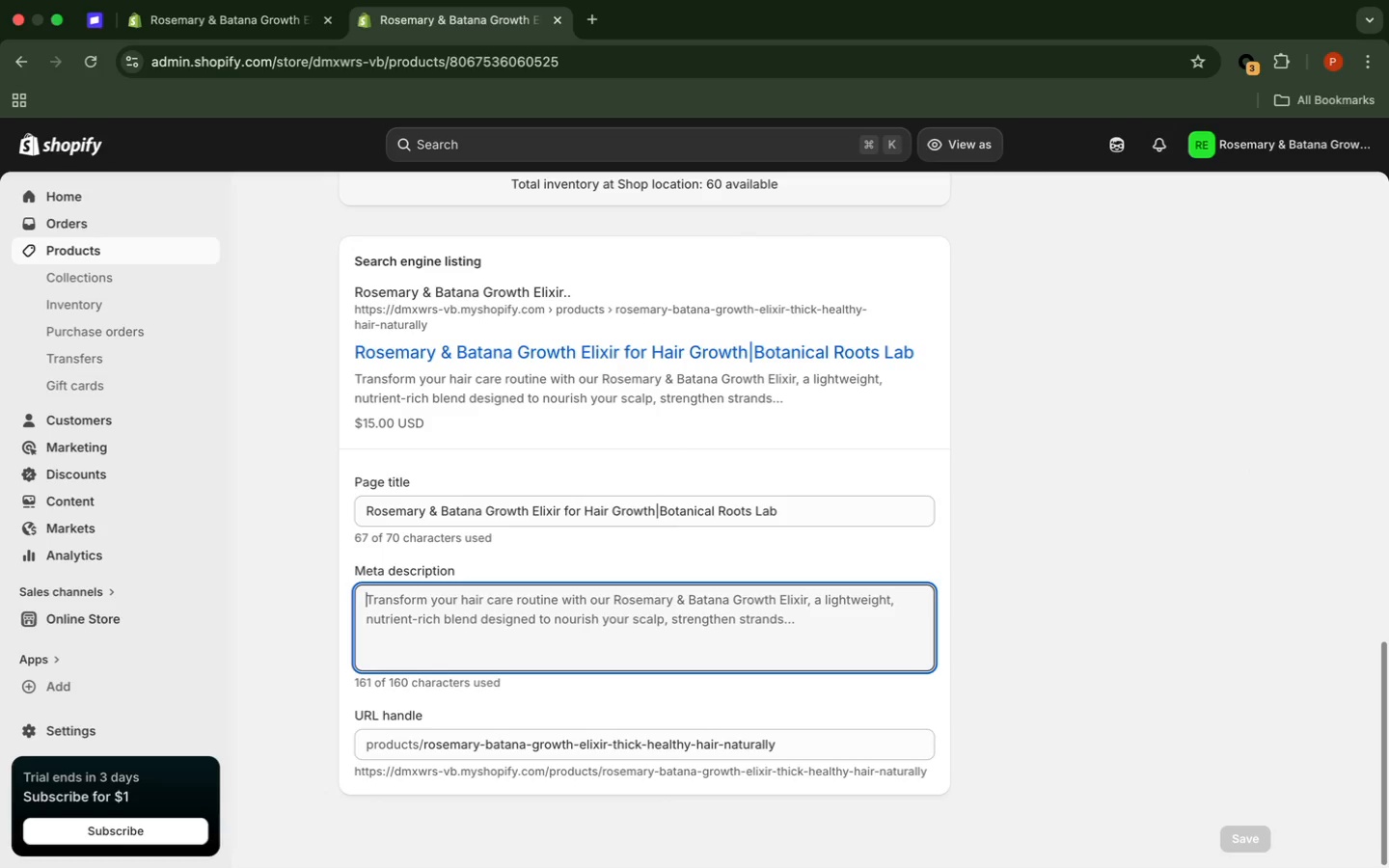 
wait(15.66)
 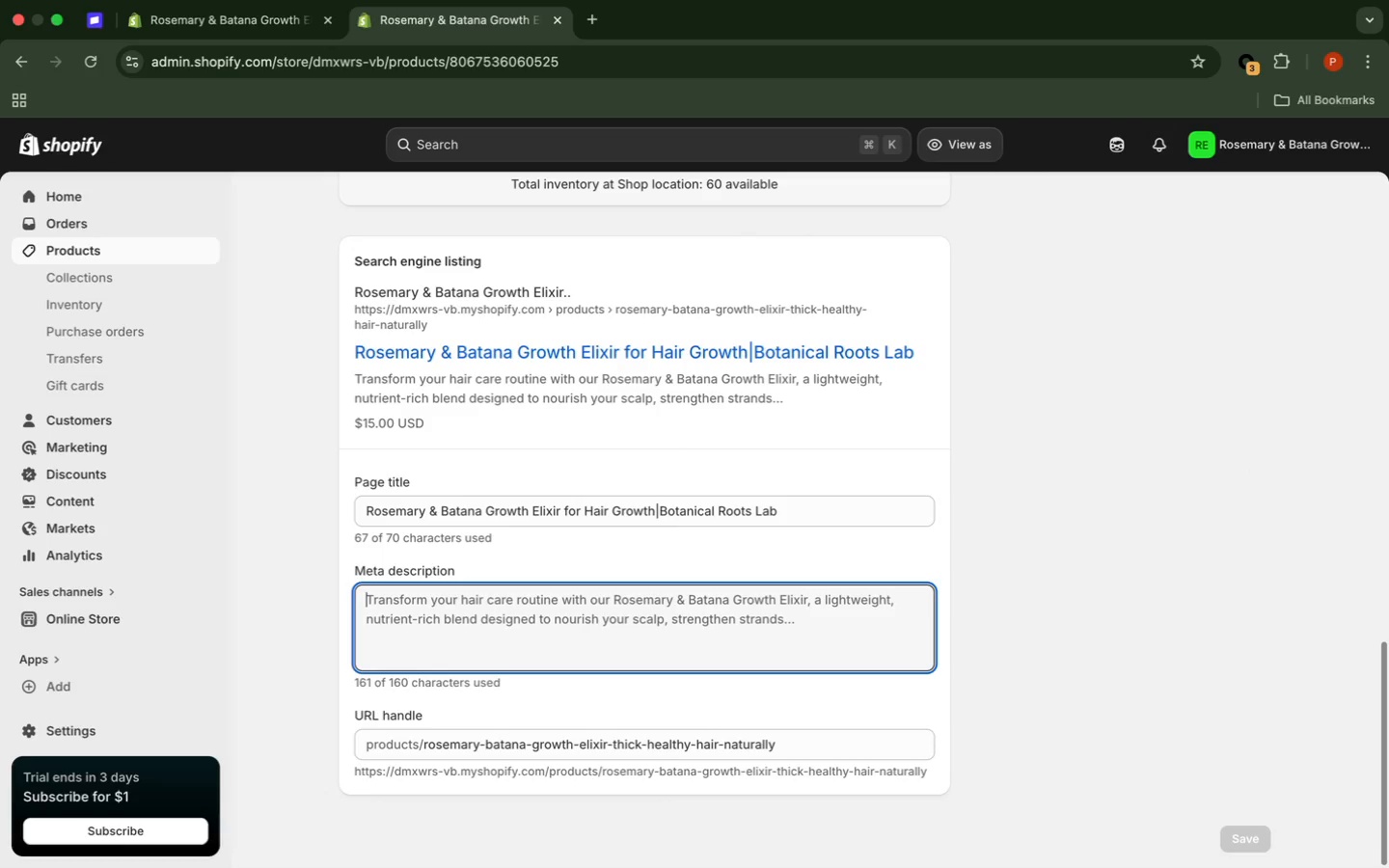 
key(CapsLock)
 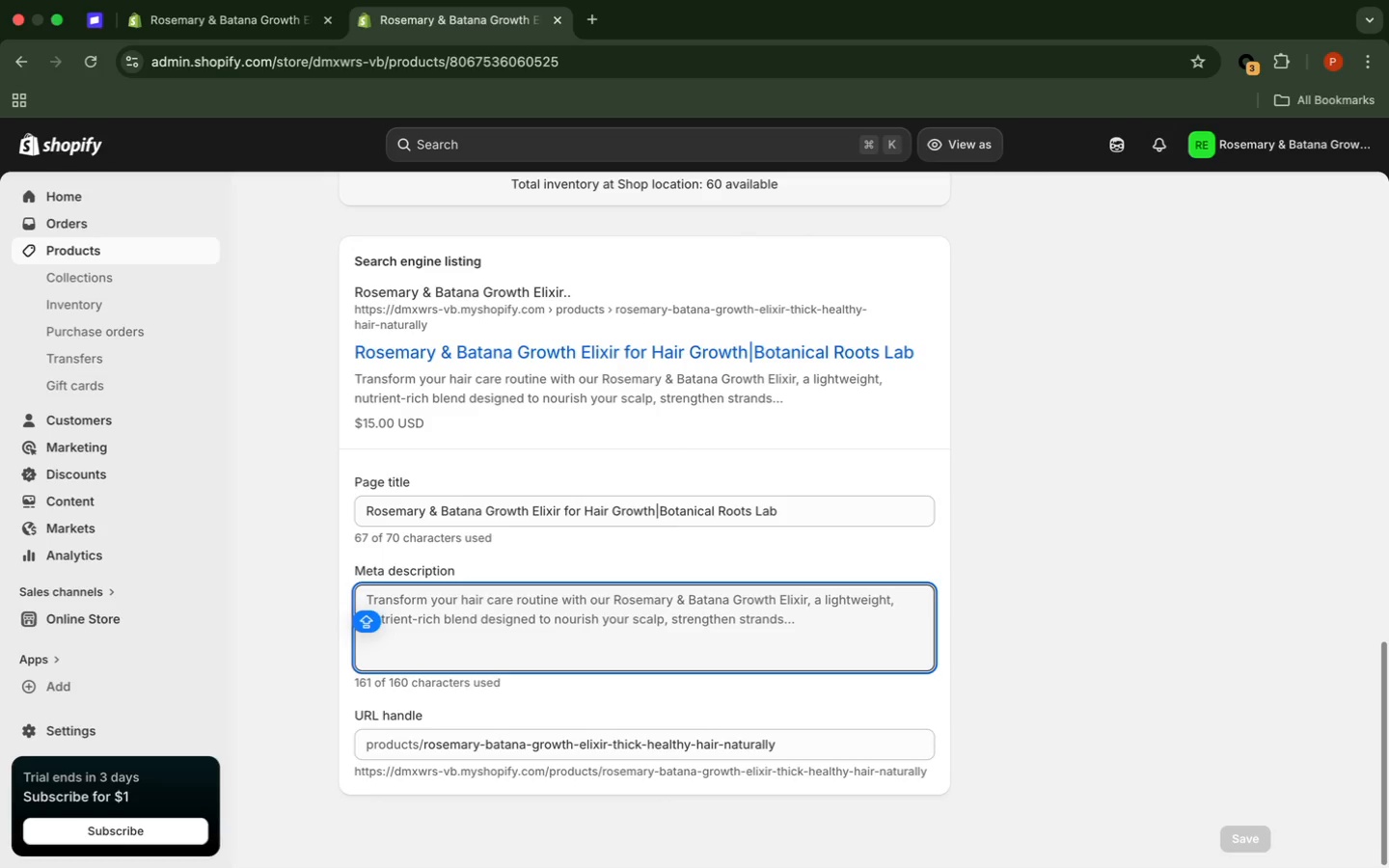 
type(Boo)
 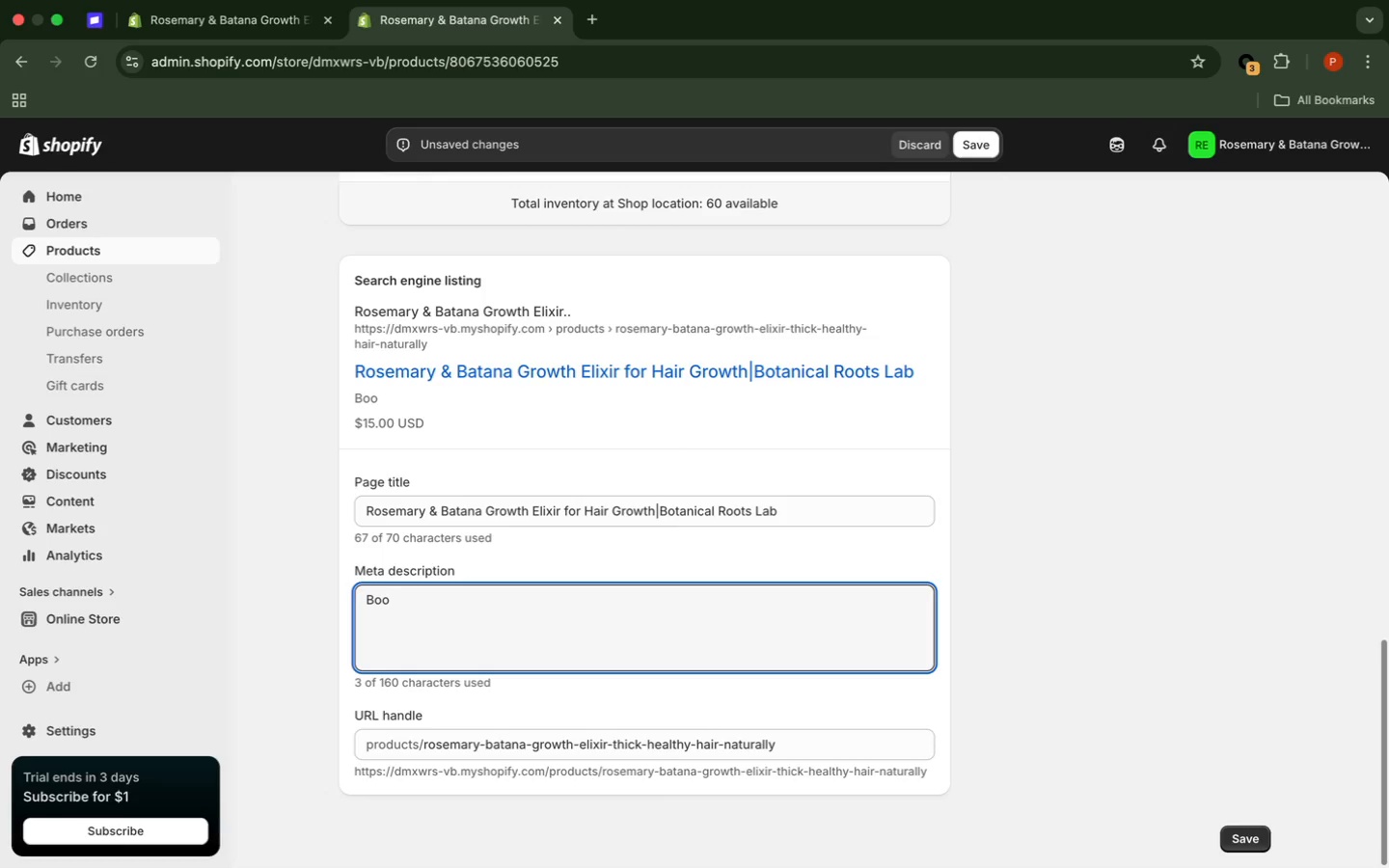 
type(st )
 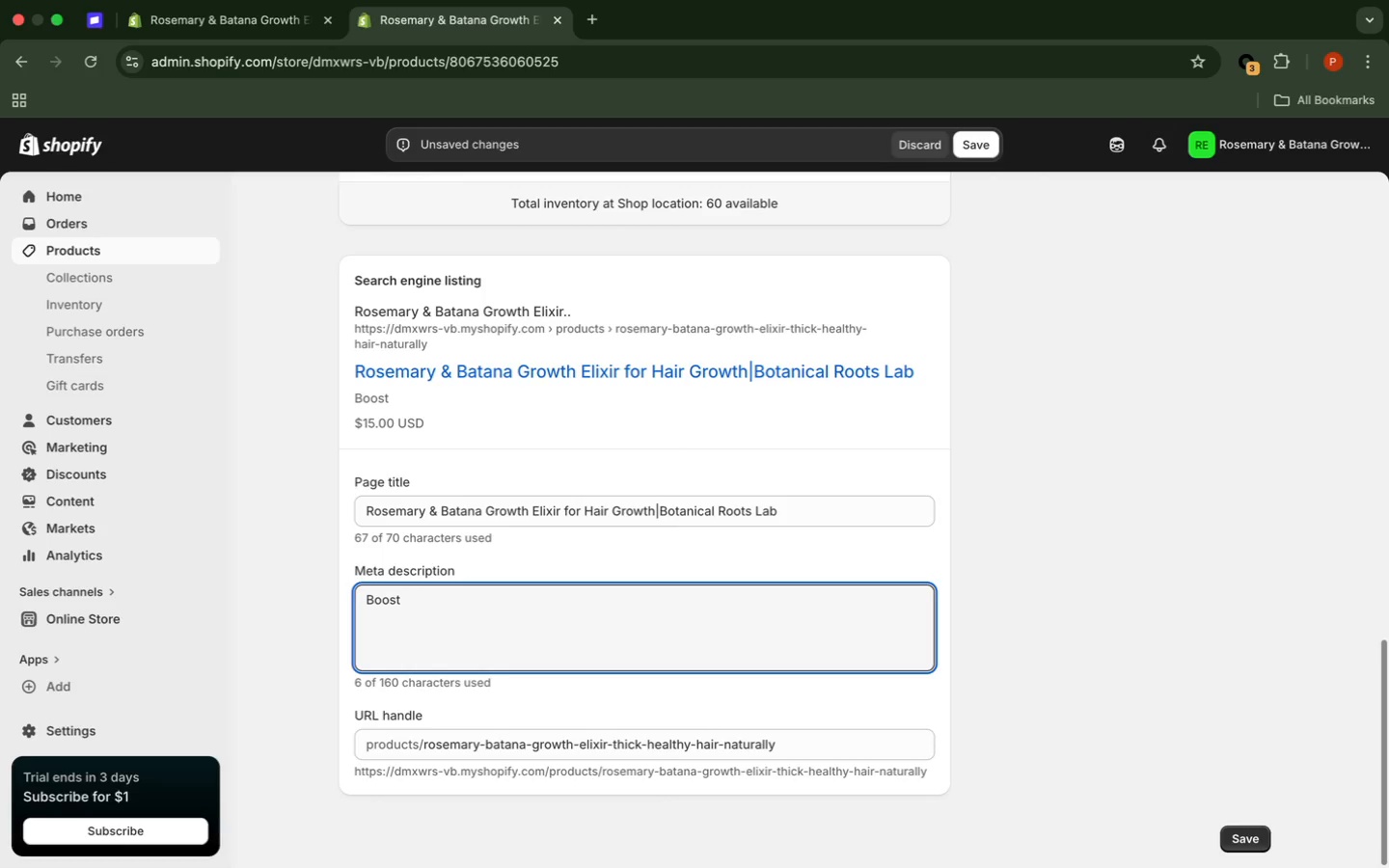 
wait(5.3)
 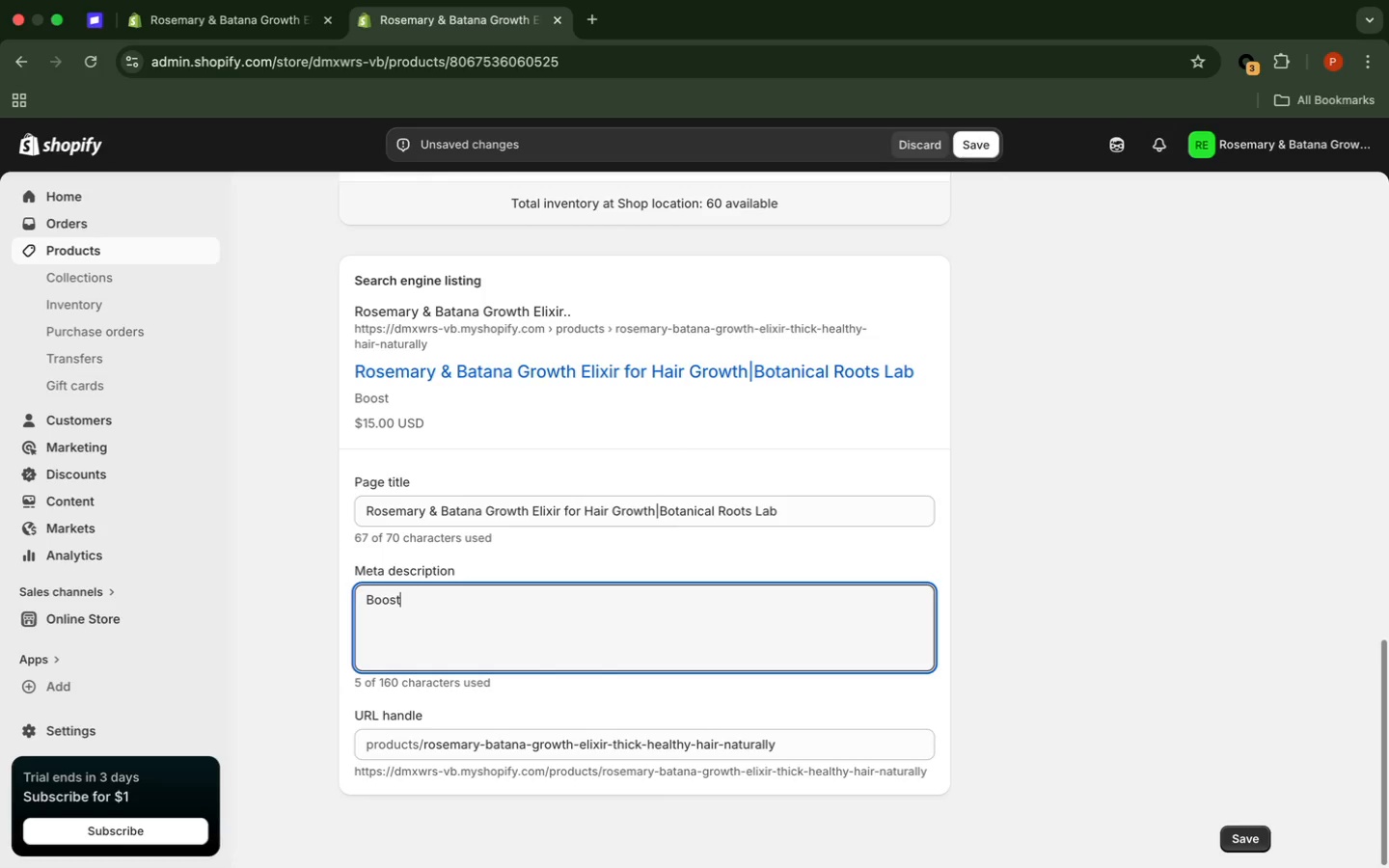 
type(hair growth naturally)
 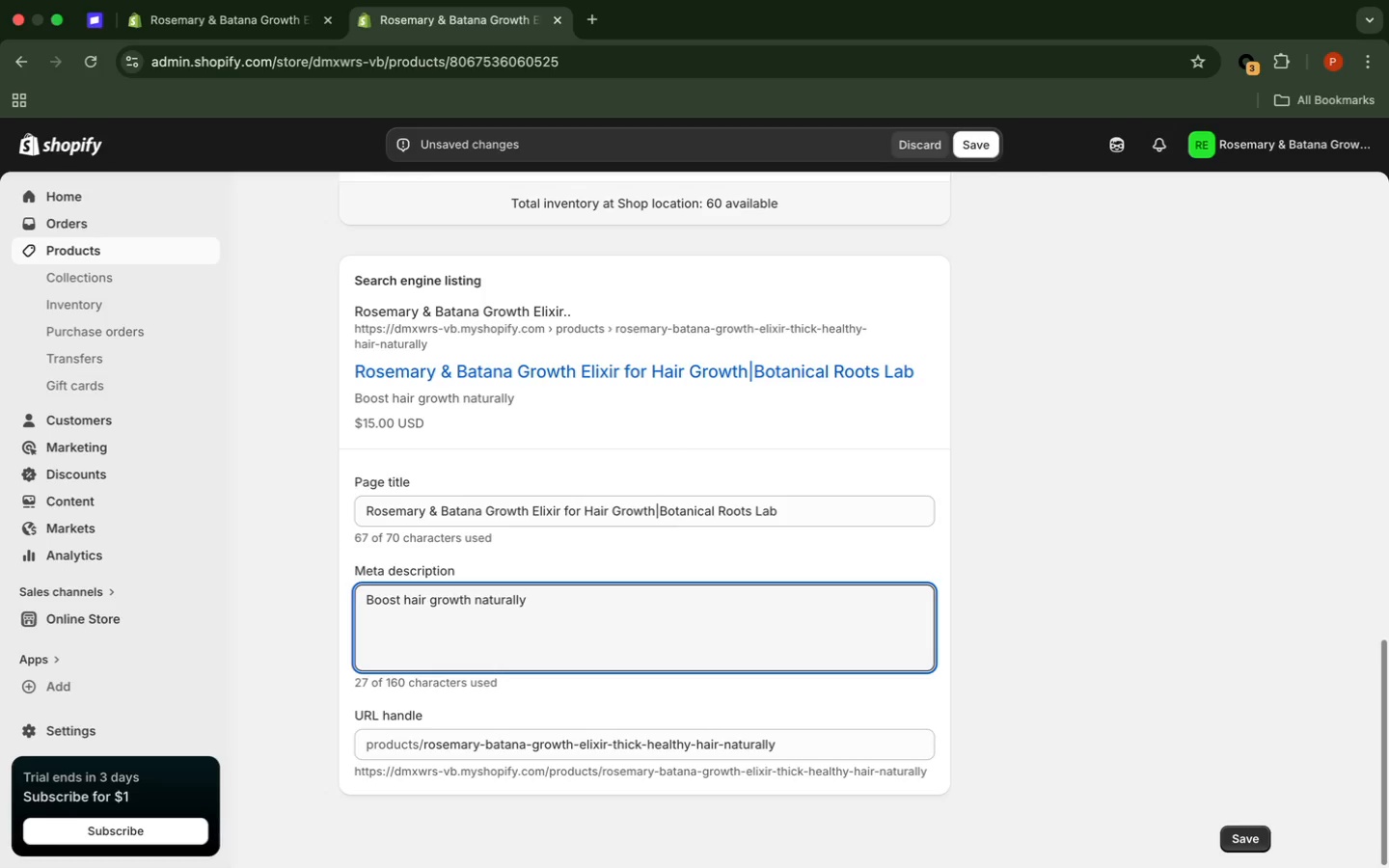 
type( with )
 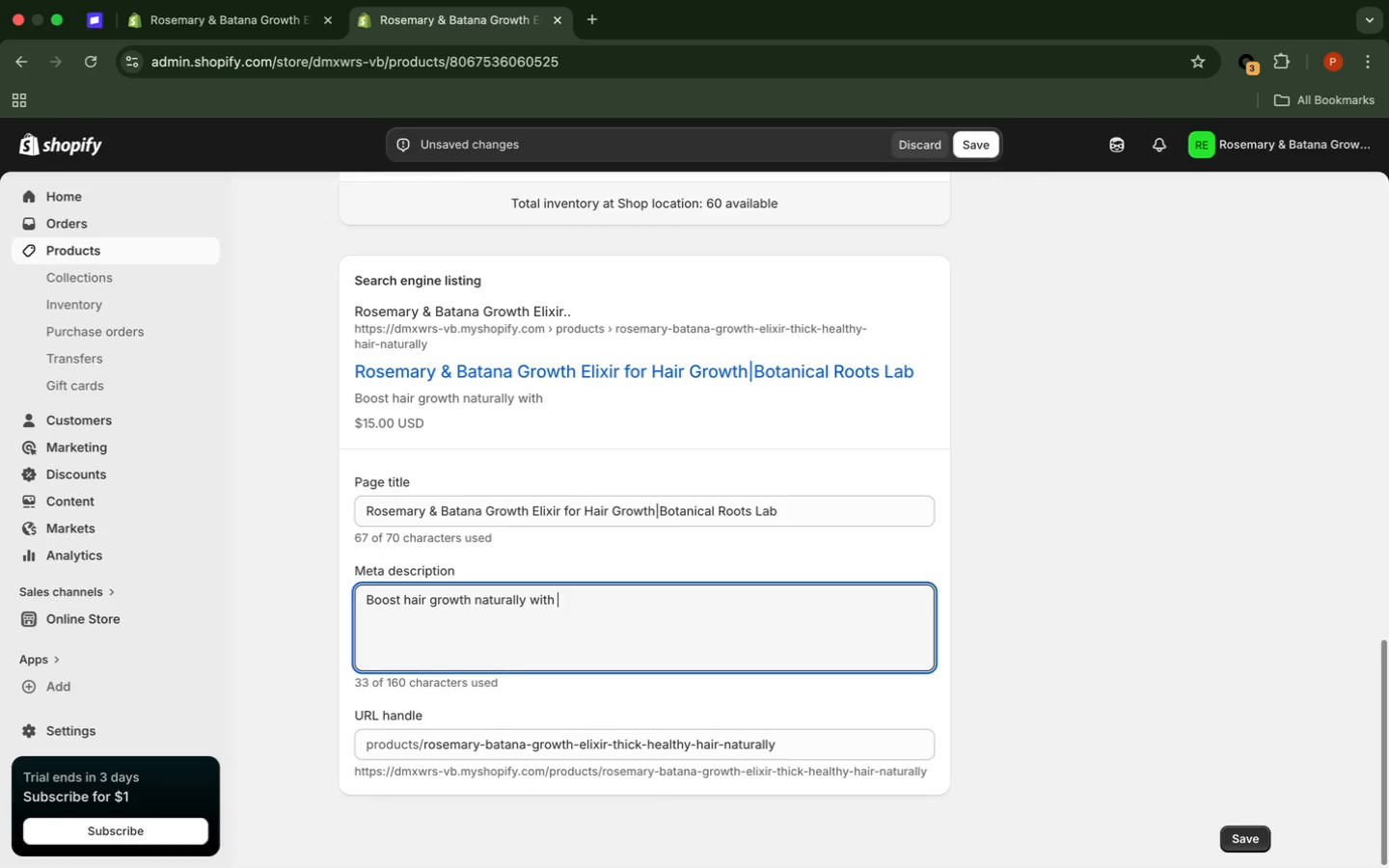 
type(our Rosemary )
 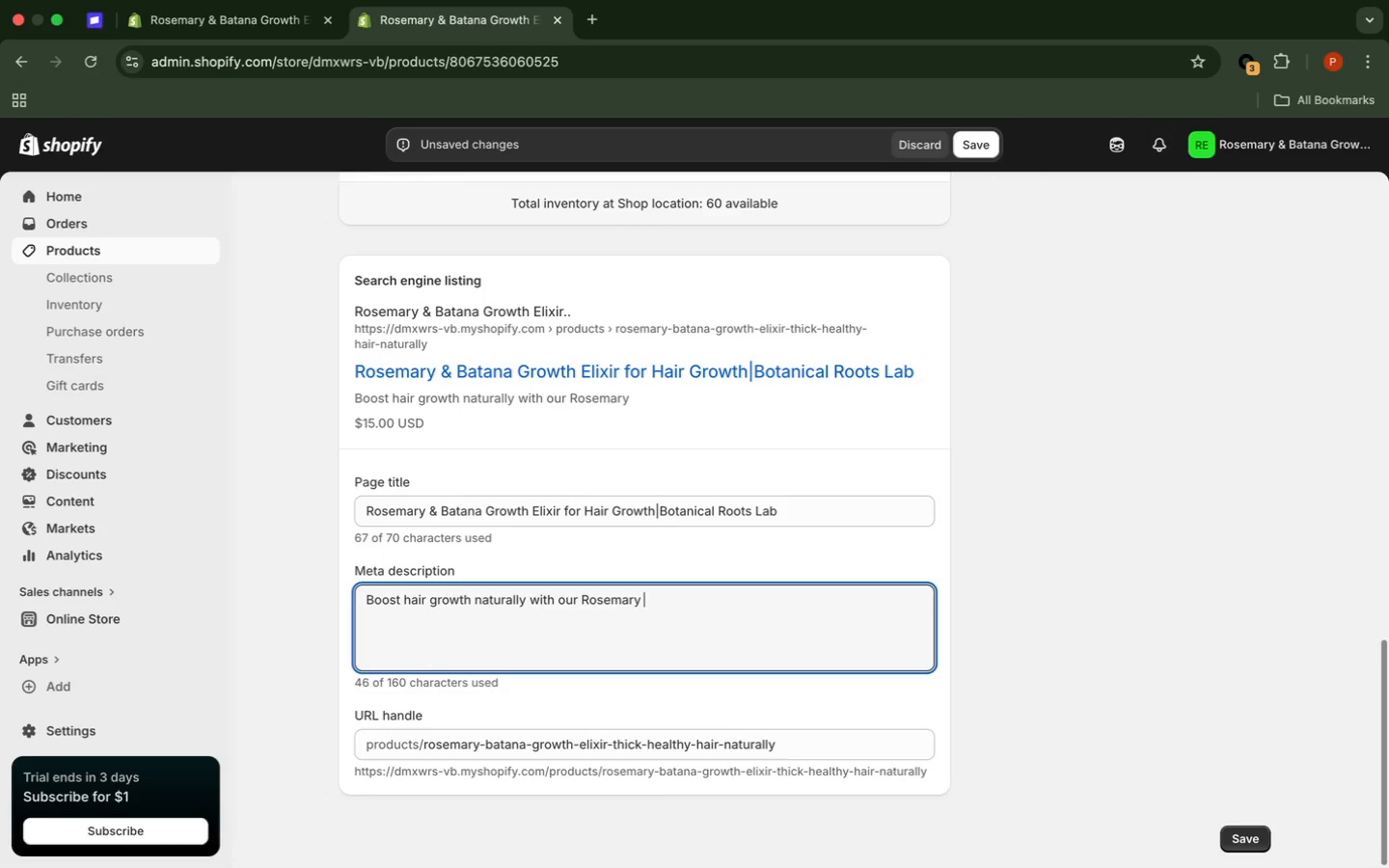 
wait(5.45)
 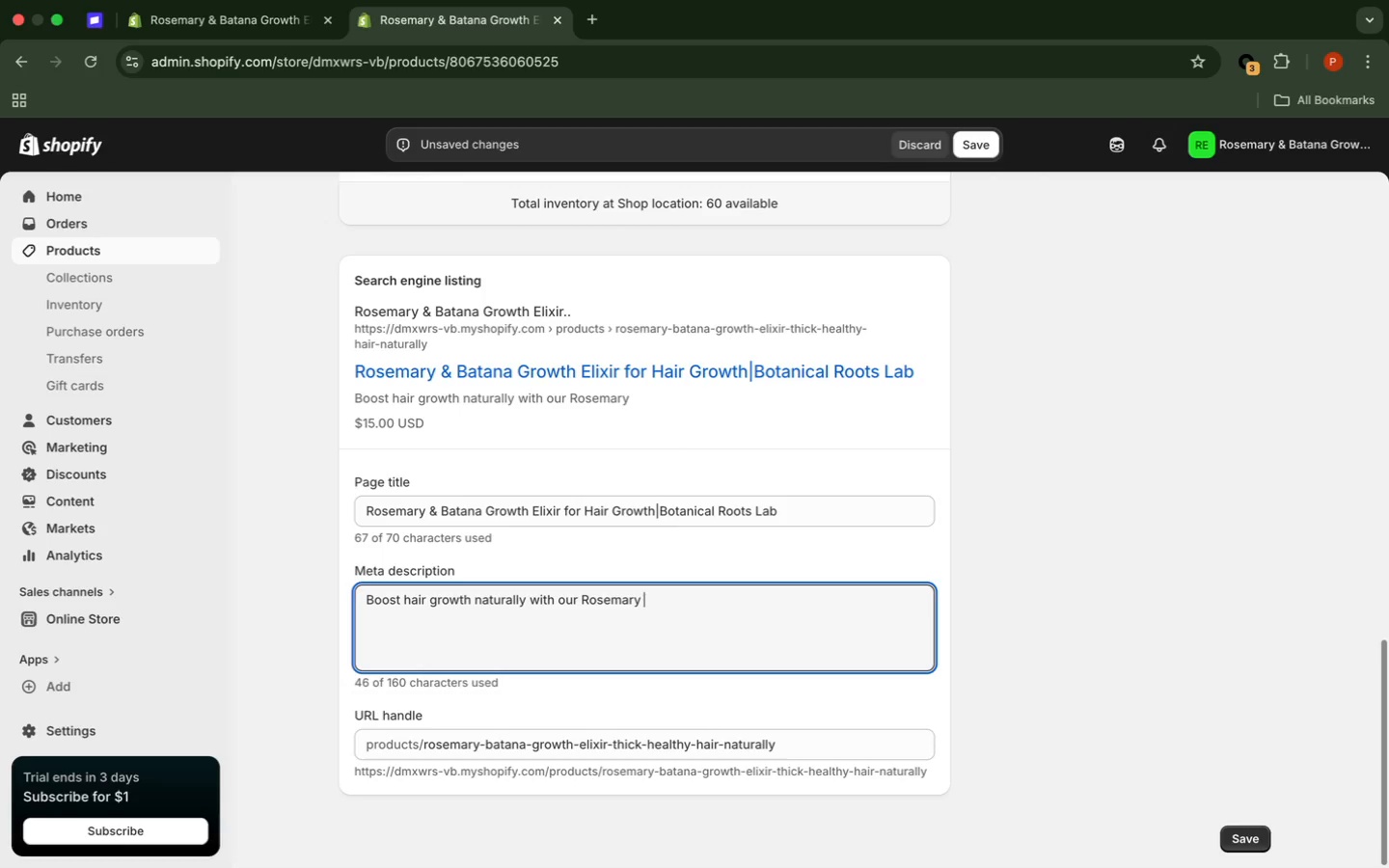 
key(Shift+7)
 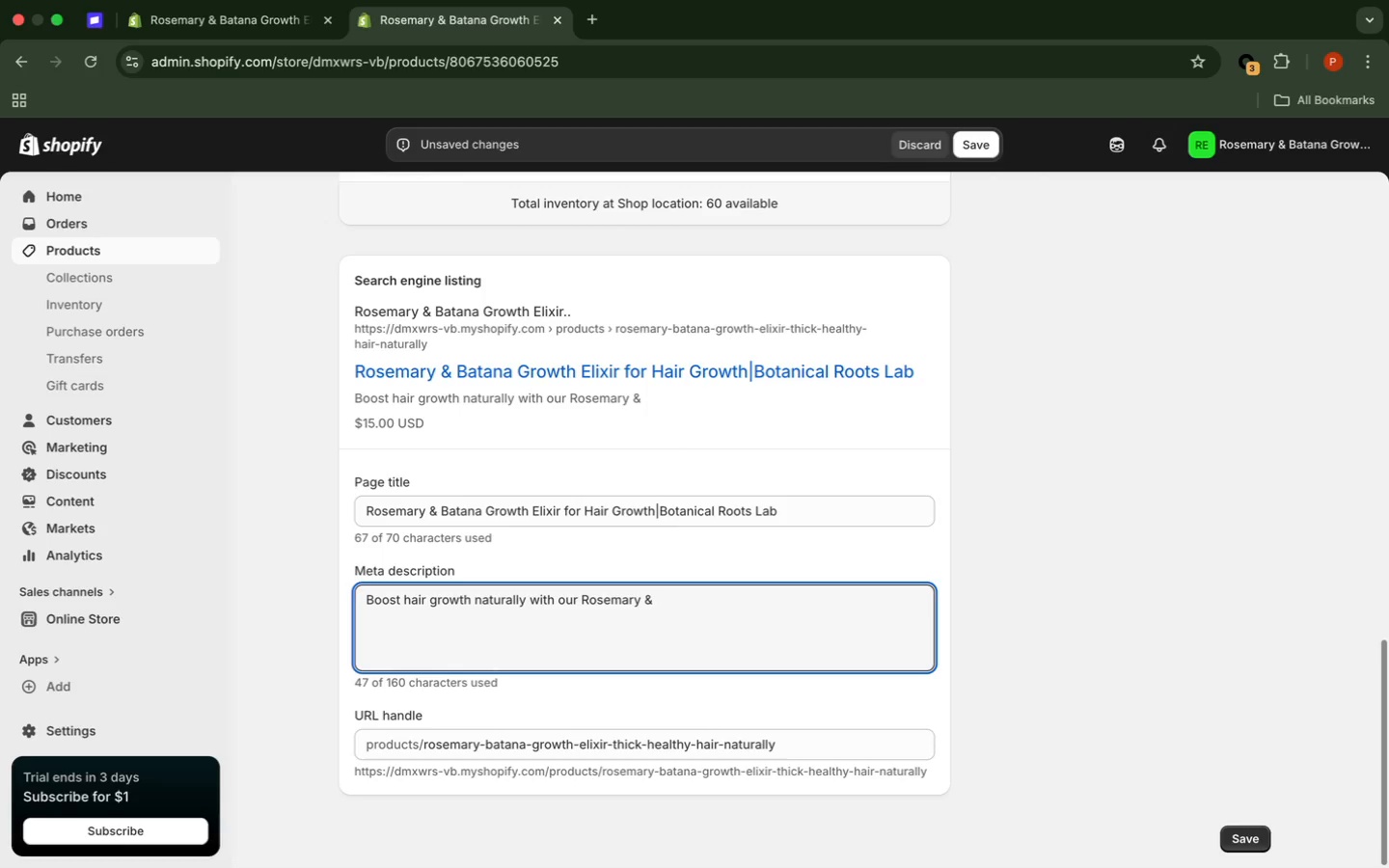 
key(Space)
 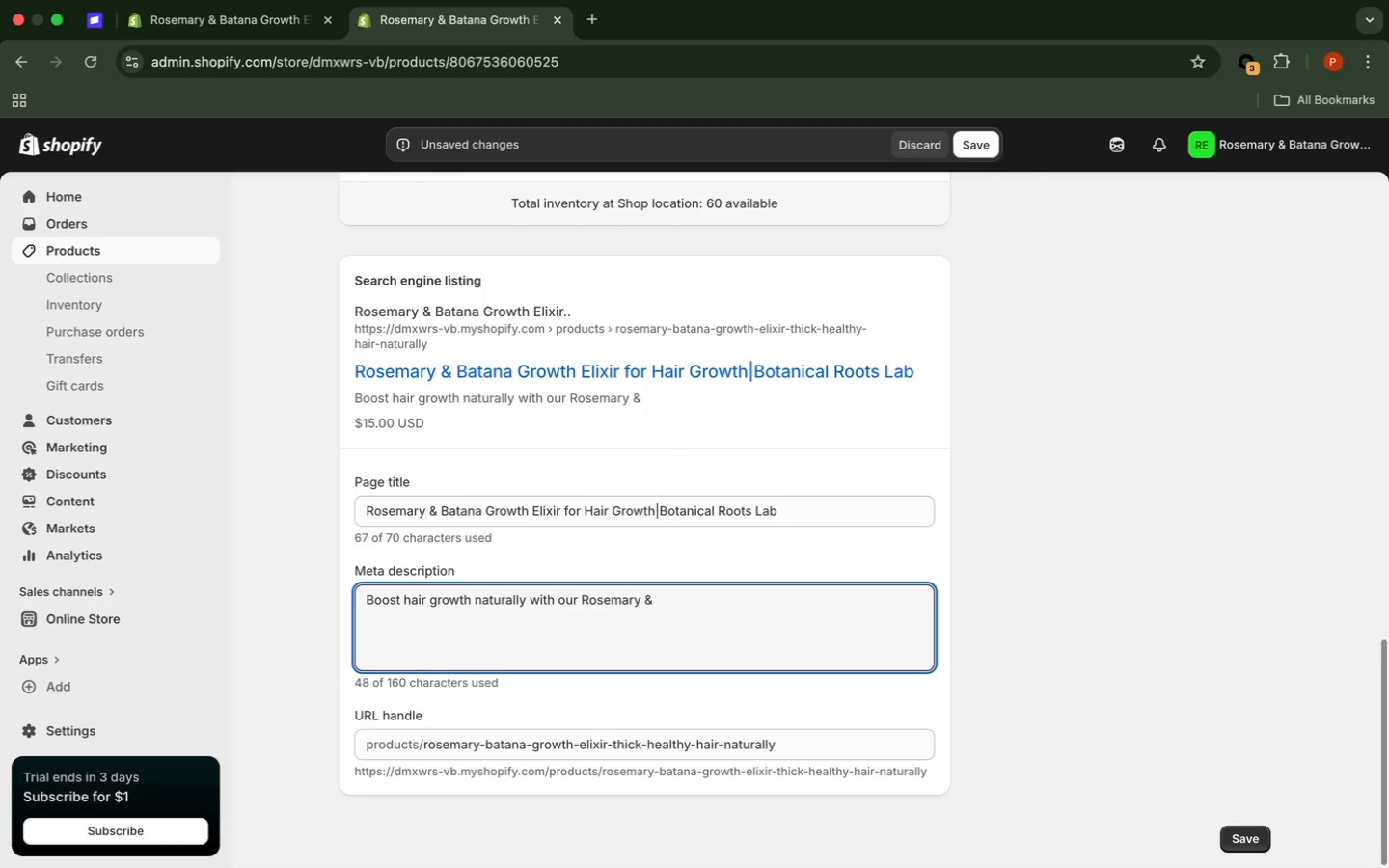 
wait(11.54)
 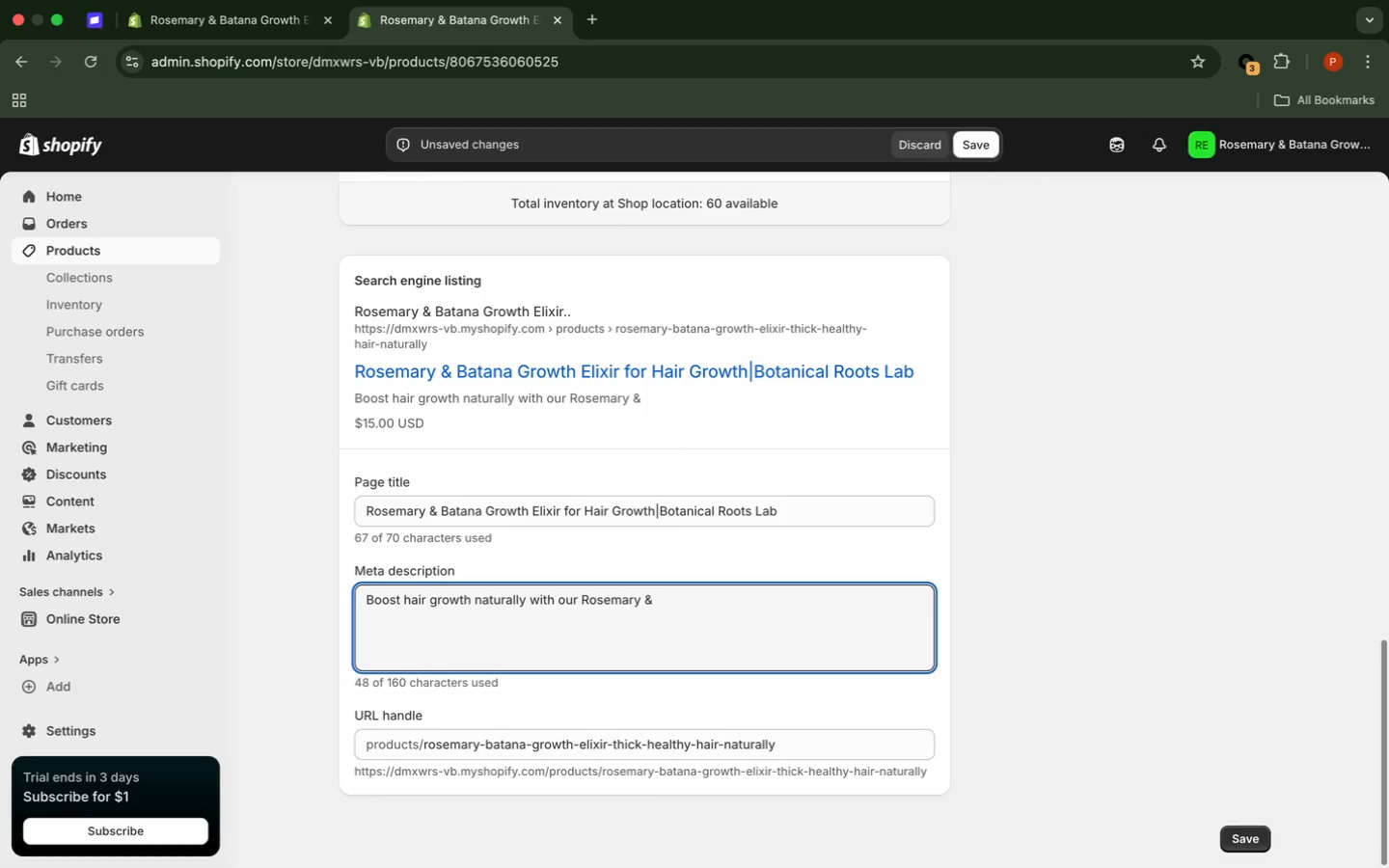 
type(Batana Growth)
 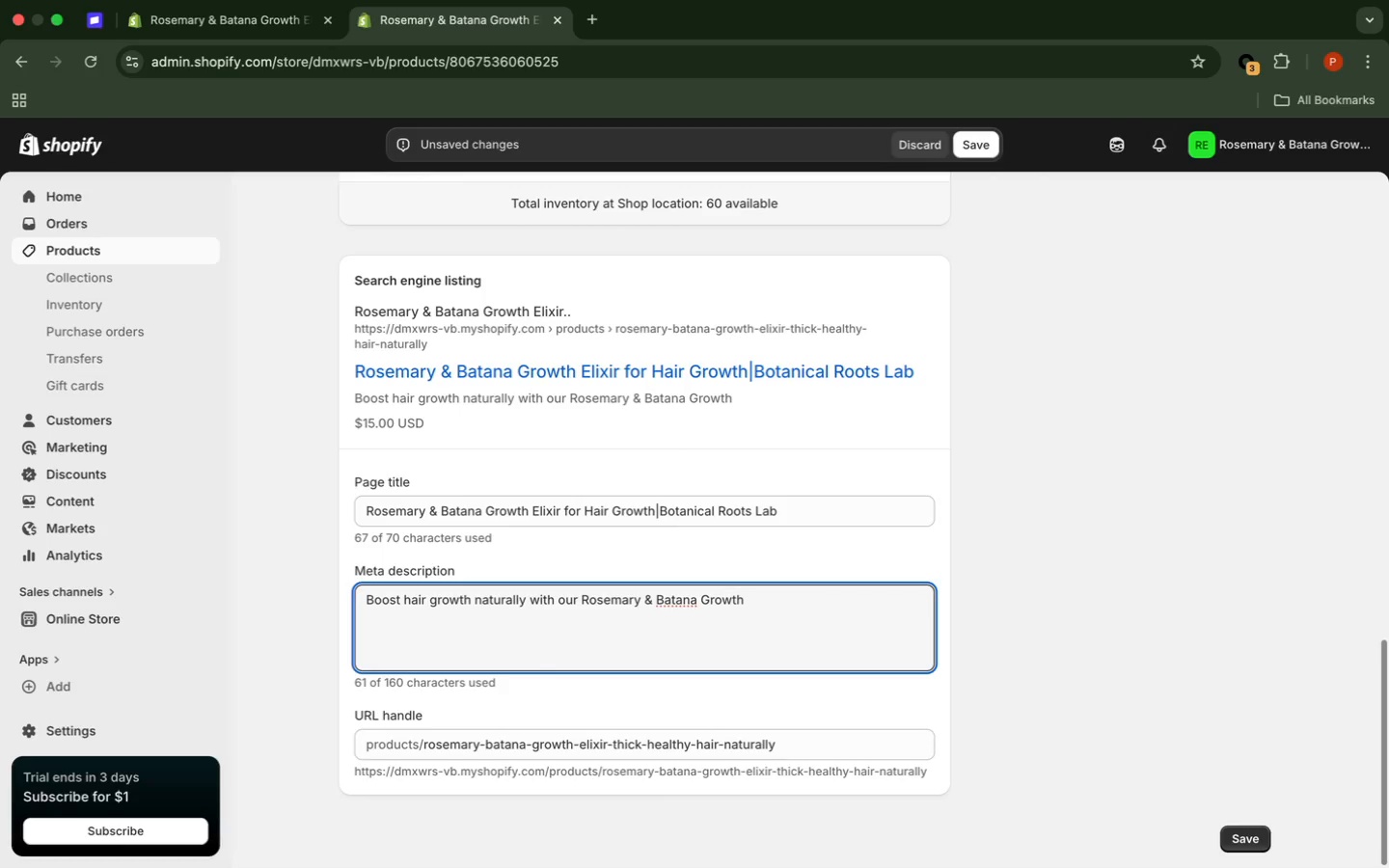 
wait(7.42)
 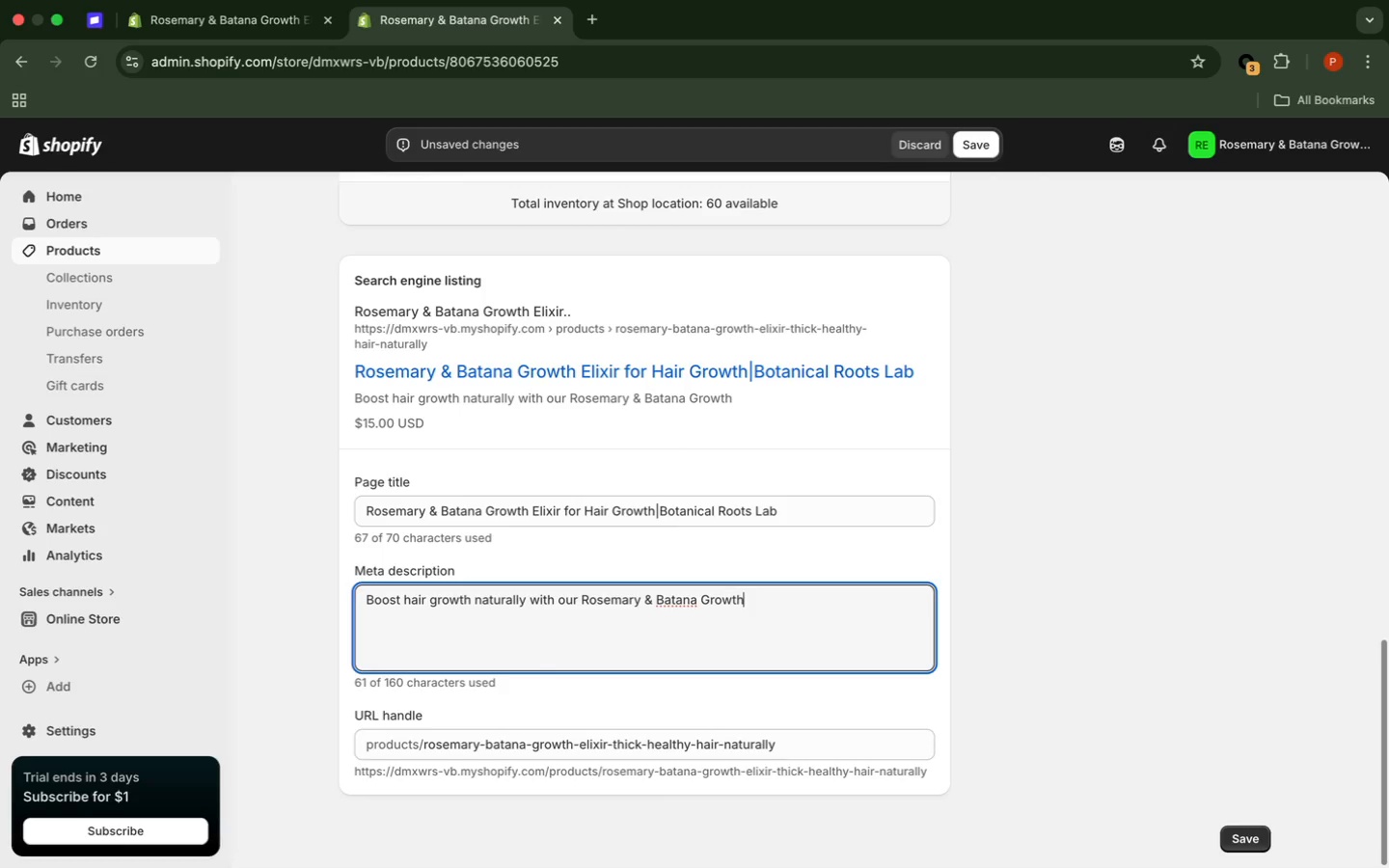 
type( Elixir. )
 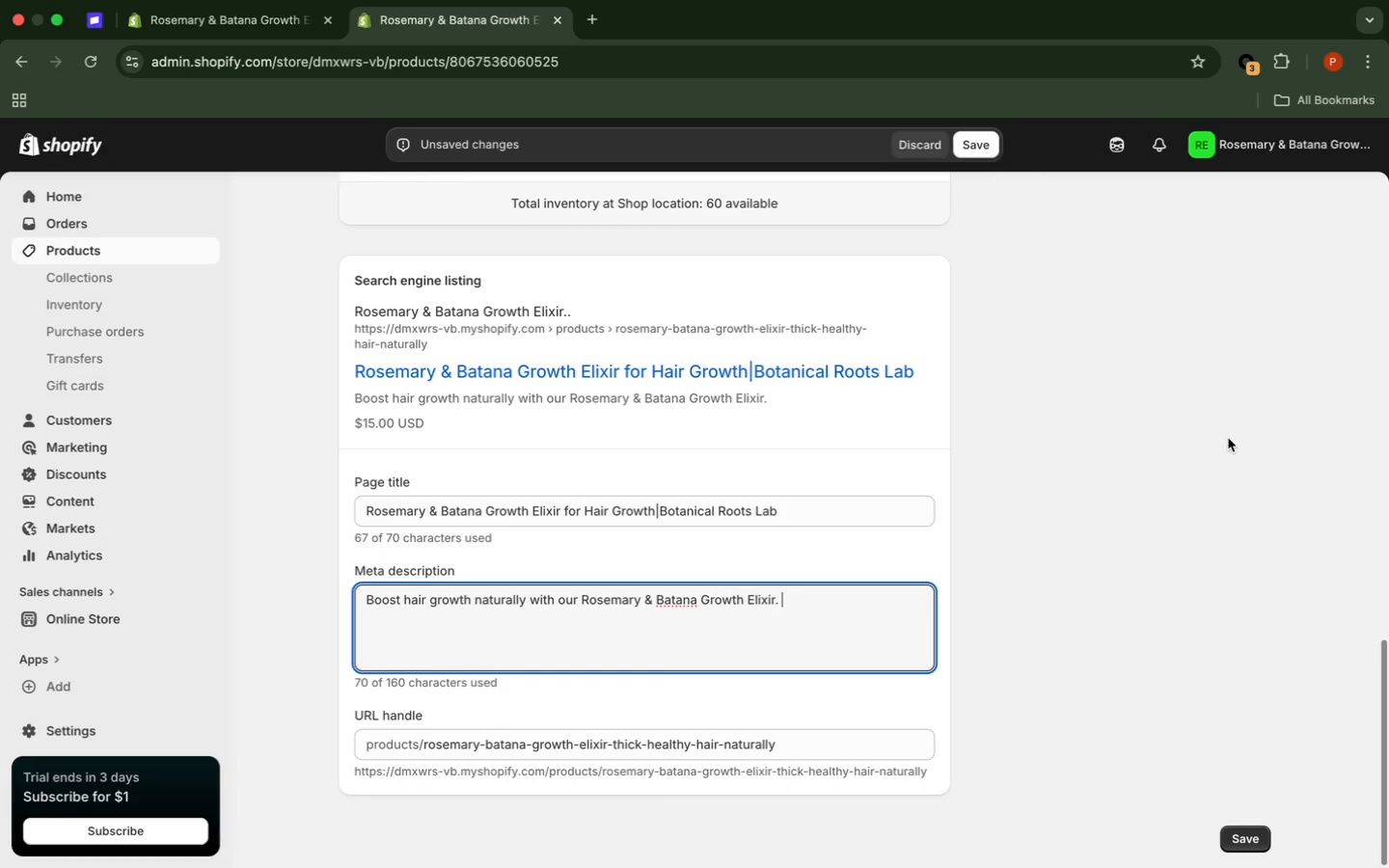 
wait(6.99)
 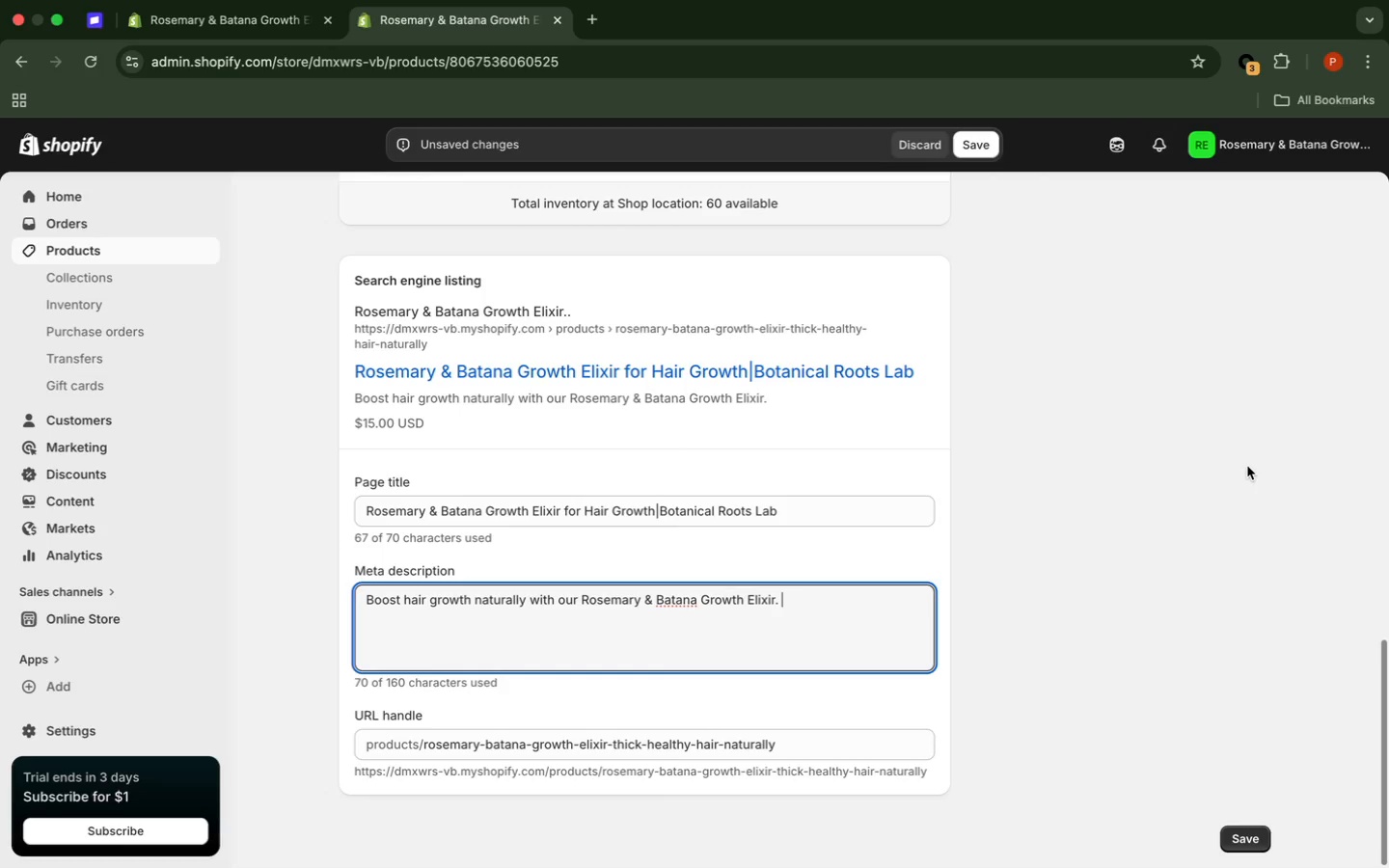 
type(Nourish your)
 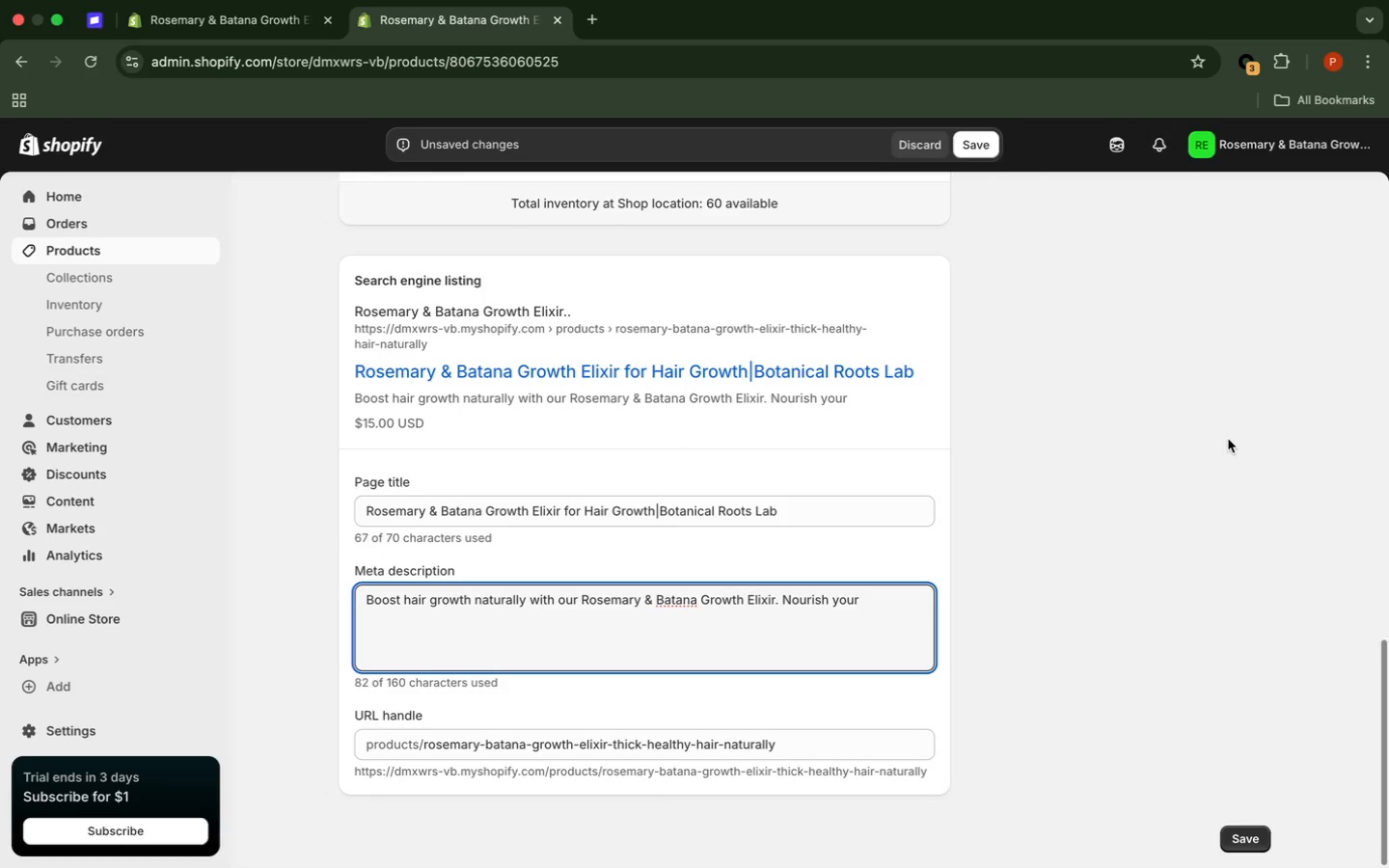 
wait(18.26)
 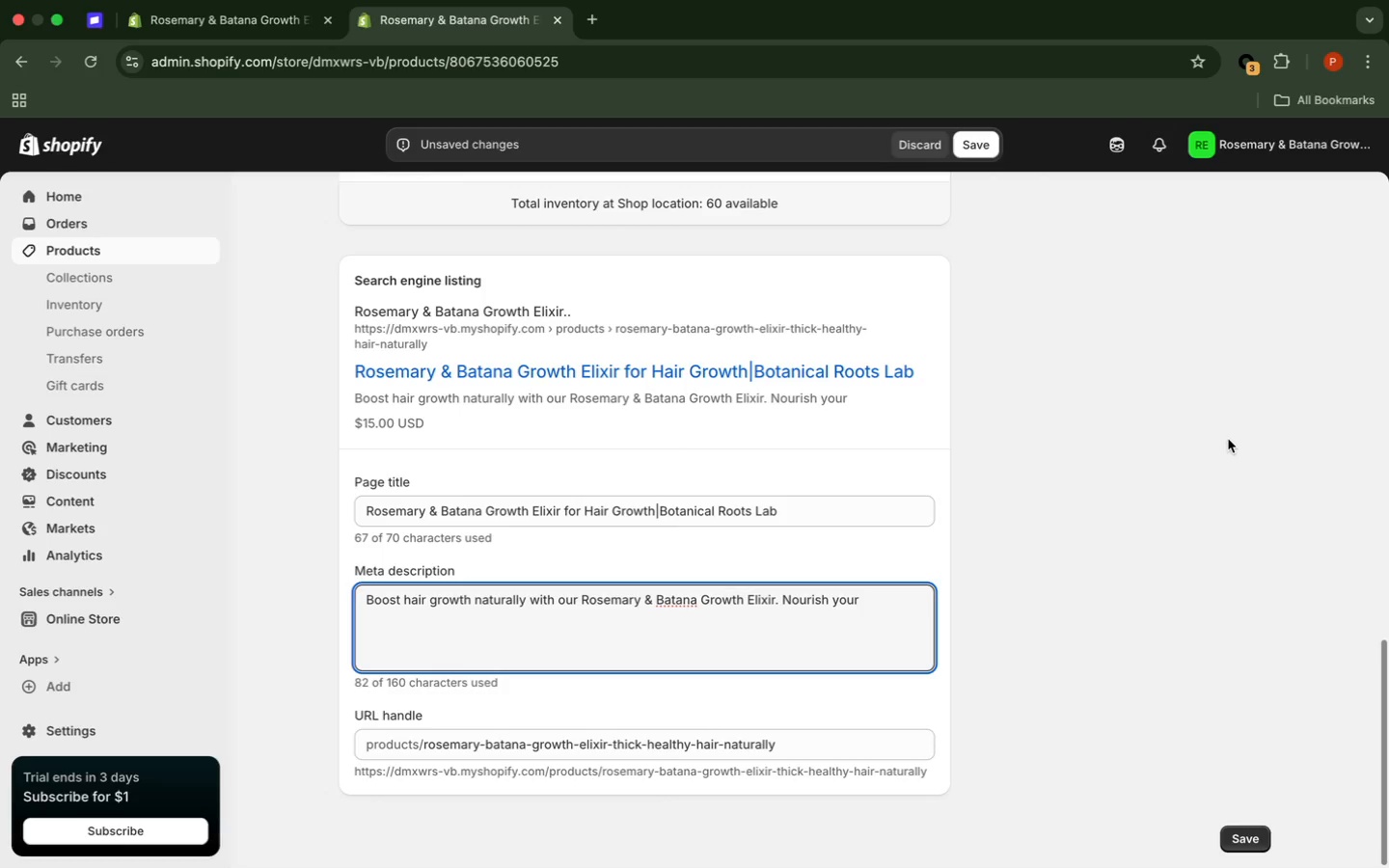 
key(Space)
 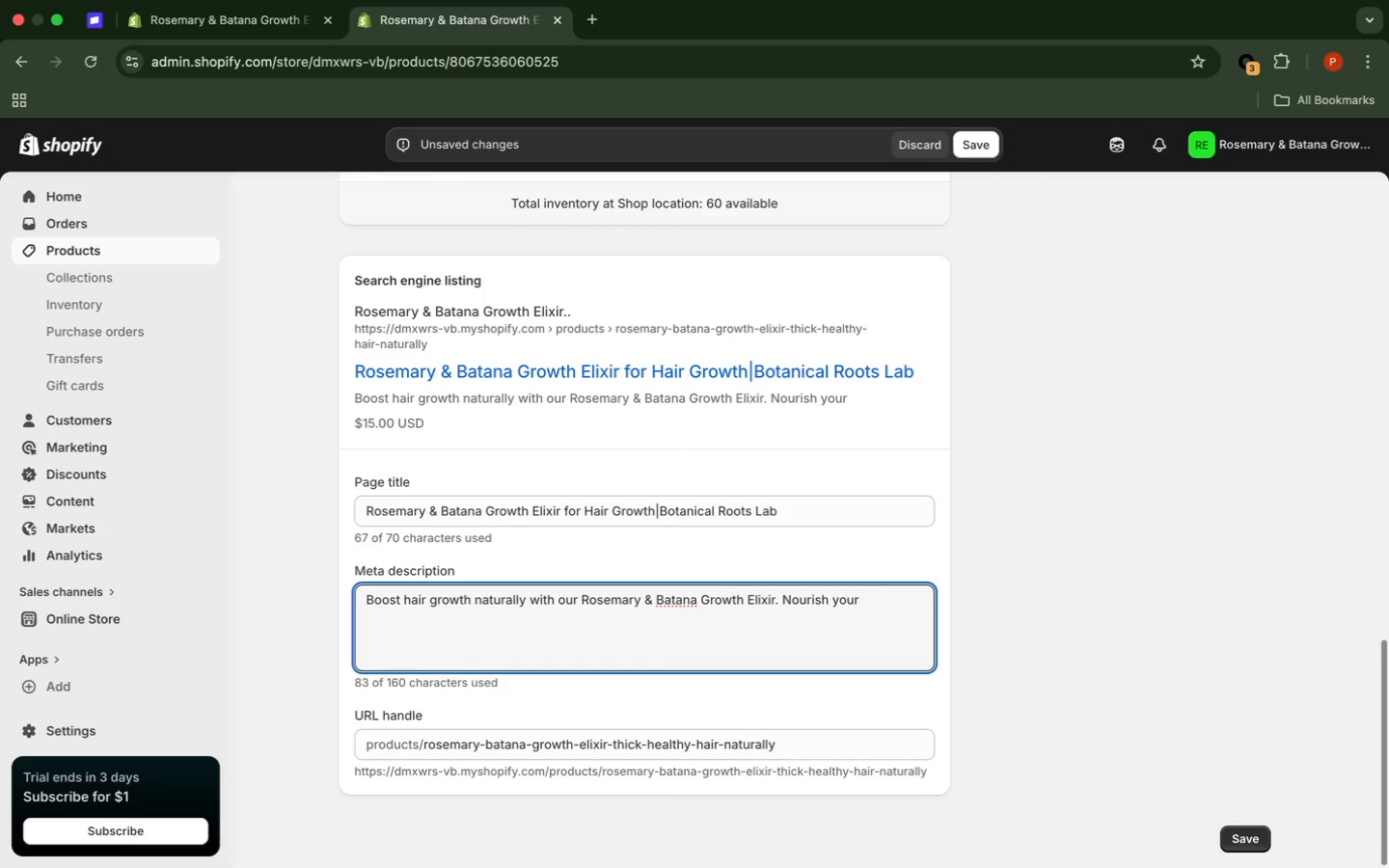 
key(Backspace)
 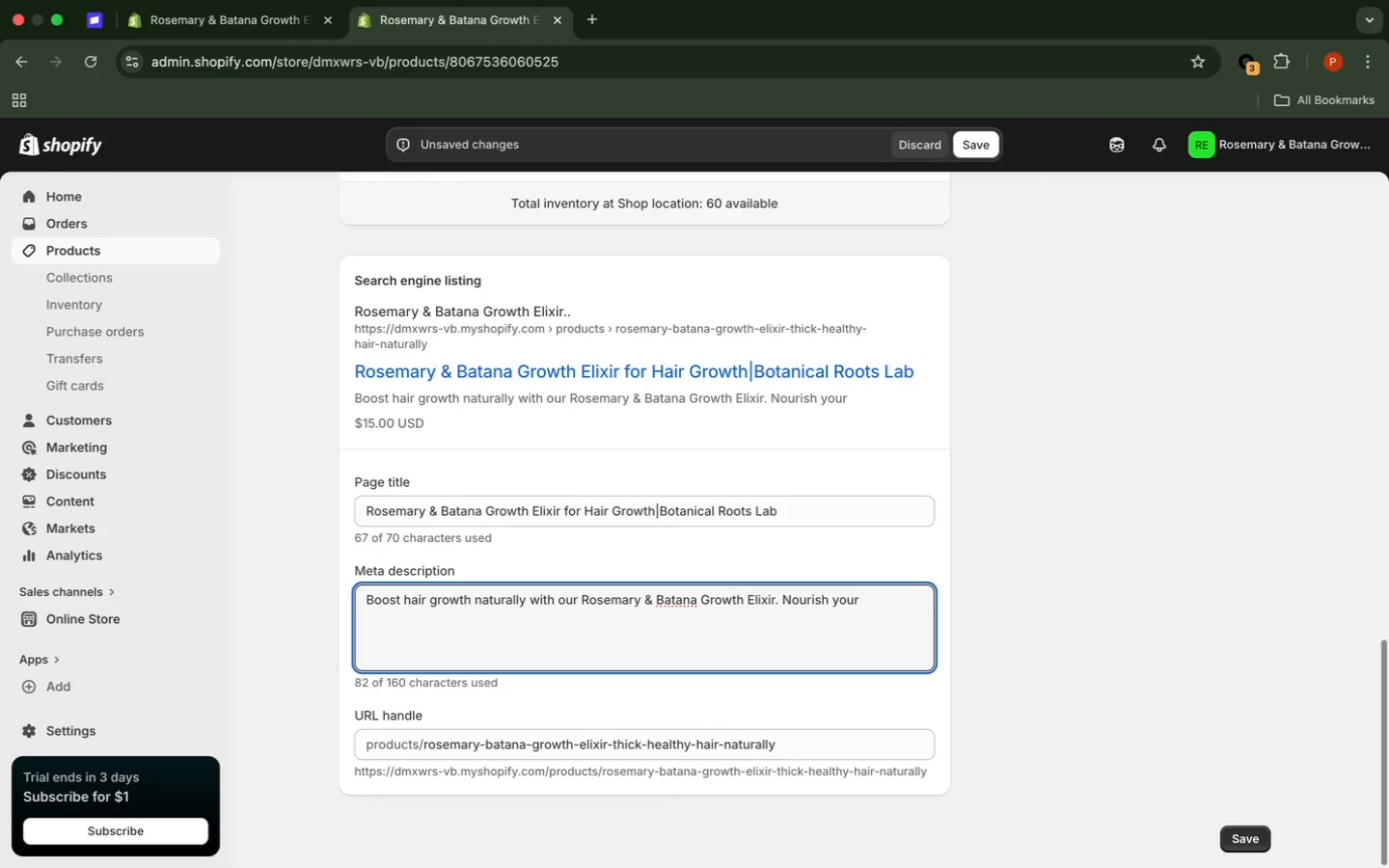 
wait(5.78)
 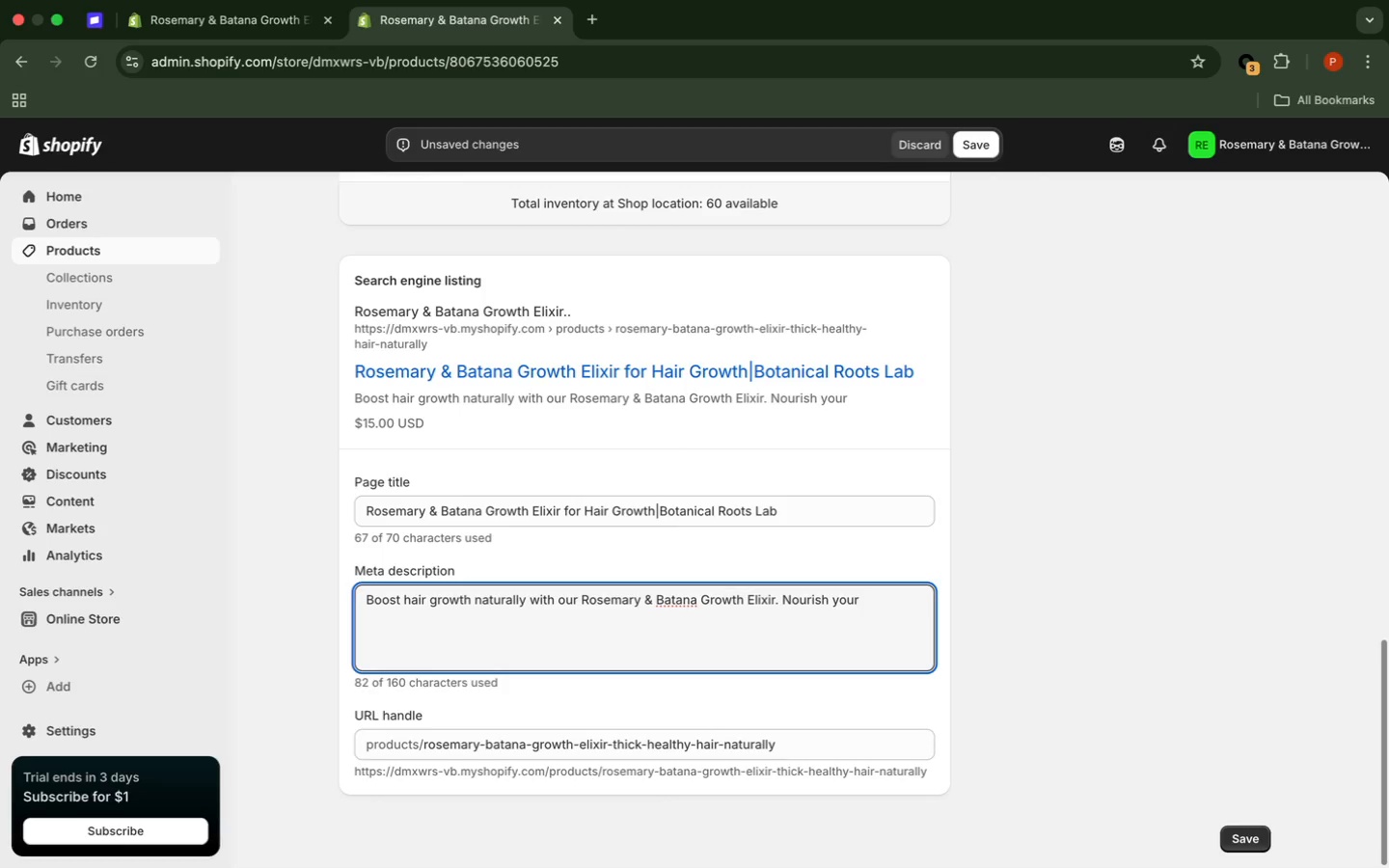 
type( scalp, strengthen strands, nd restore helthy hair with this)
 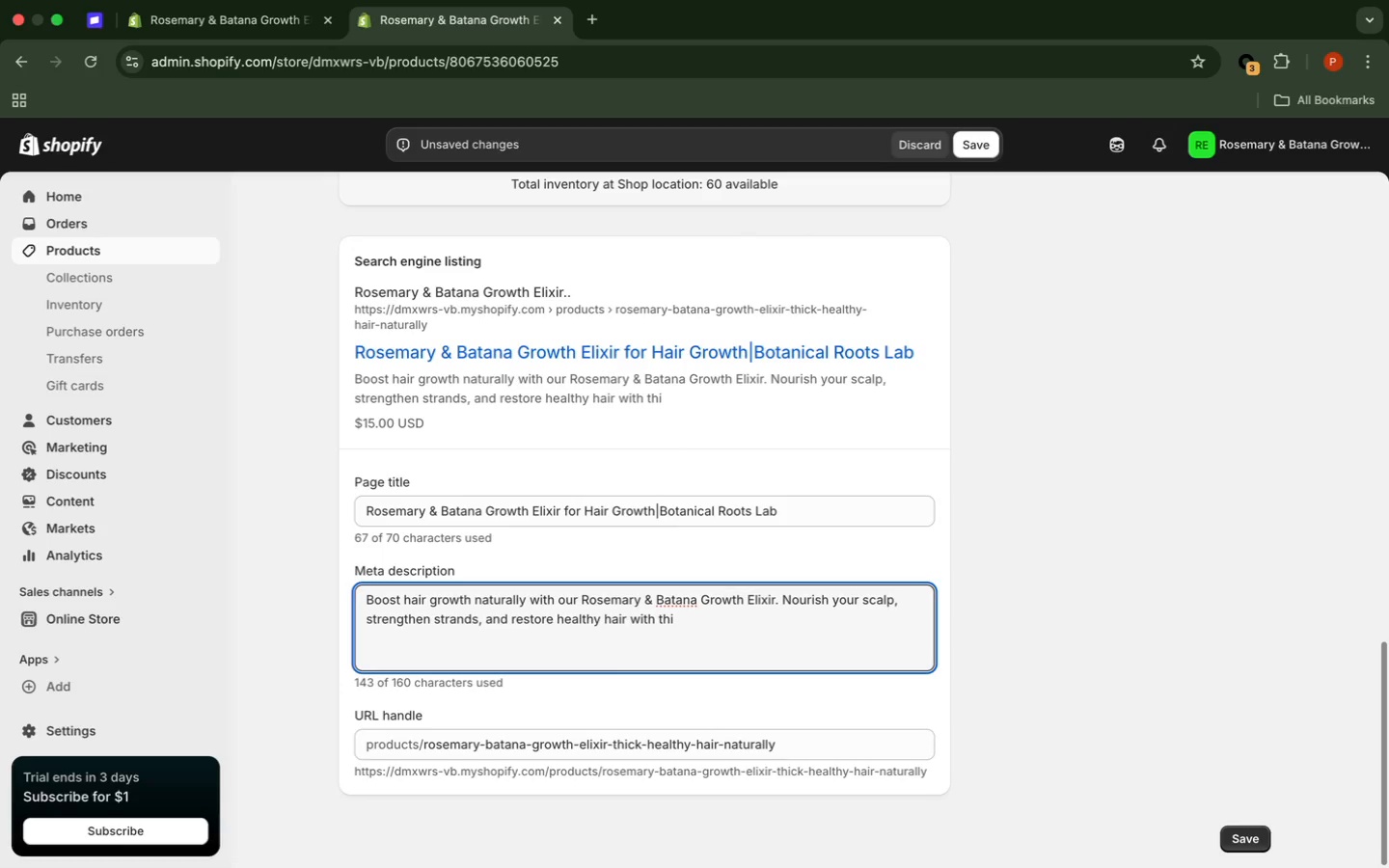 
wait(9.3)
 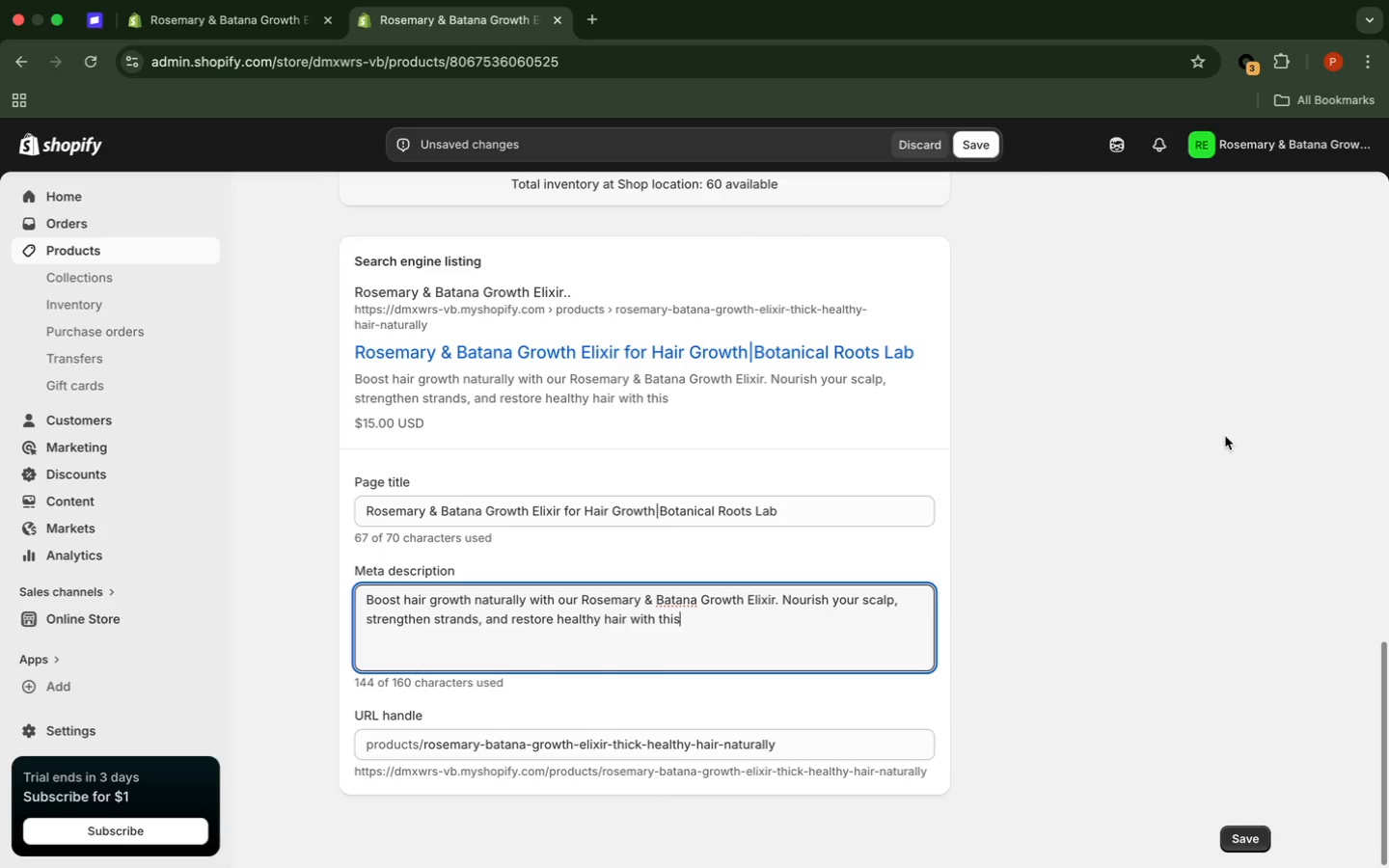 
key(Space)
 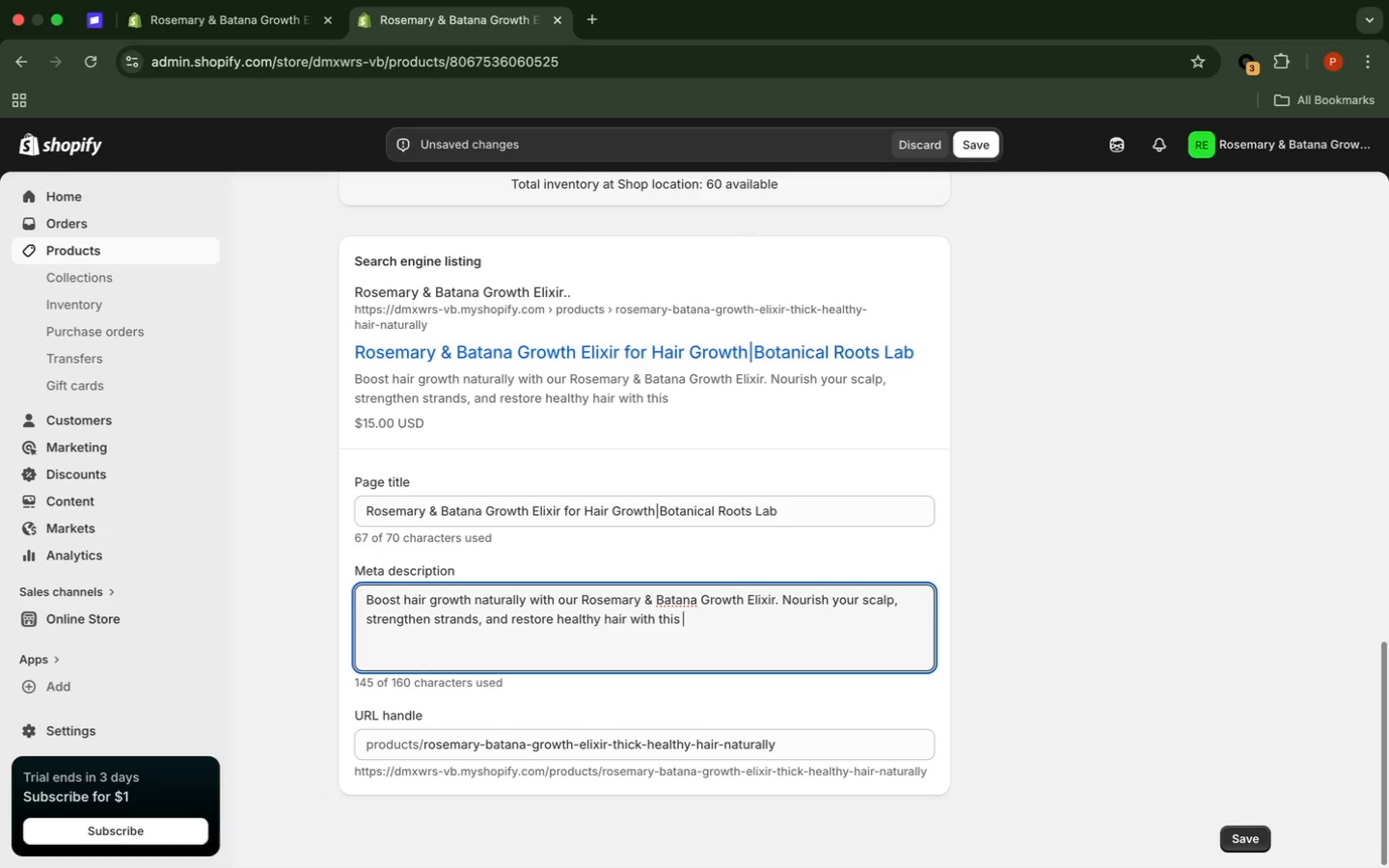 
wait(8.32)
 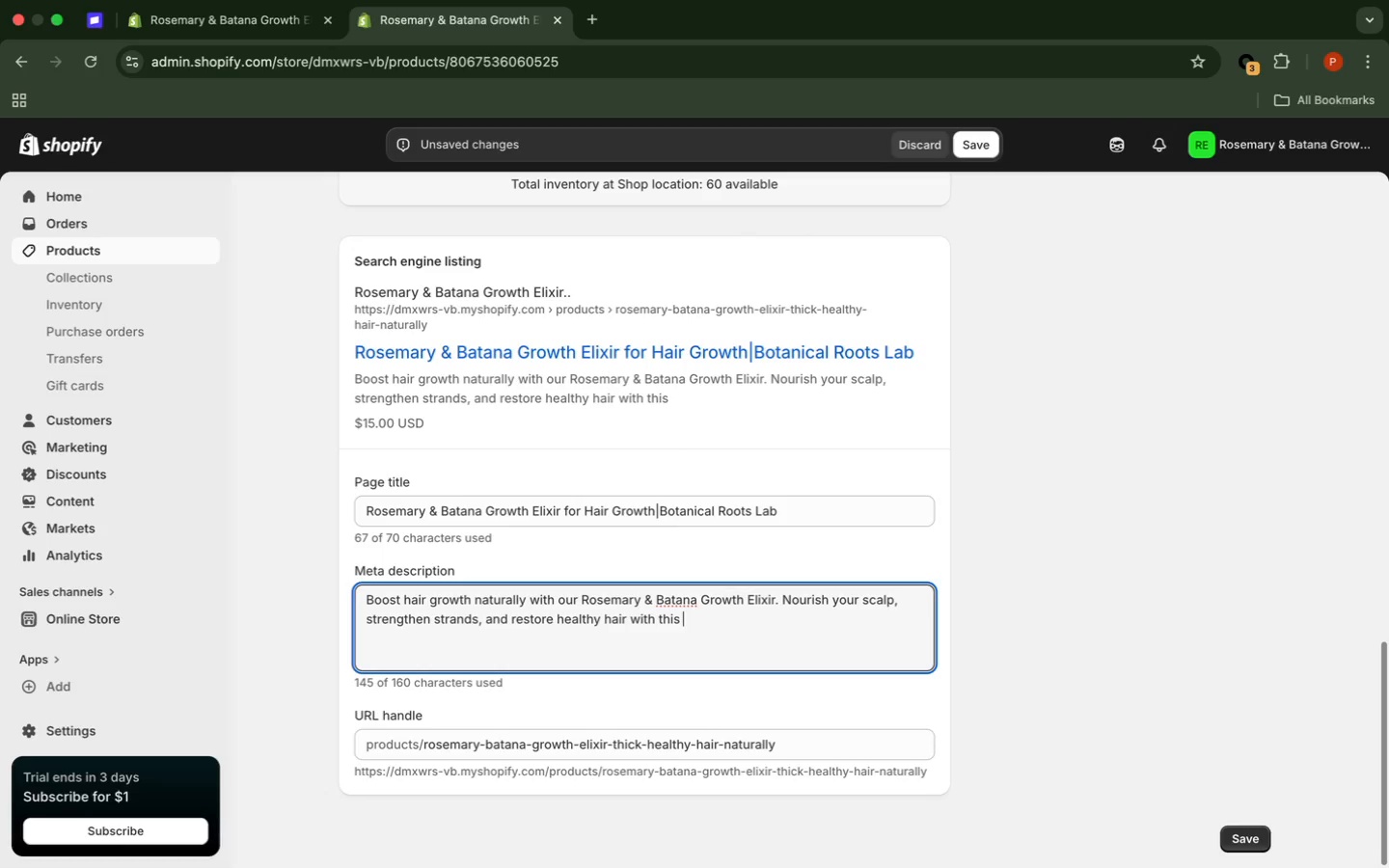 
type(lightweight botanical)
 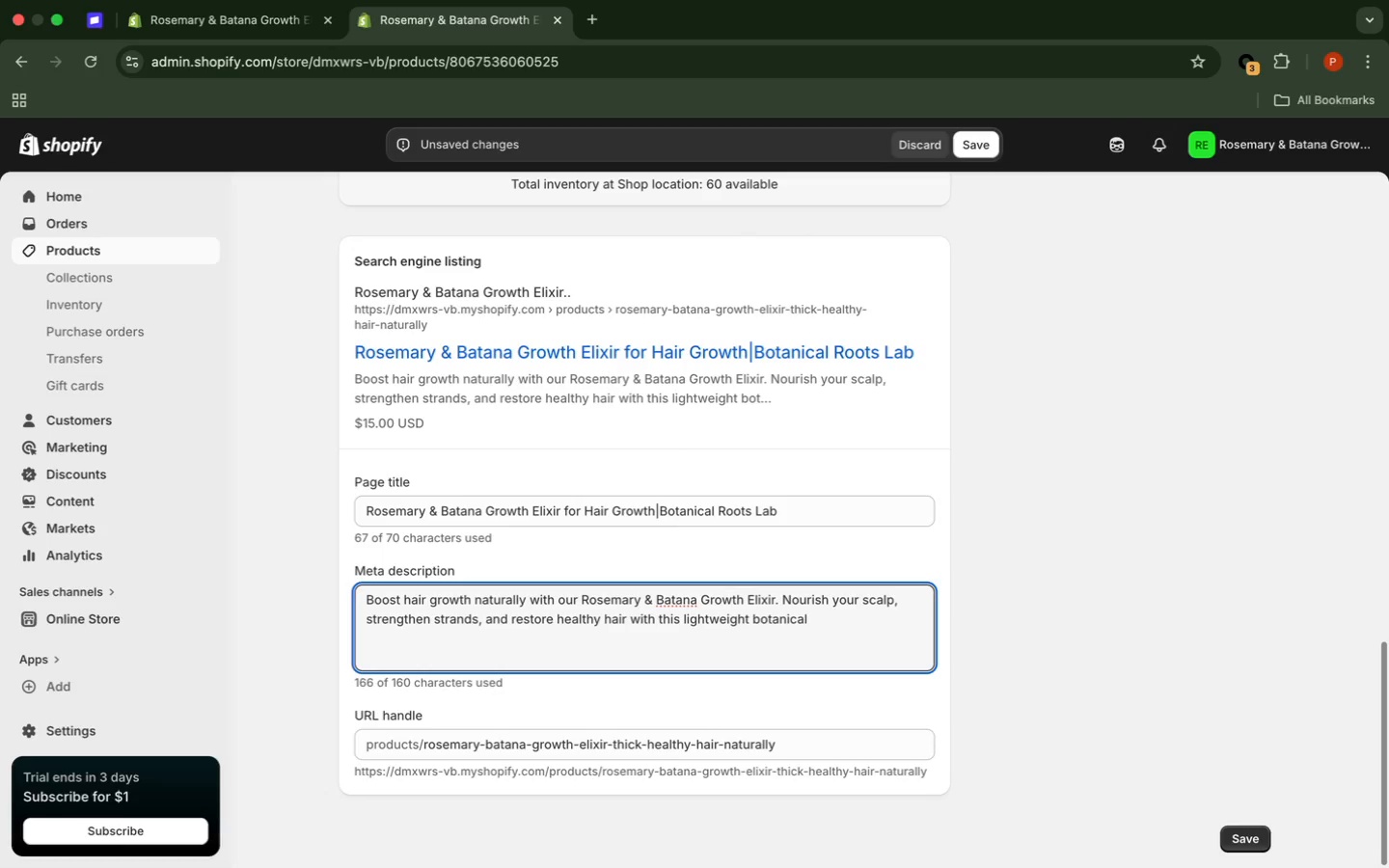 
wait(5.69)
 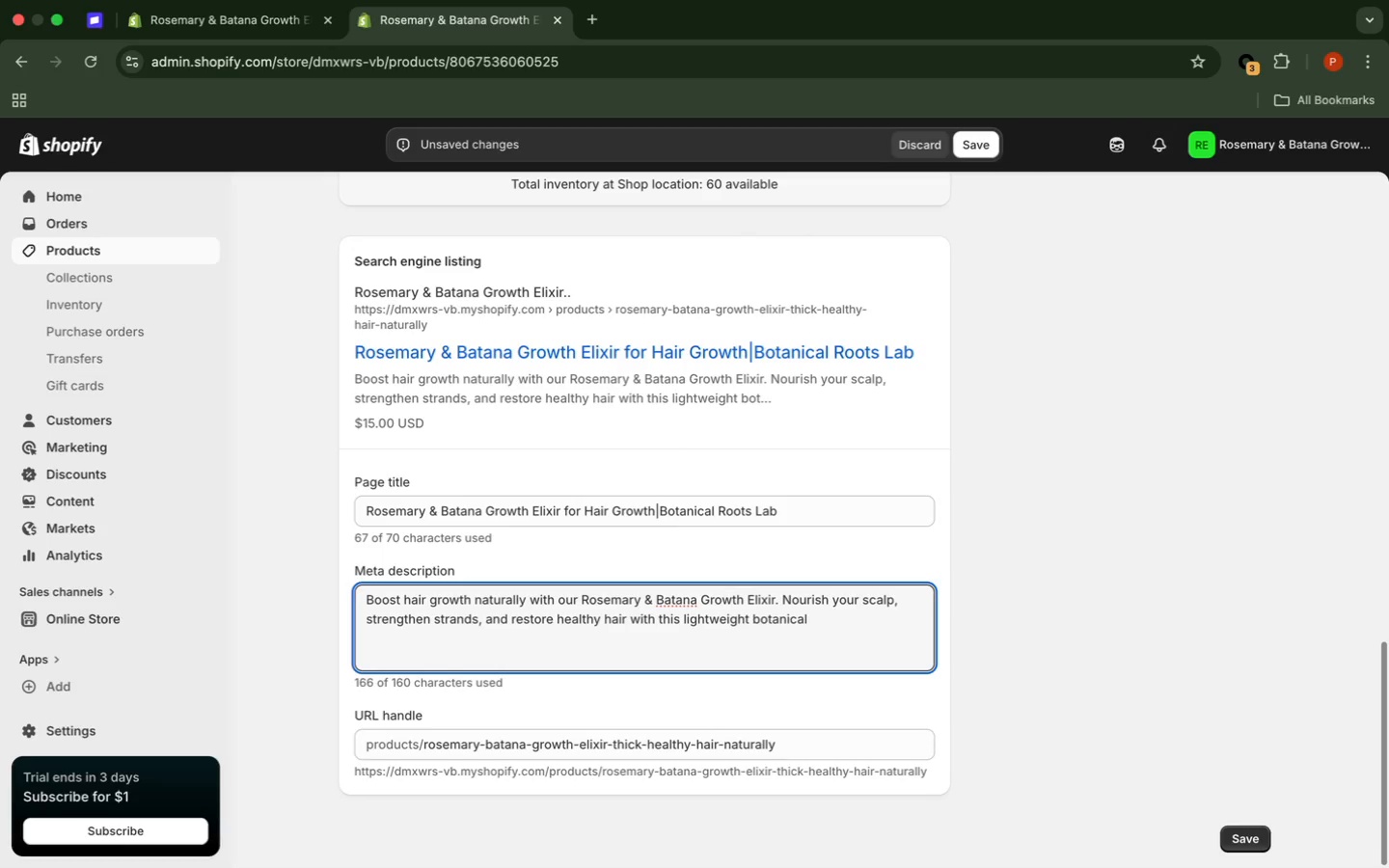 
key(Space)
 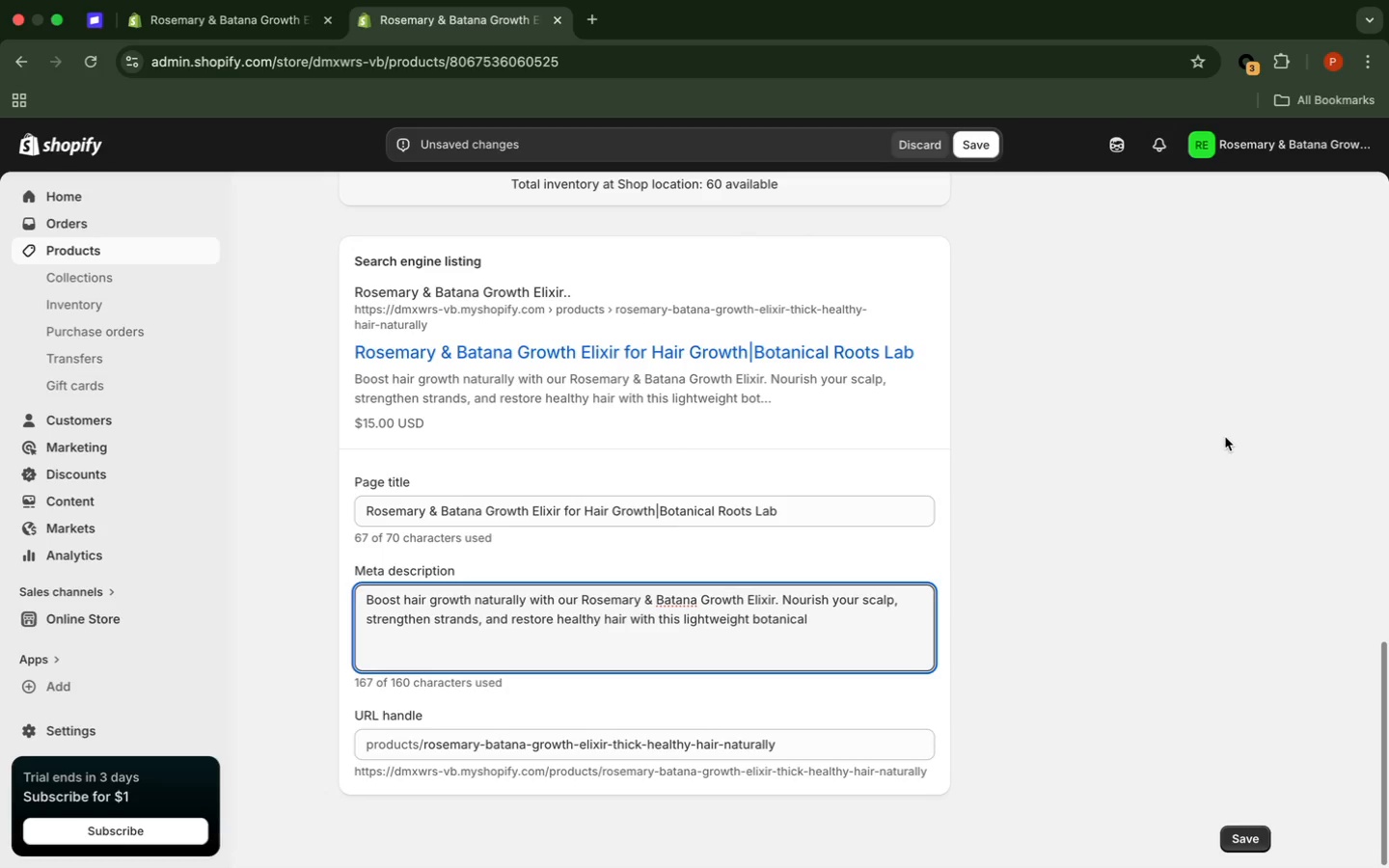 
wait(20.71)
 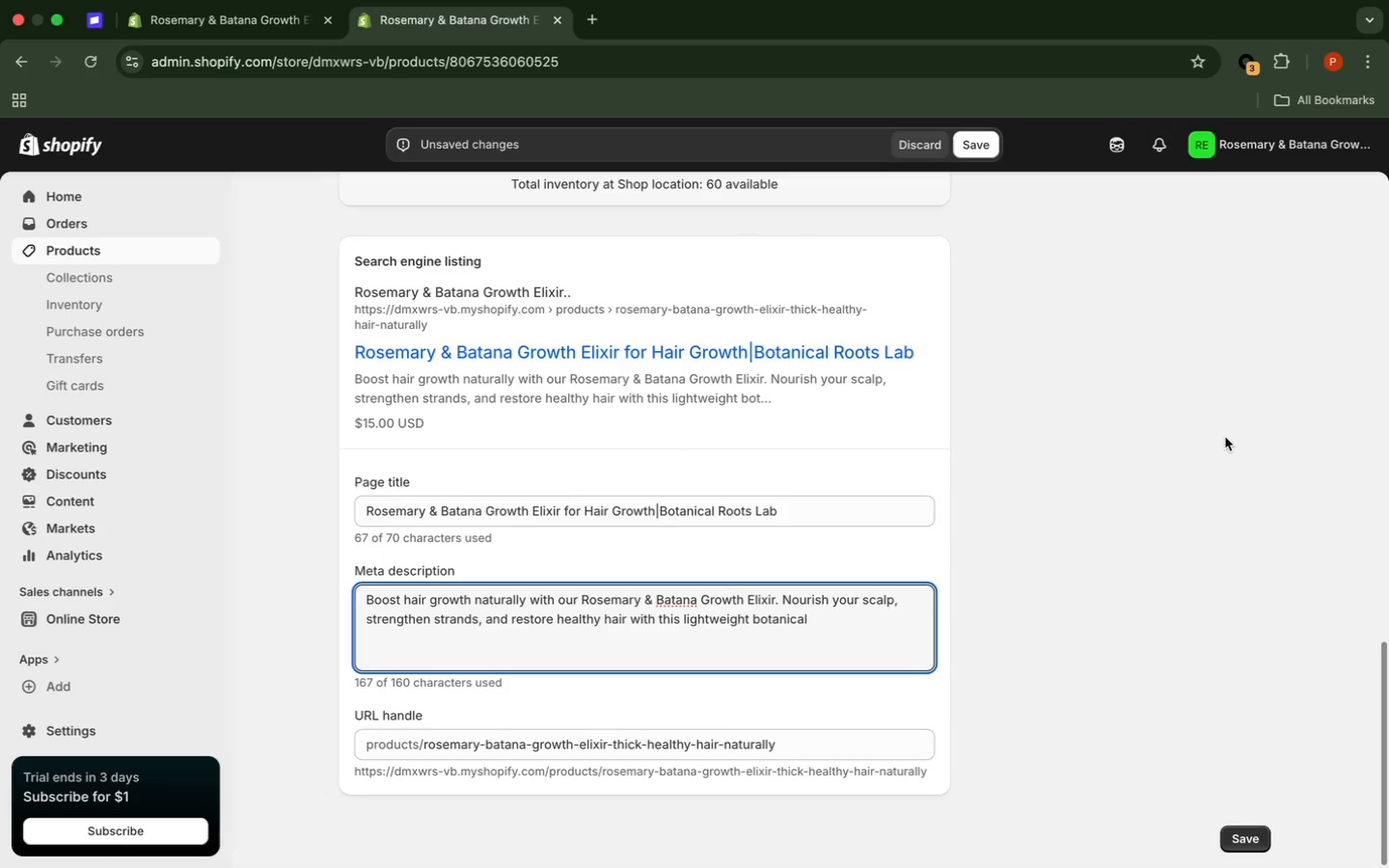 
type(formula)
 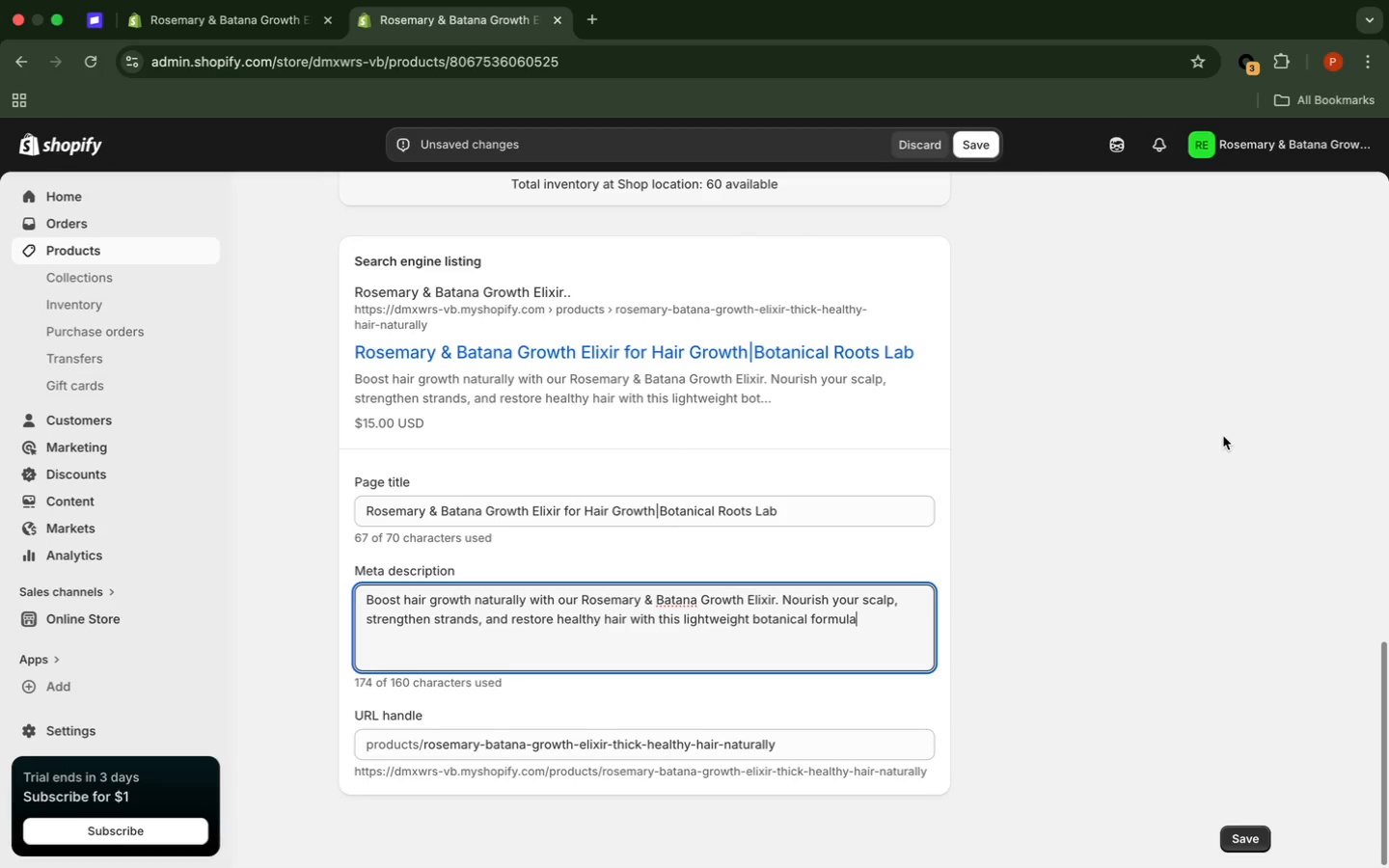 
wait(23.63)
 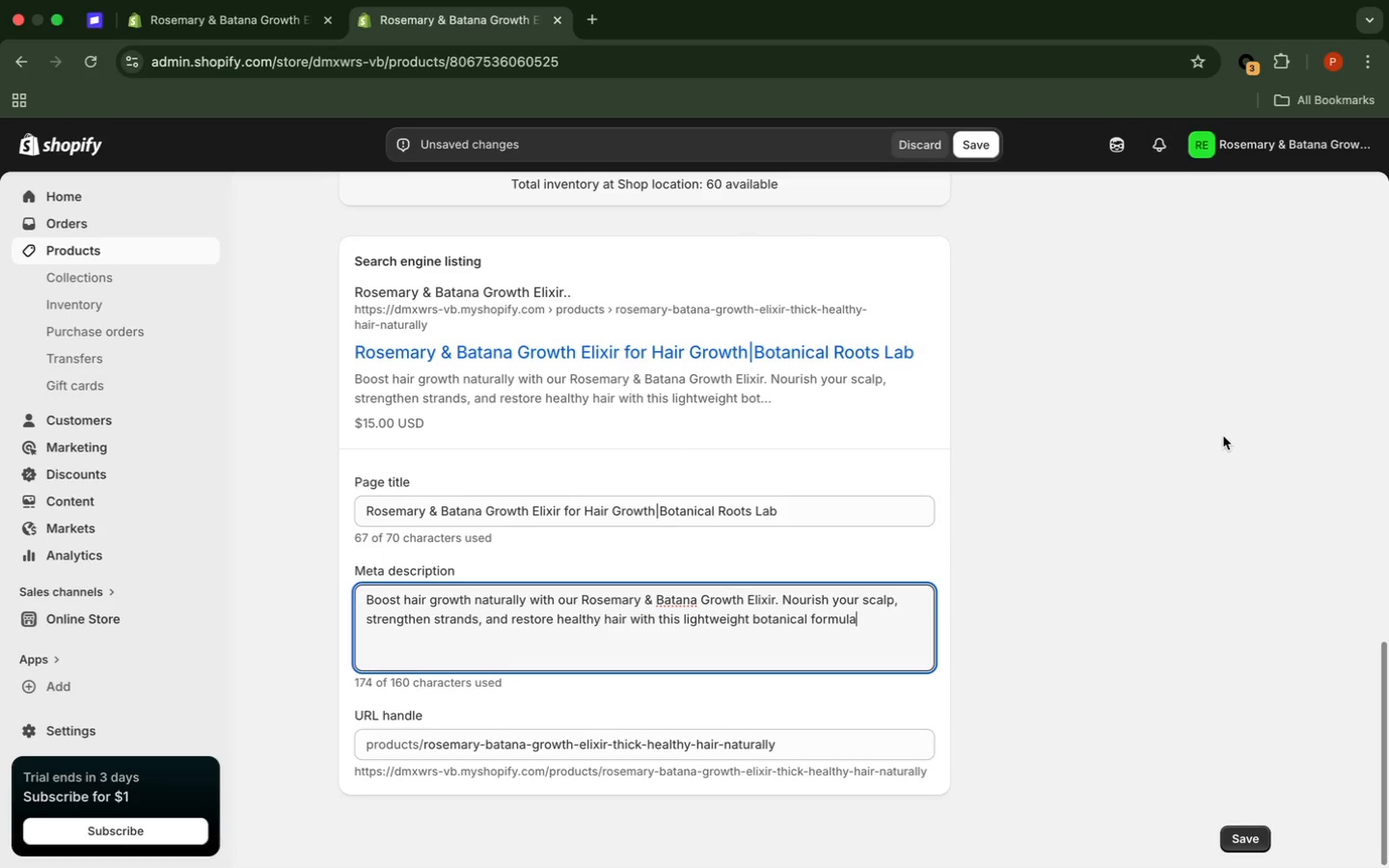 
key(Period)
 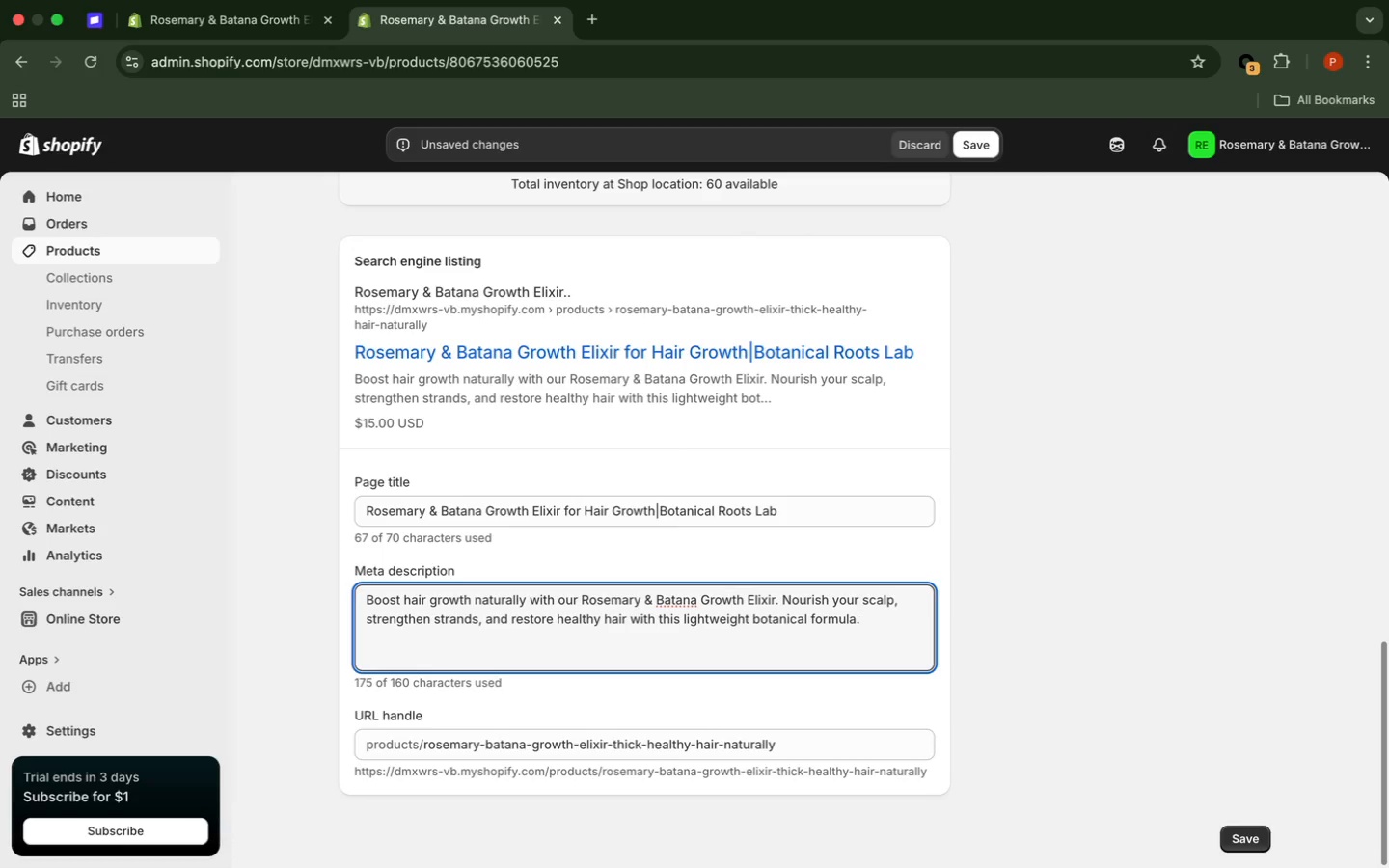 
wait(15.86)
 